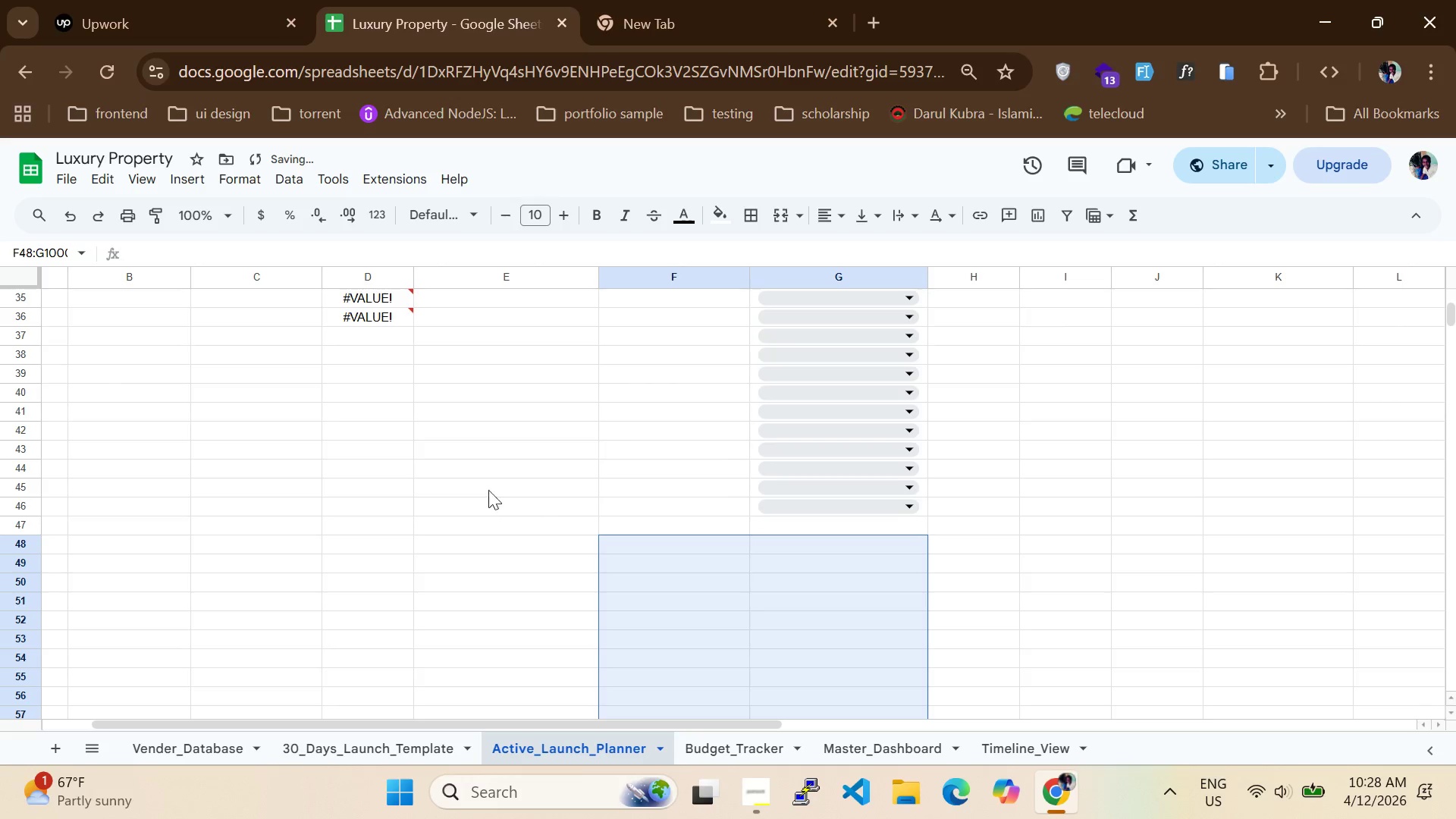 
scroll: coordinate [428, 452], scroll_direction: none, amount: 0.0
 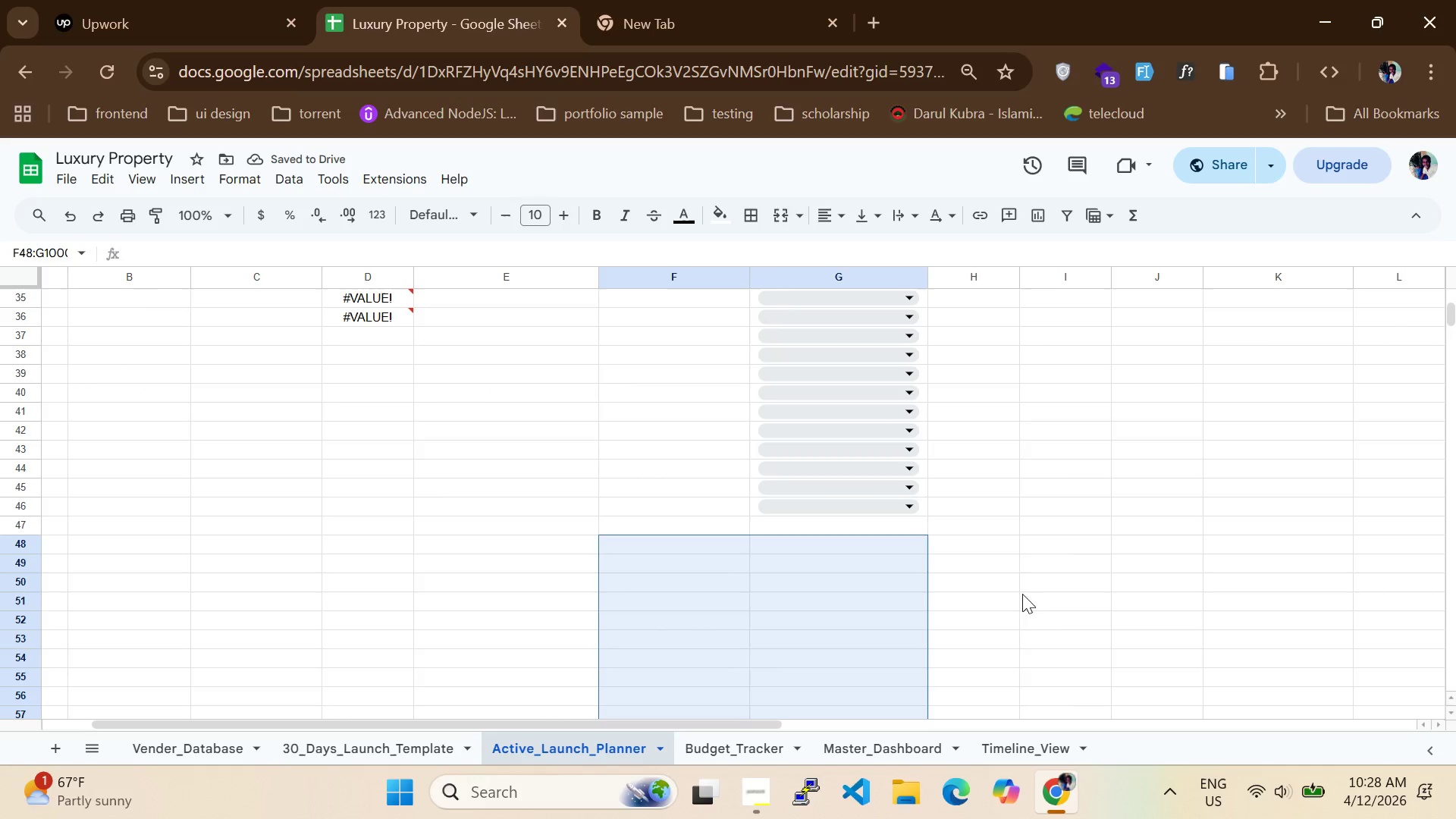 
left_click([1045, 602])
 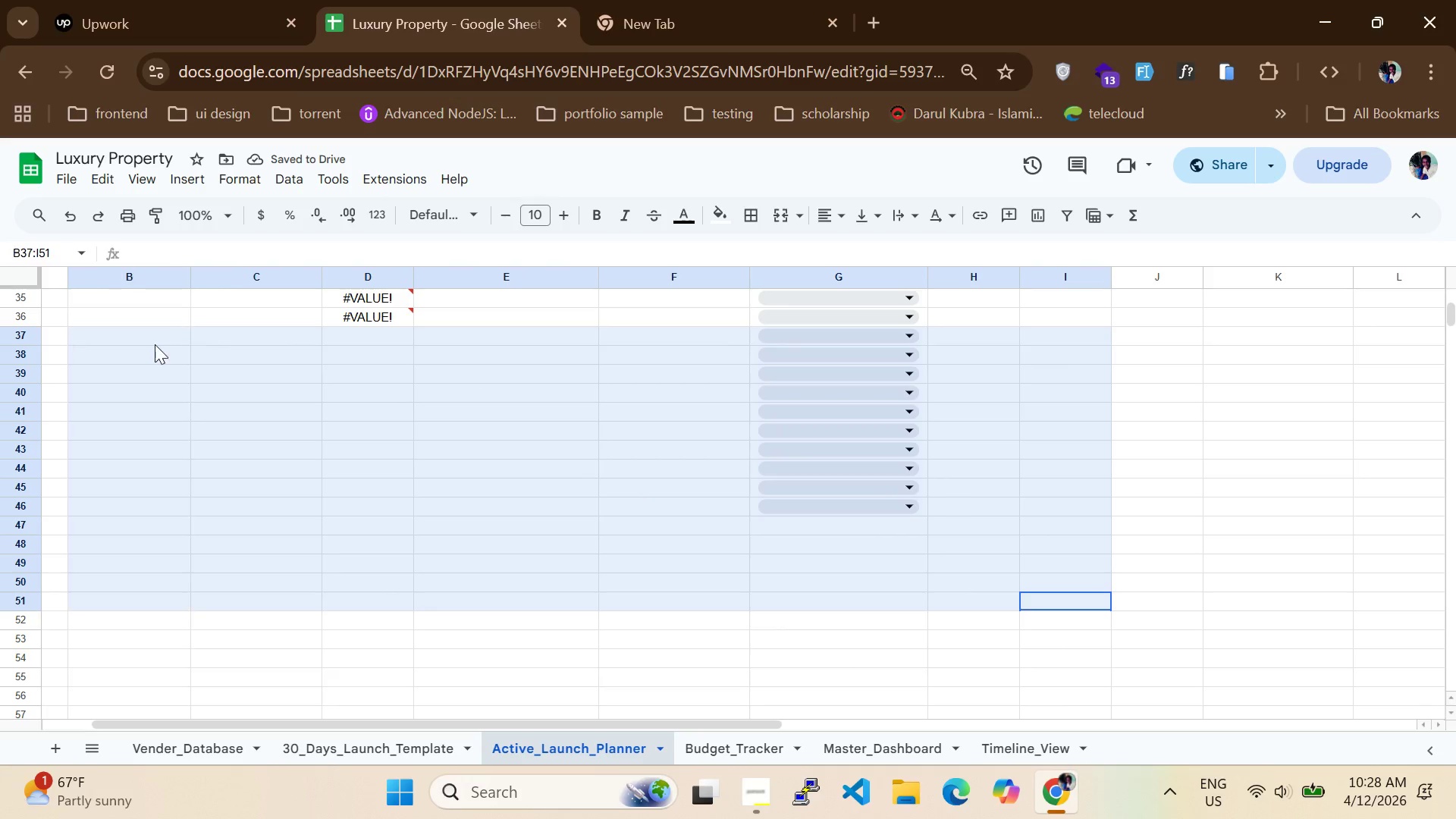 
scroll: coordinate [152, 347], scroll_direction: up, amount: 2.0
 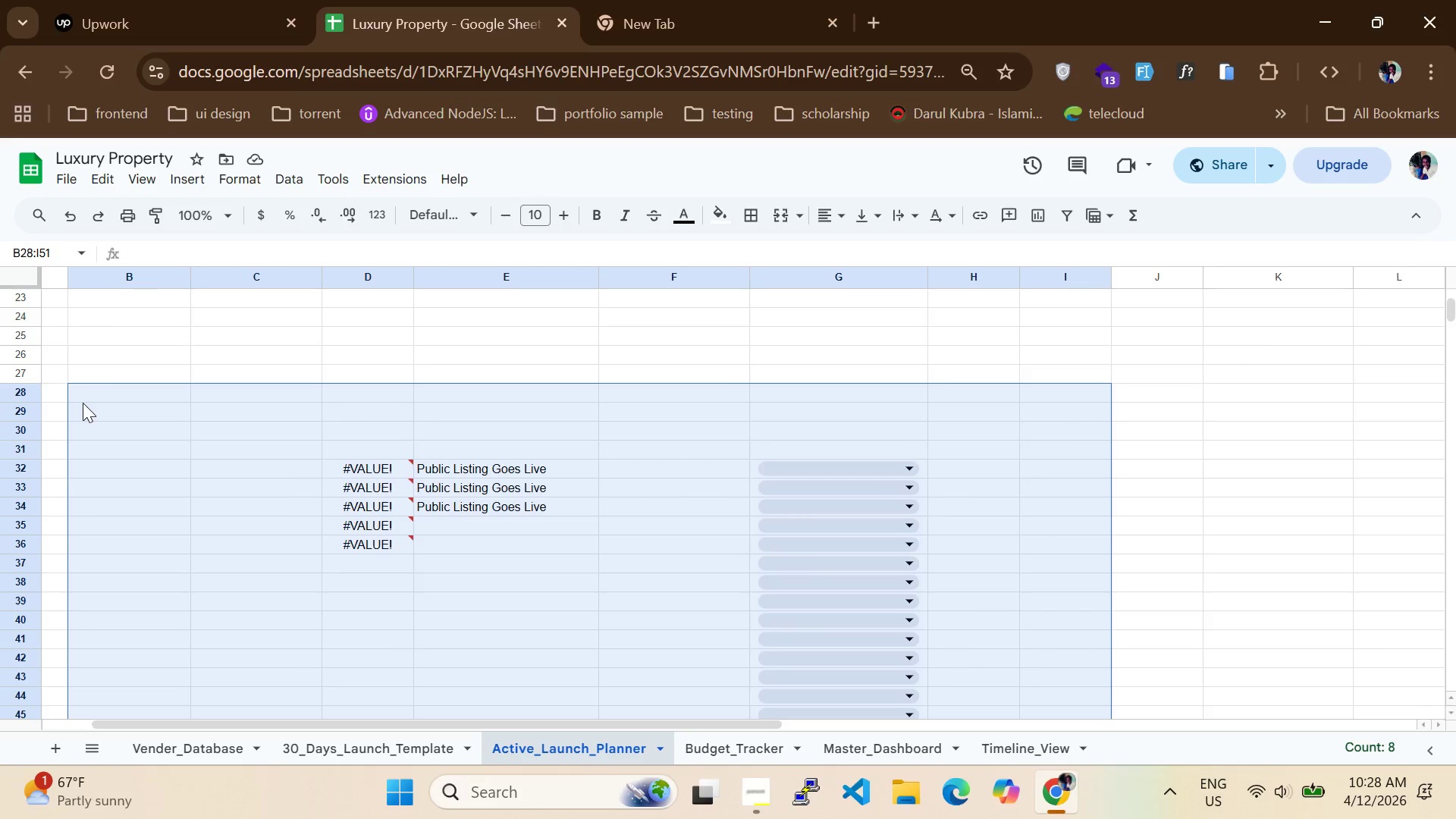 
key(Delete)
 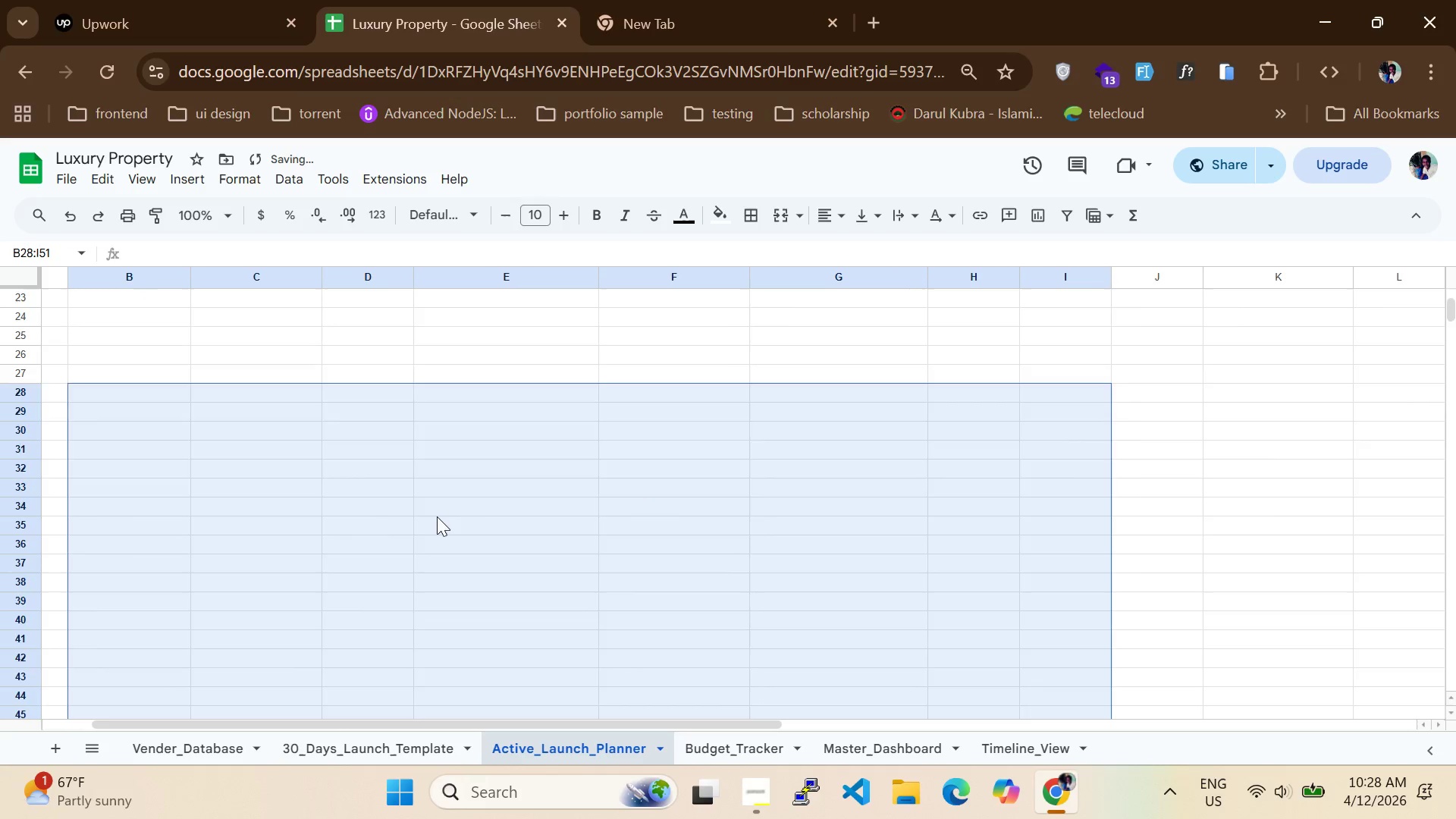 
scroll: coordinate [431, 596], scroll_direction: up, amount: 13.0
 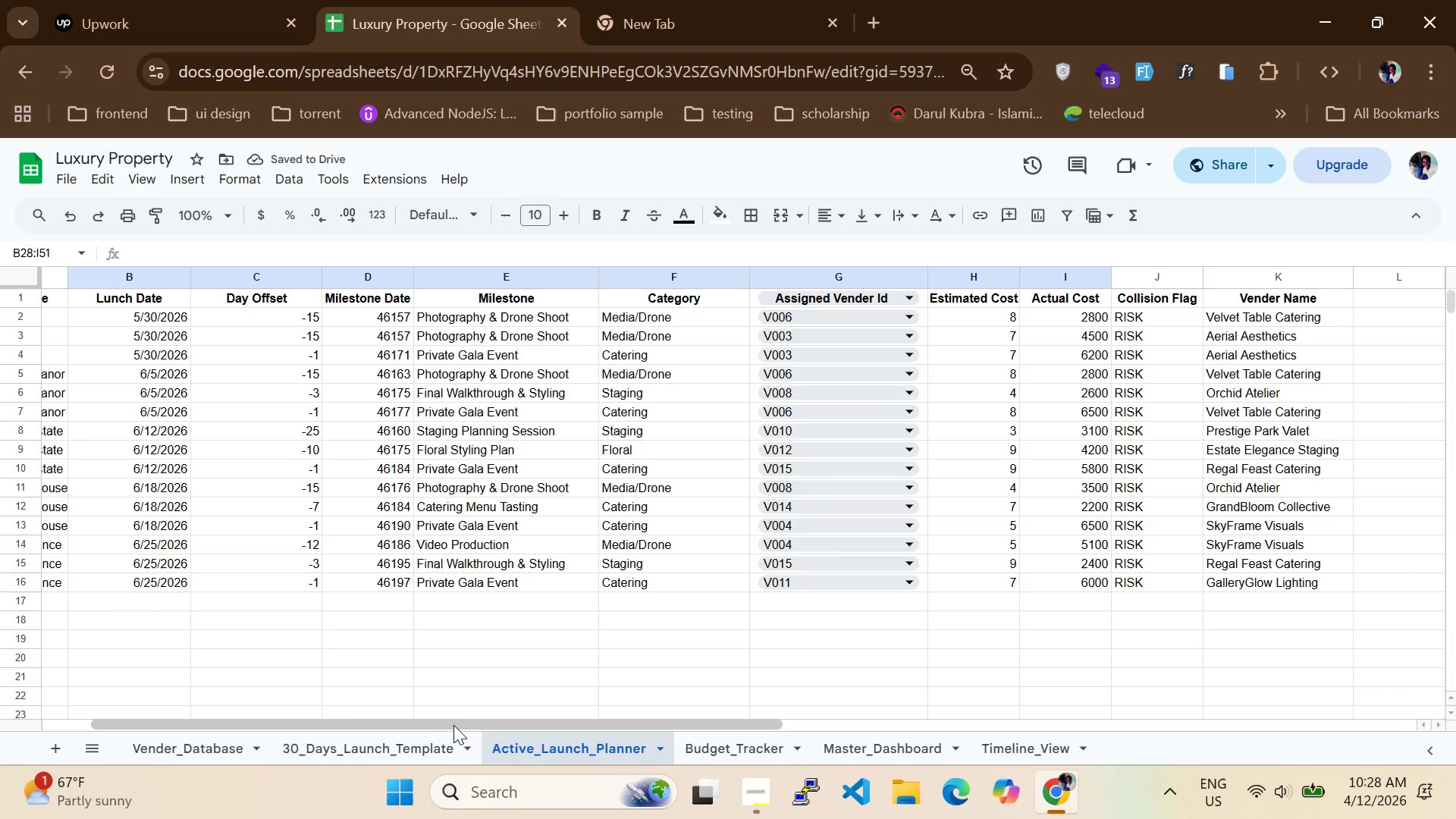 
left_click_drag(start_coordinate=[456, 723], to_coordinate=[64, 742])
 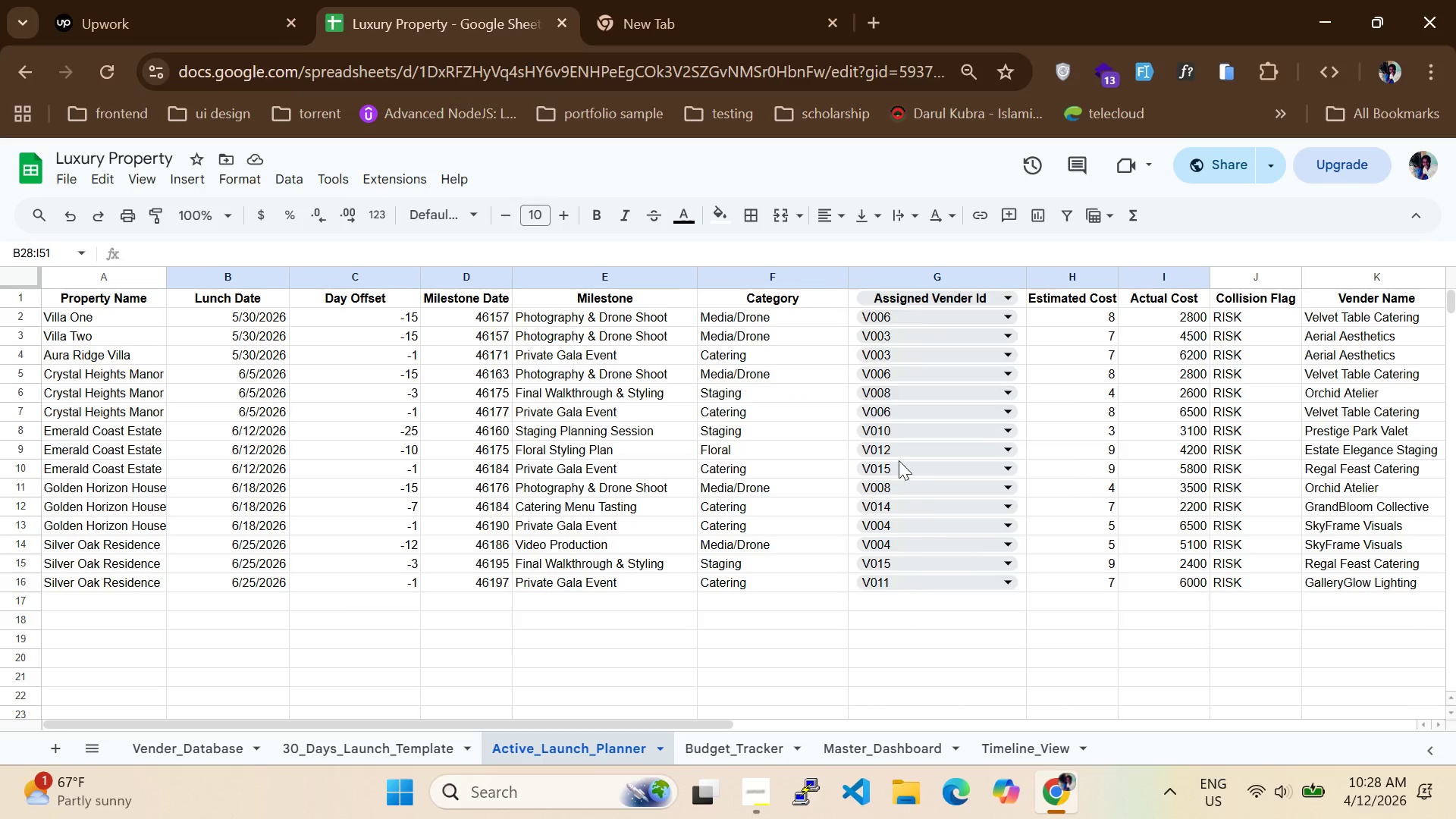 
left_click([990, 561])
 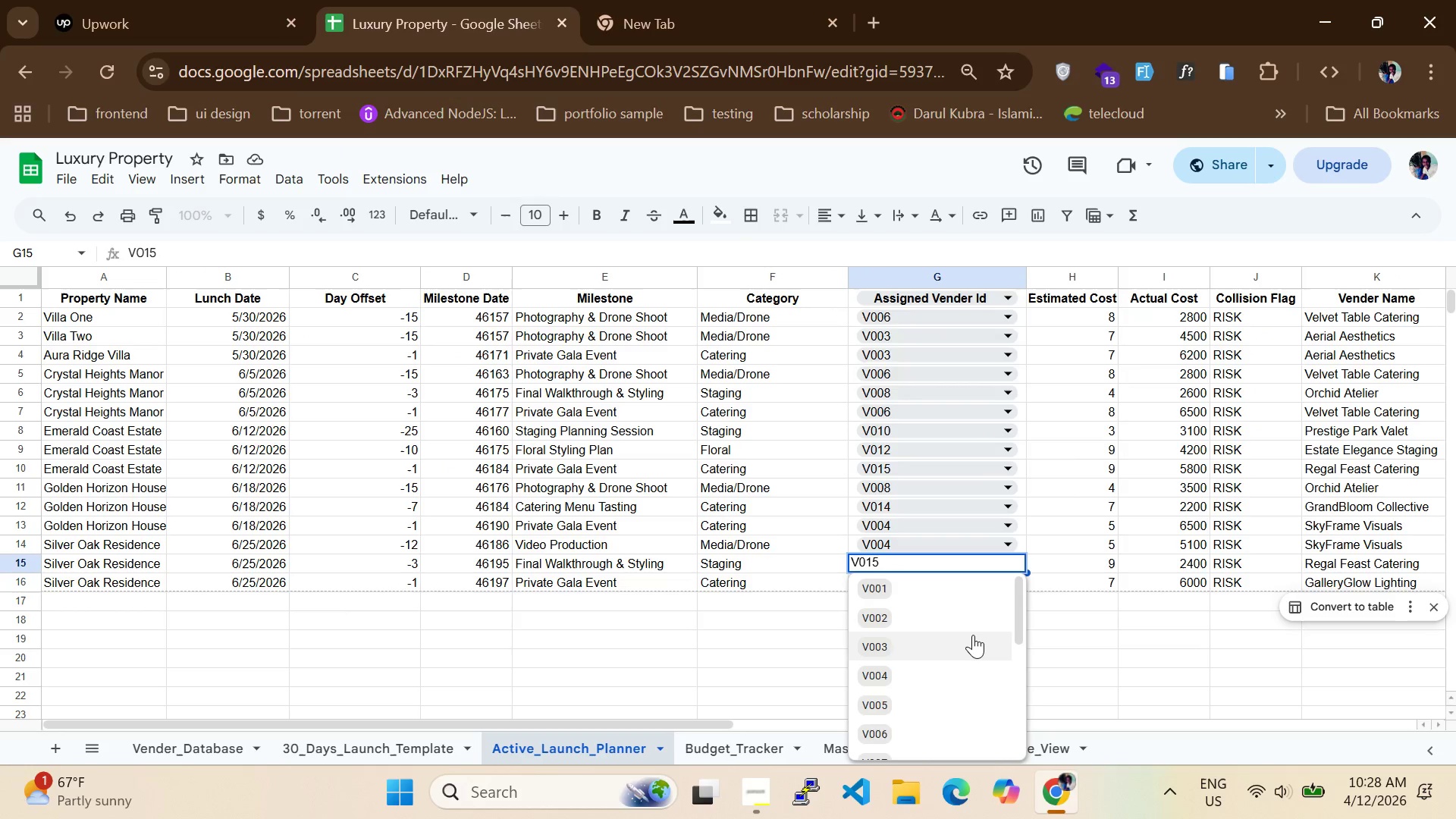 
left_click([973, 635])
 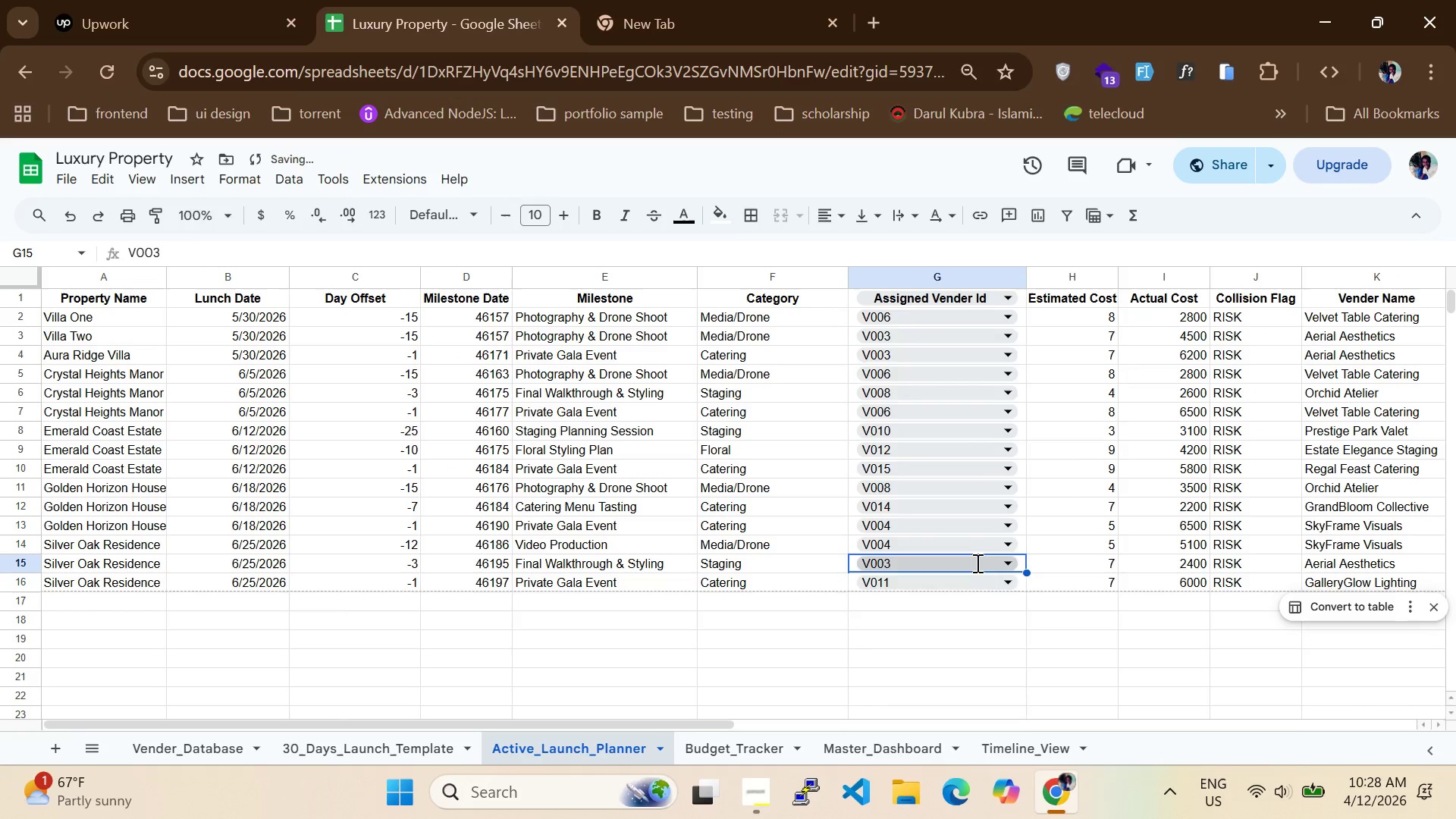 
left_click([976, 563])
 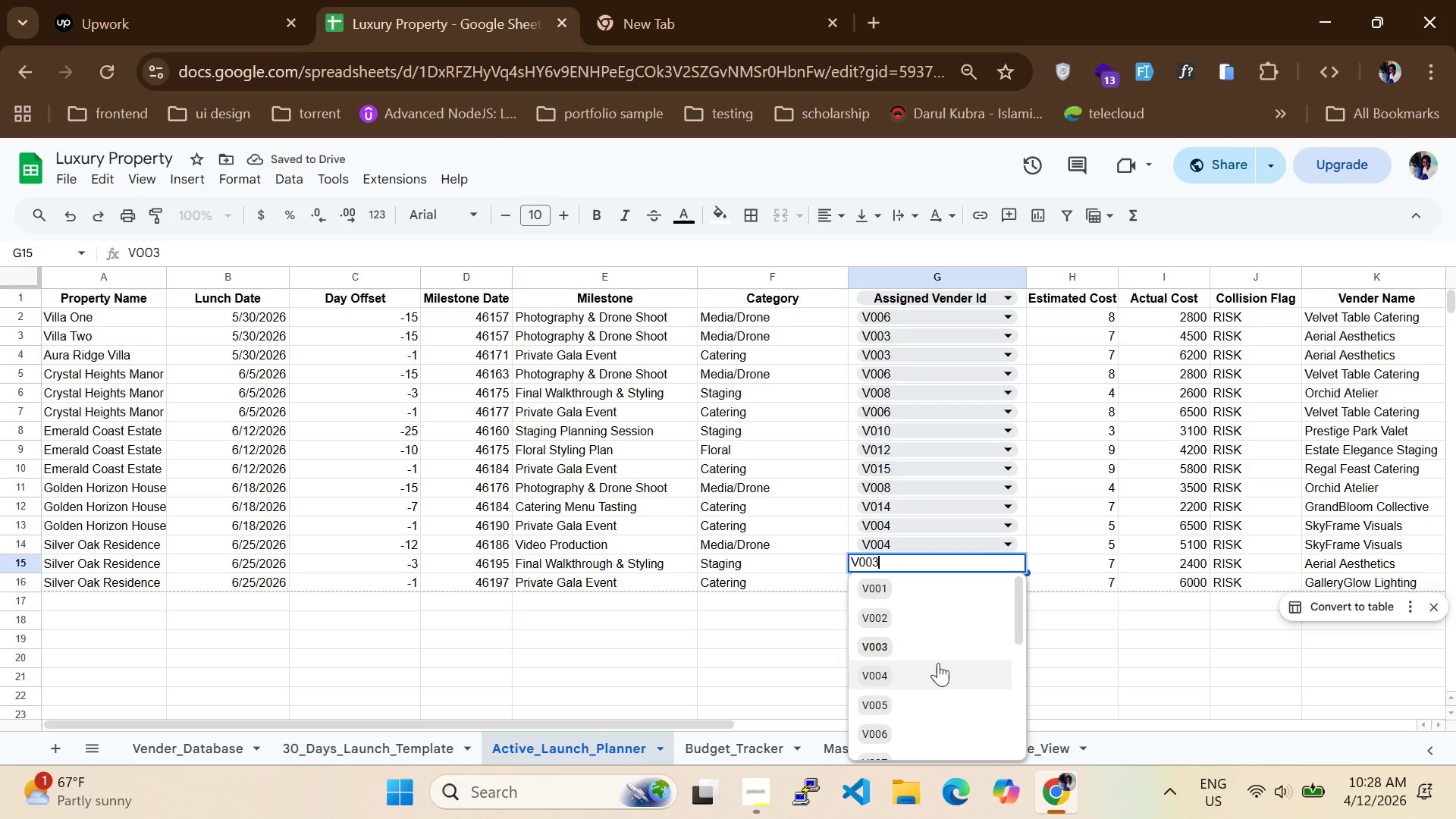 
scroll: coordinate [900, 657], scroll_direction: down, amount: 9.0
 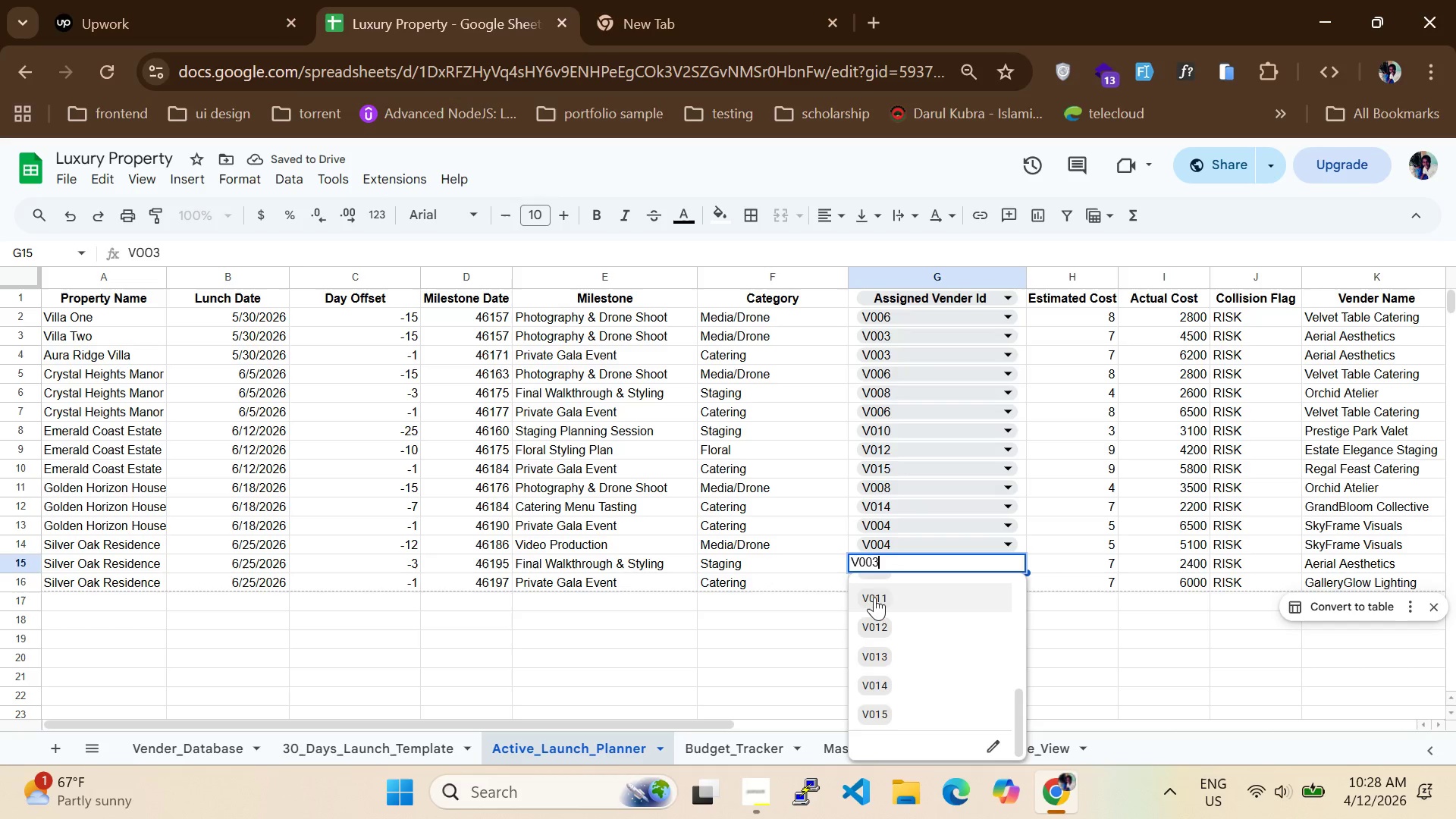 
left_click([874, 596])
 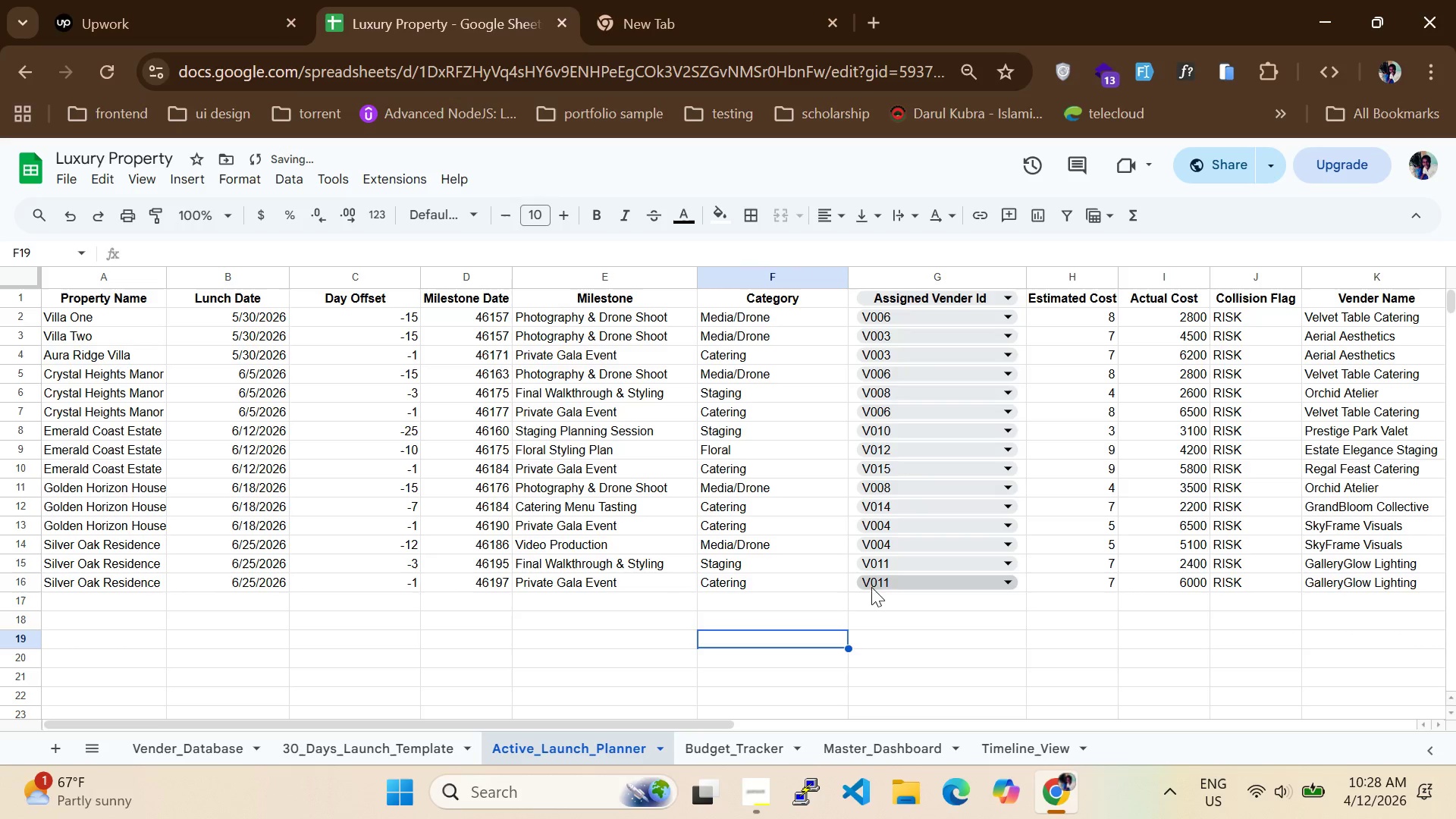 
left_click([911, 567])
 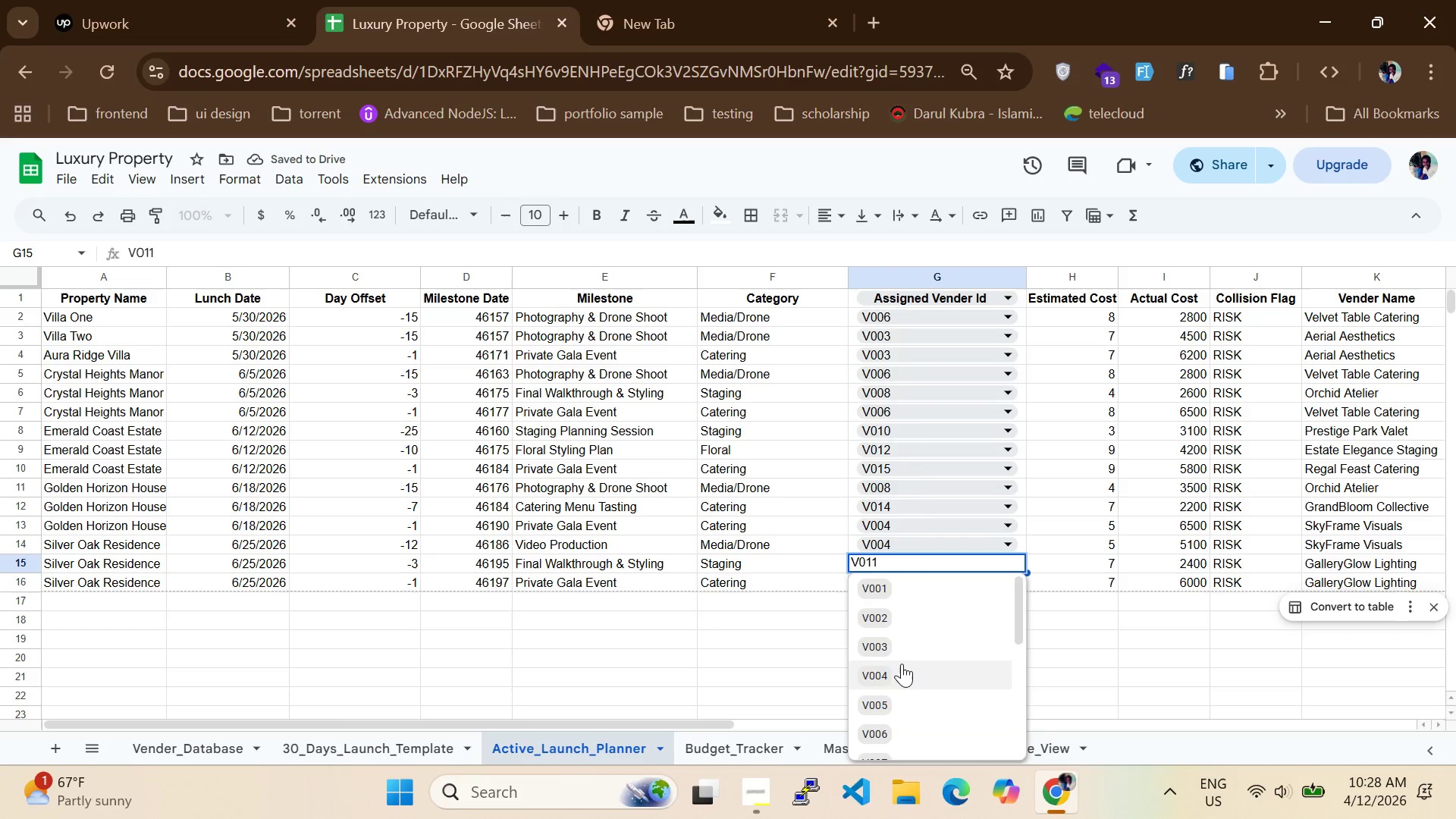 
scroll: coordinate [885, 668], scroll_direction: down, amount: 6.0
 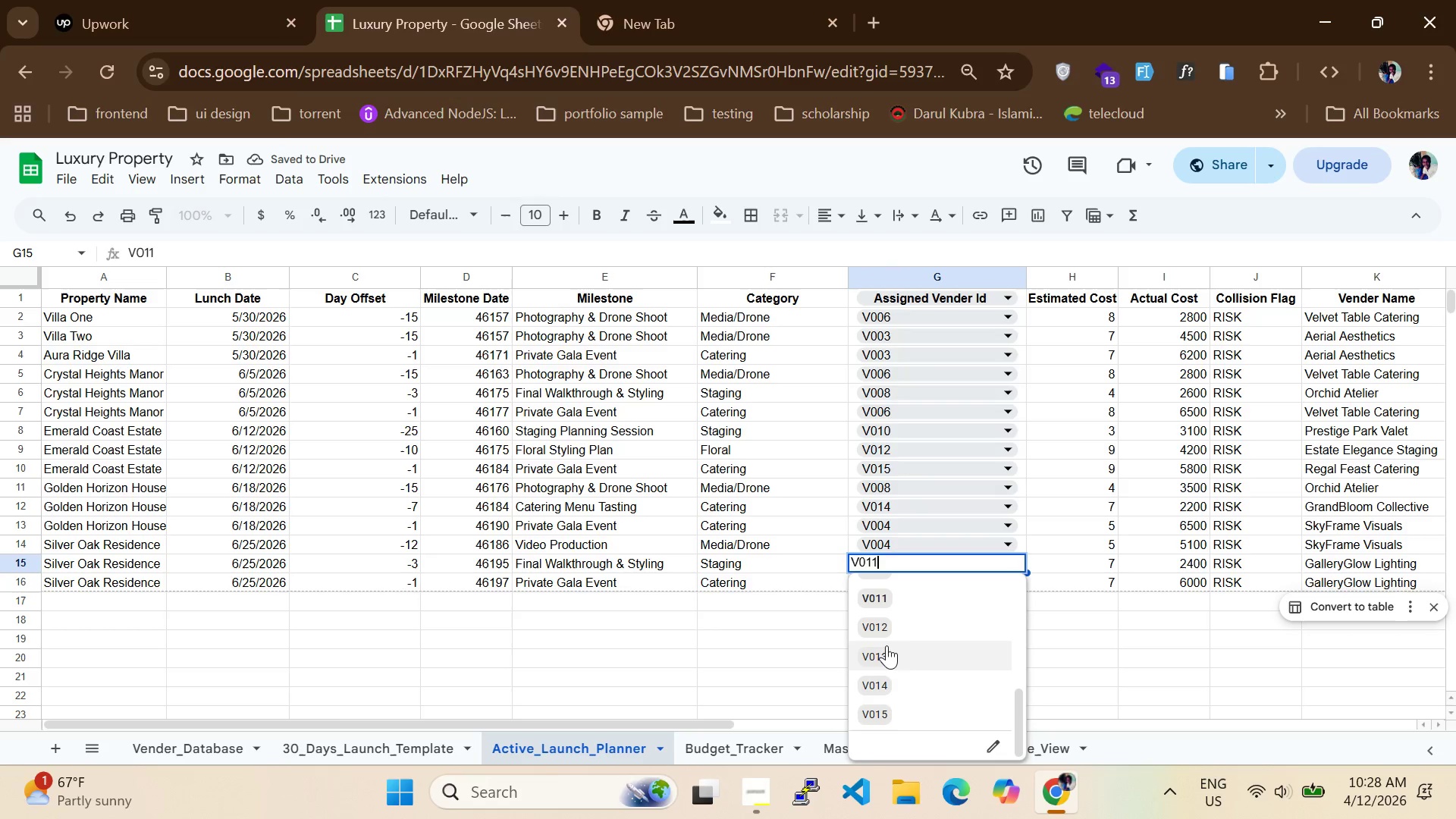 
left_click([887, 643])
 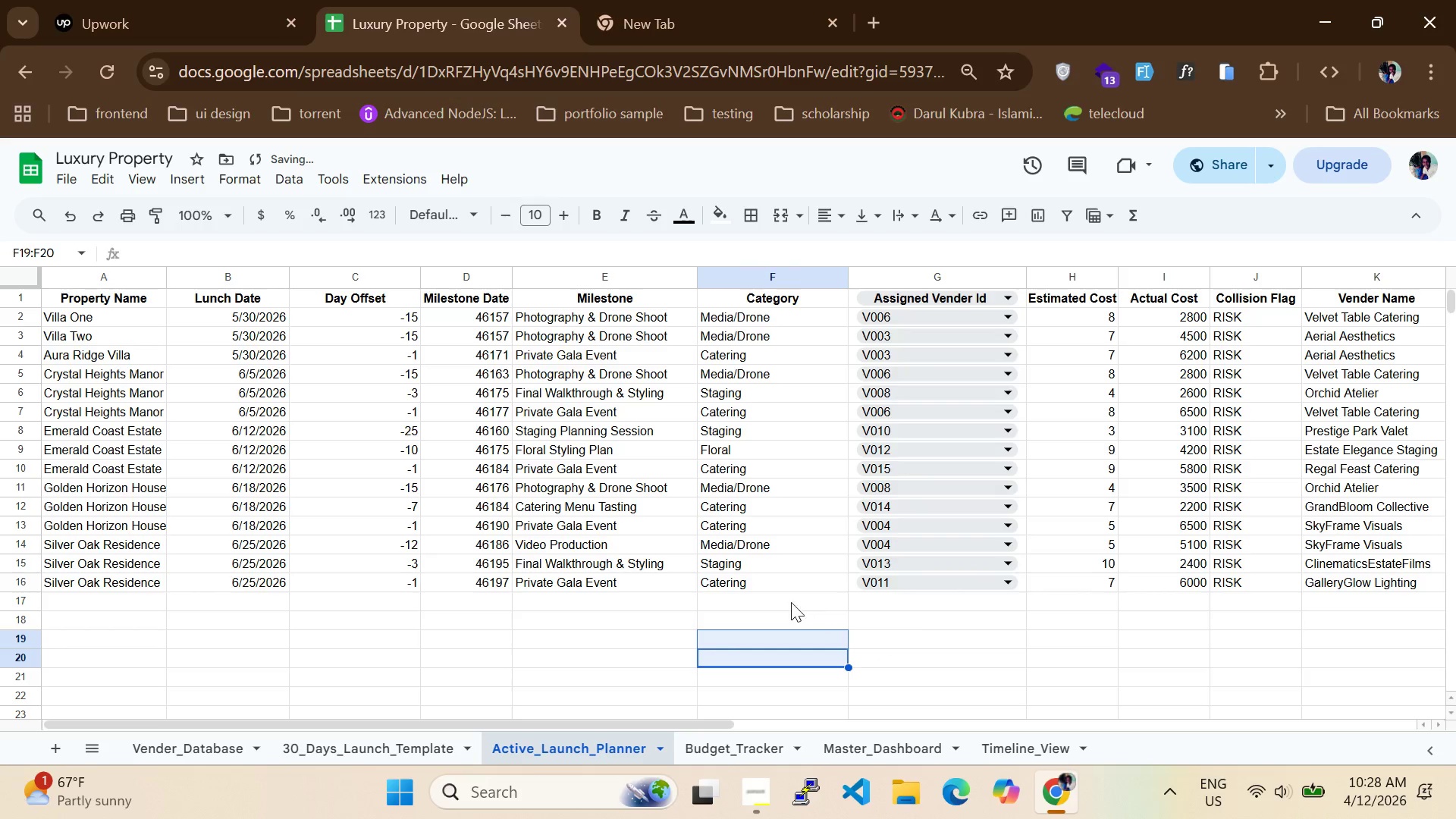 
scroll: coordinate [679, 550], scroll_direction: up, amount: 3.0
 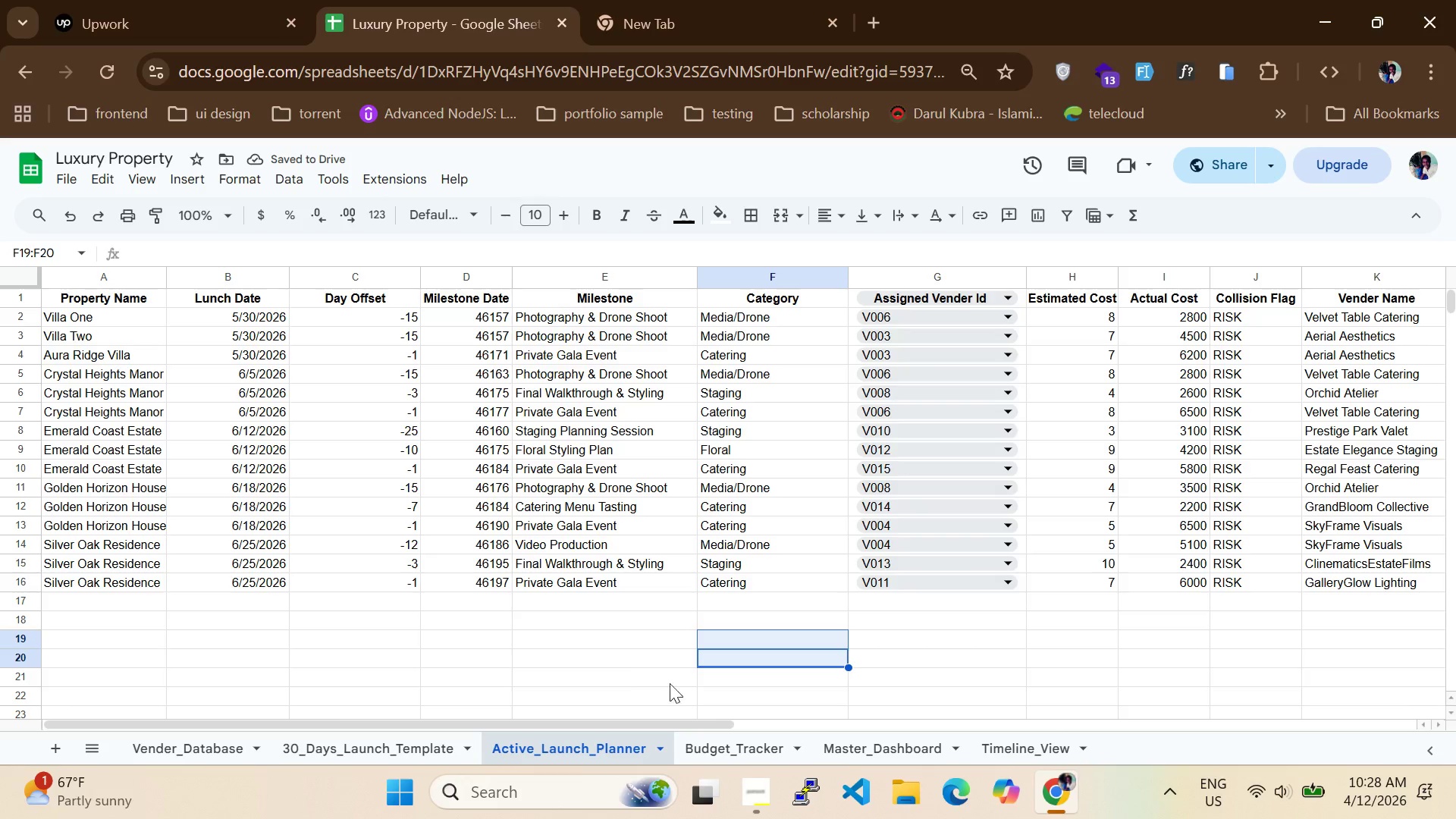 
left_click([340, 752])
 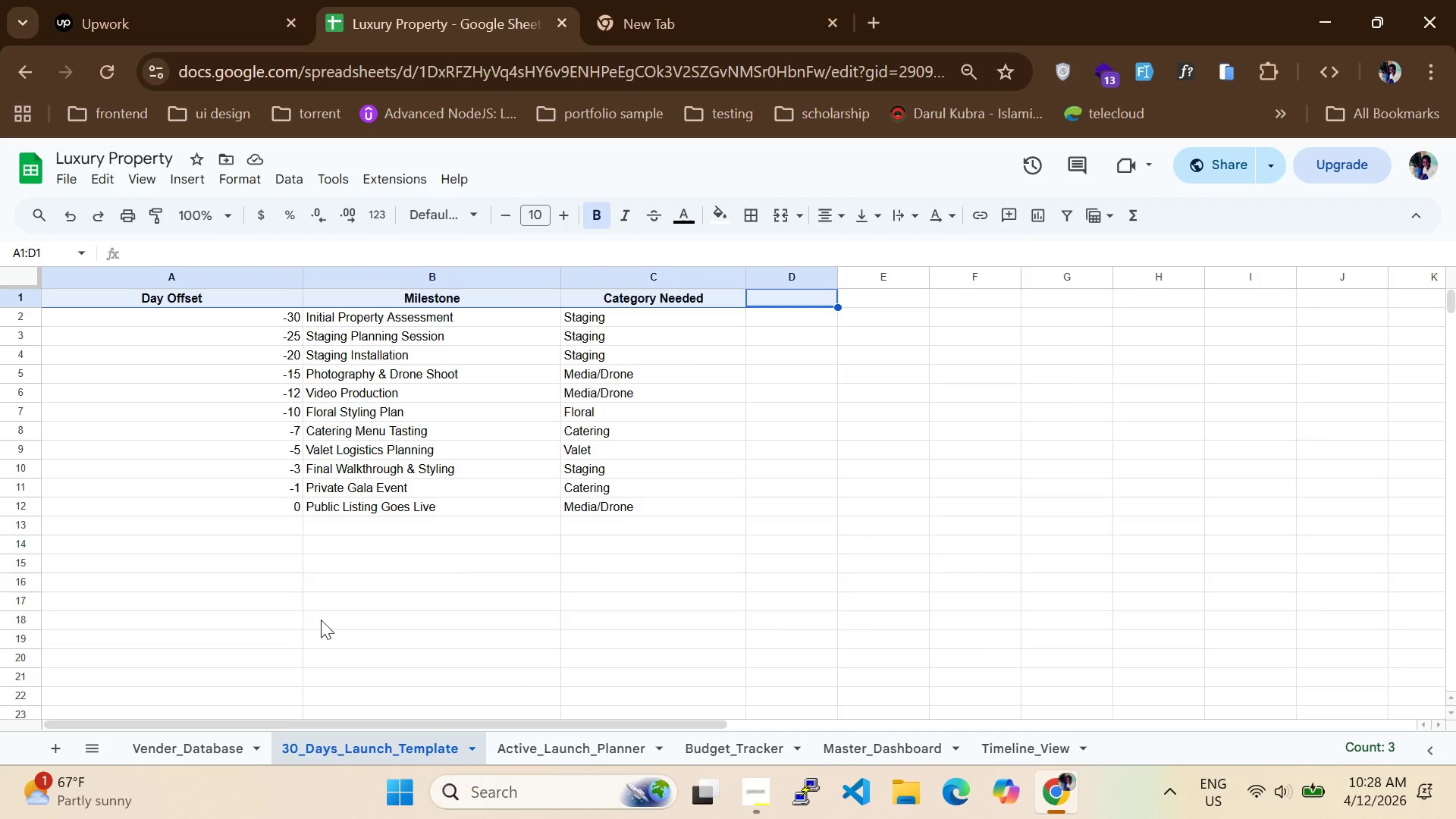 
scroll: coordinate [315, 610], scroll_direction: up, amount: 5.0
 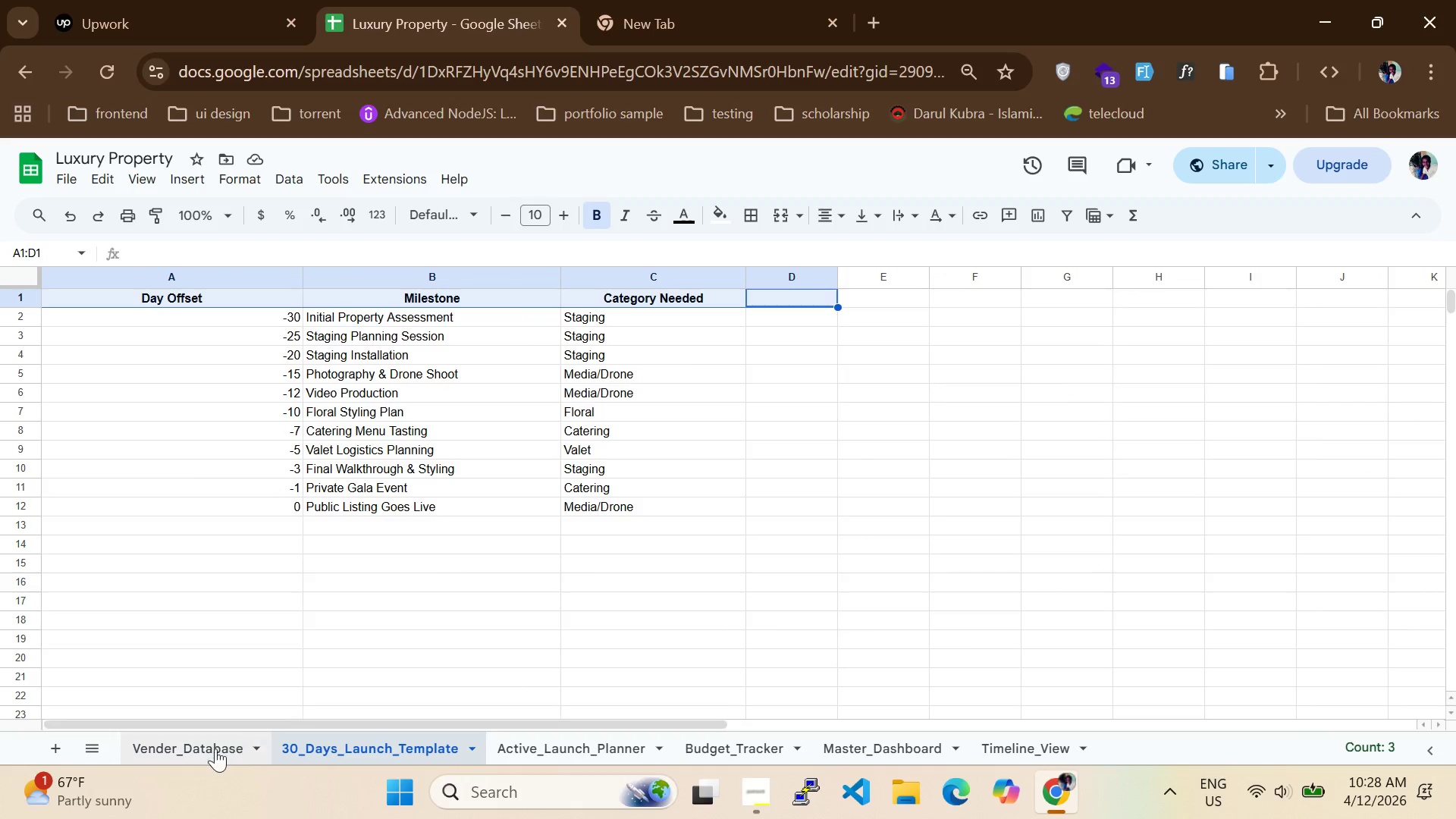 
left_click([214, 748])
 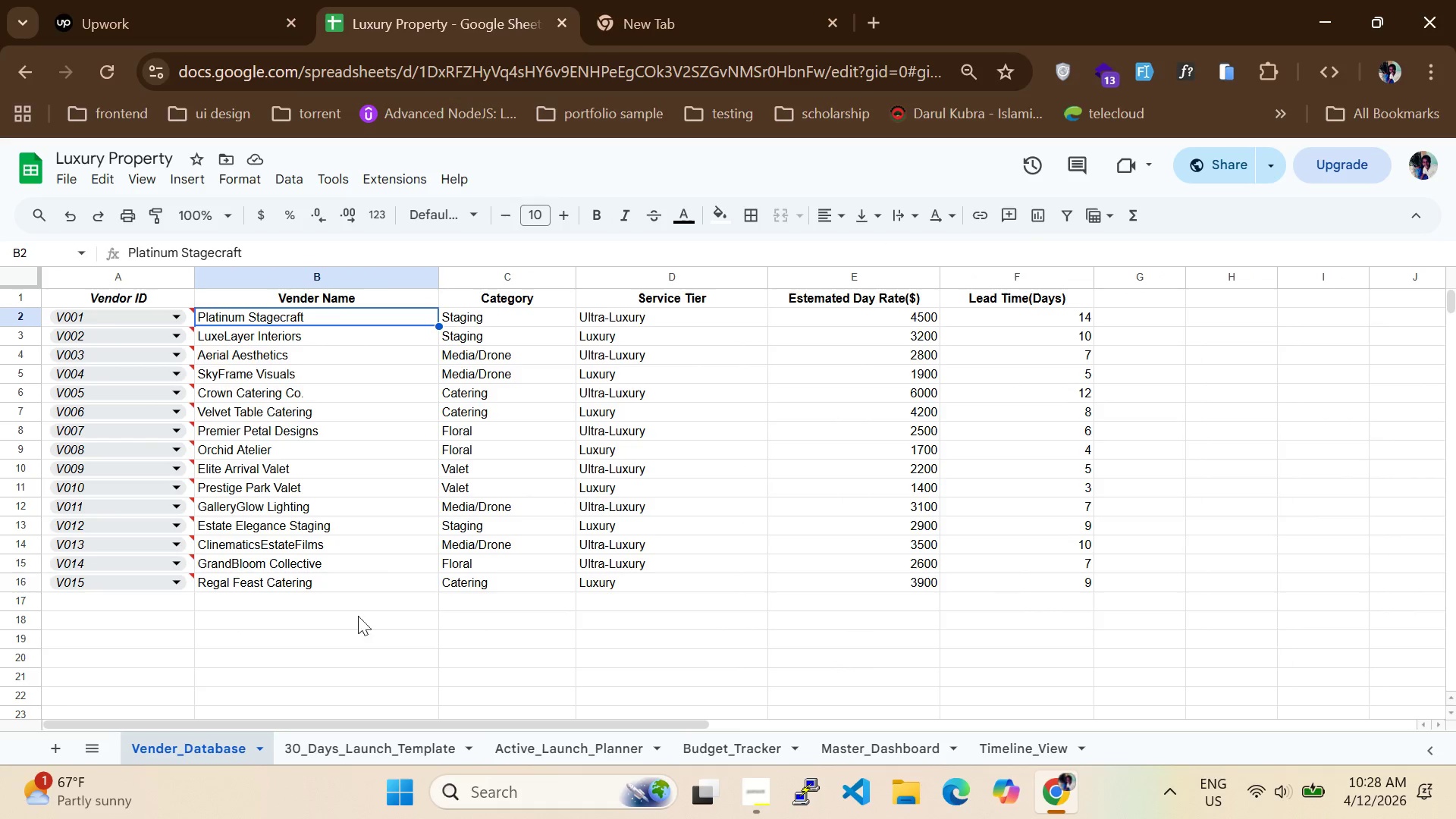 
left_click([375, 745])
 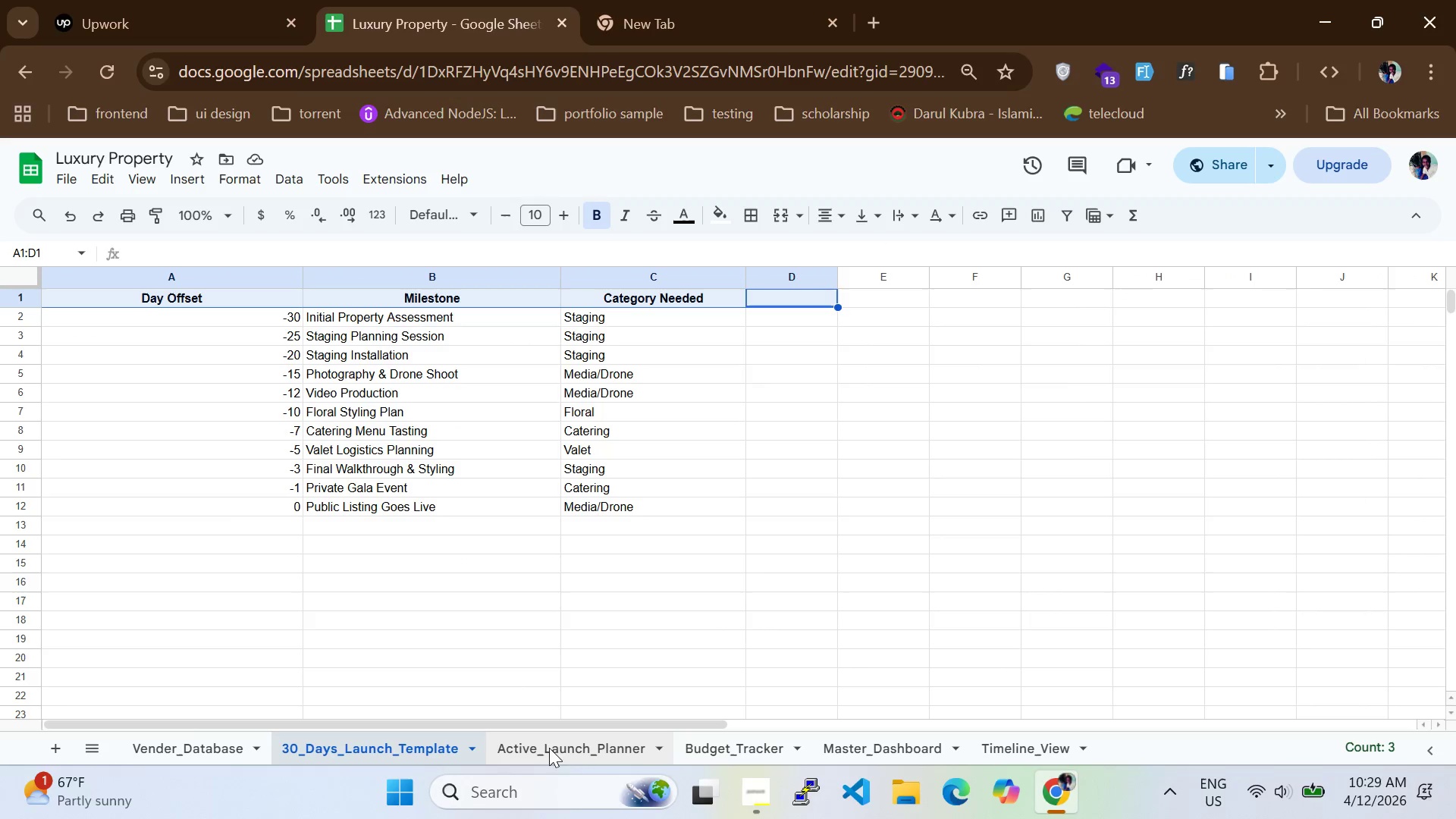 
left_click([555, 758])
 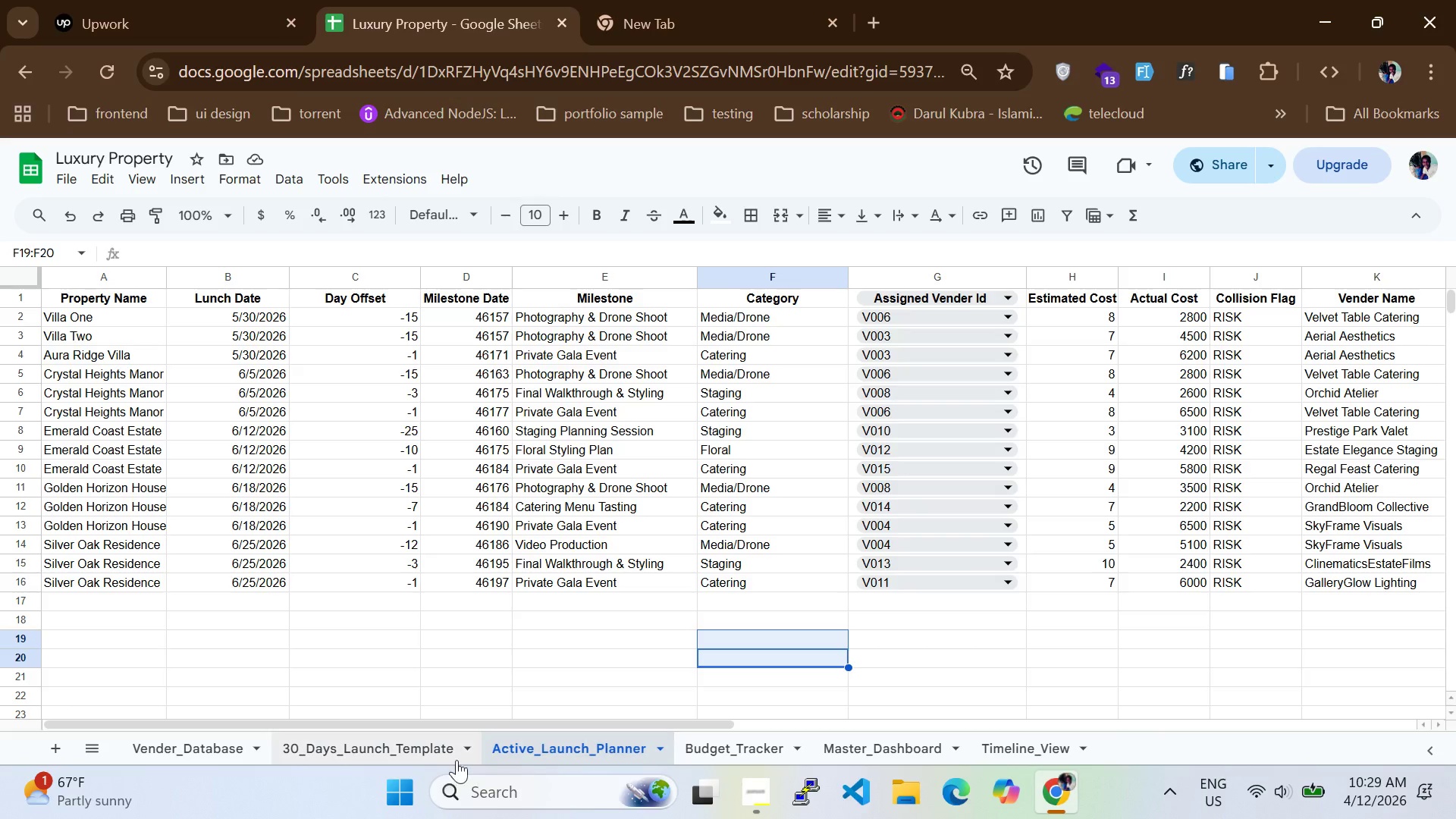 
left_click([410, 755])
 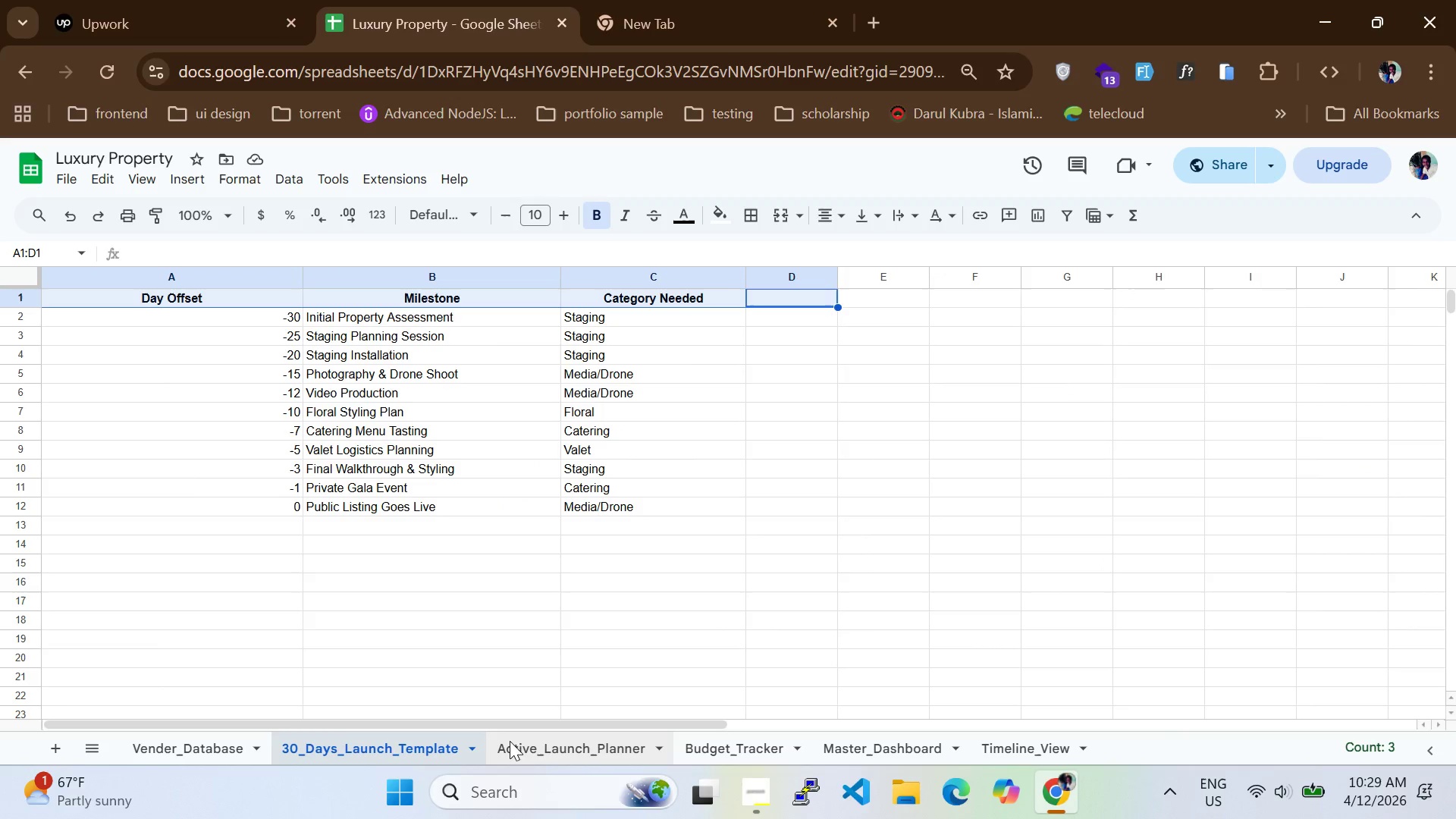 
left_click([544, 748])
 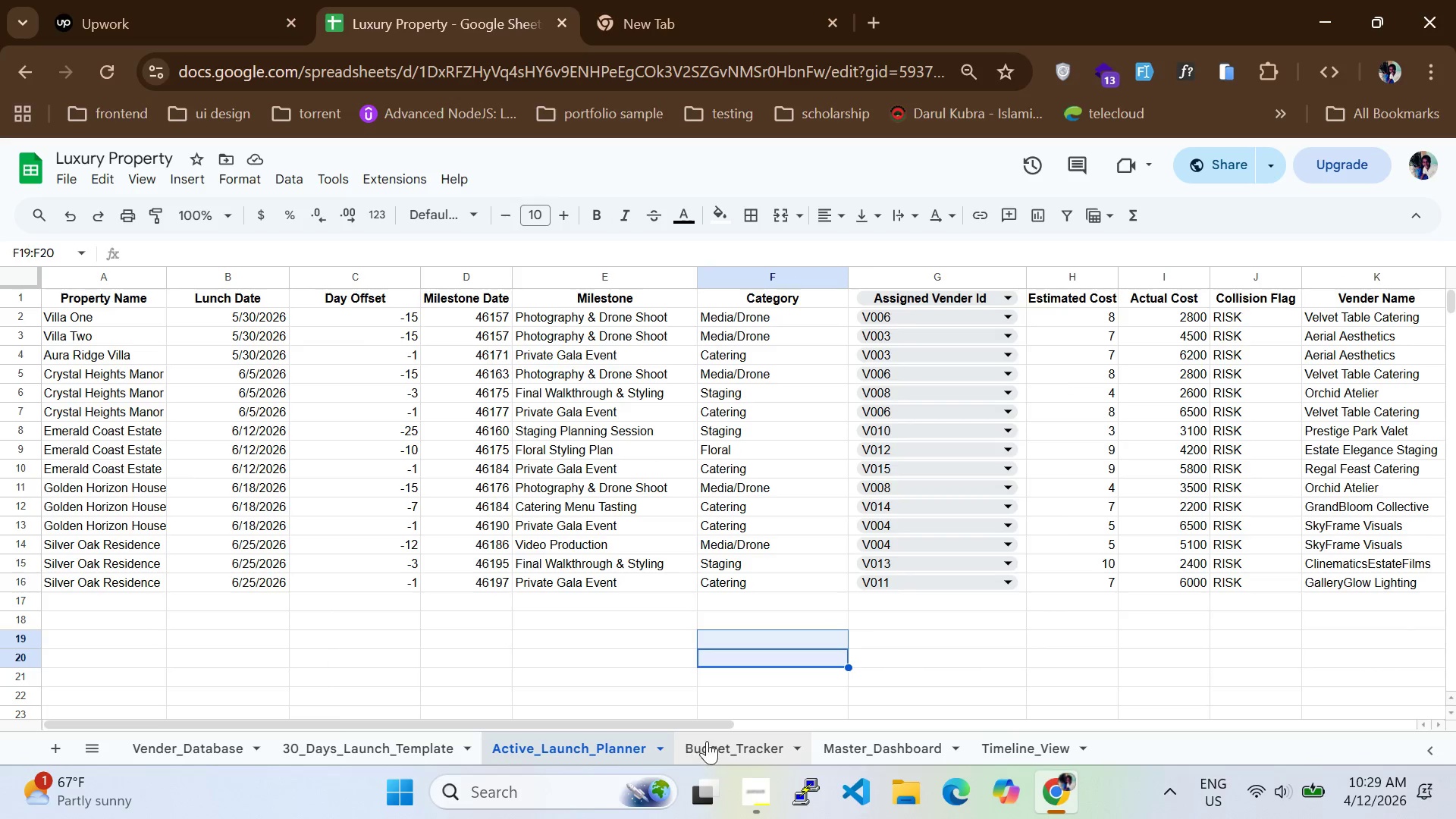 
left_click([720, 737])
 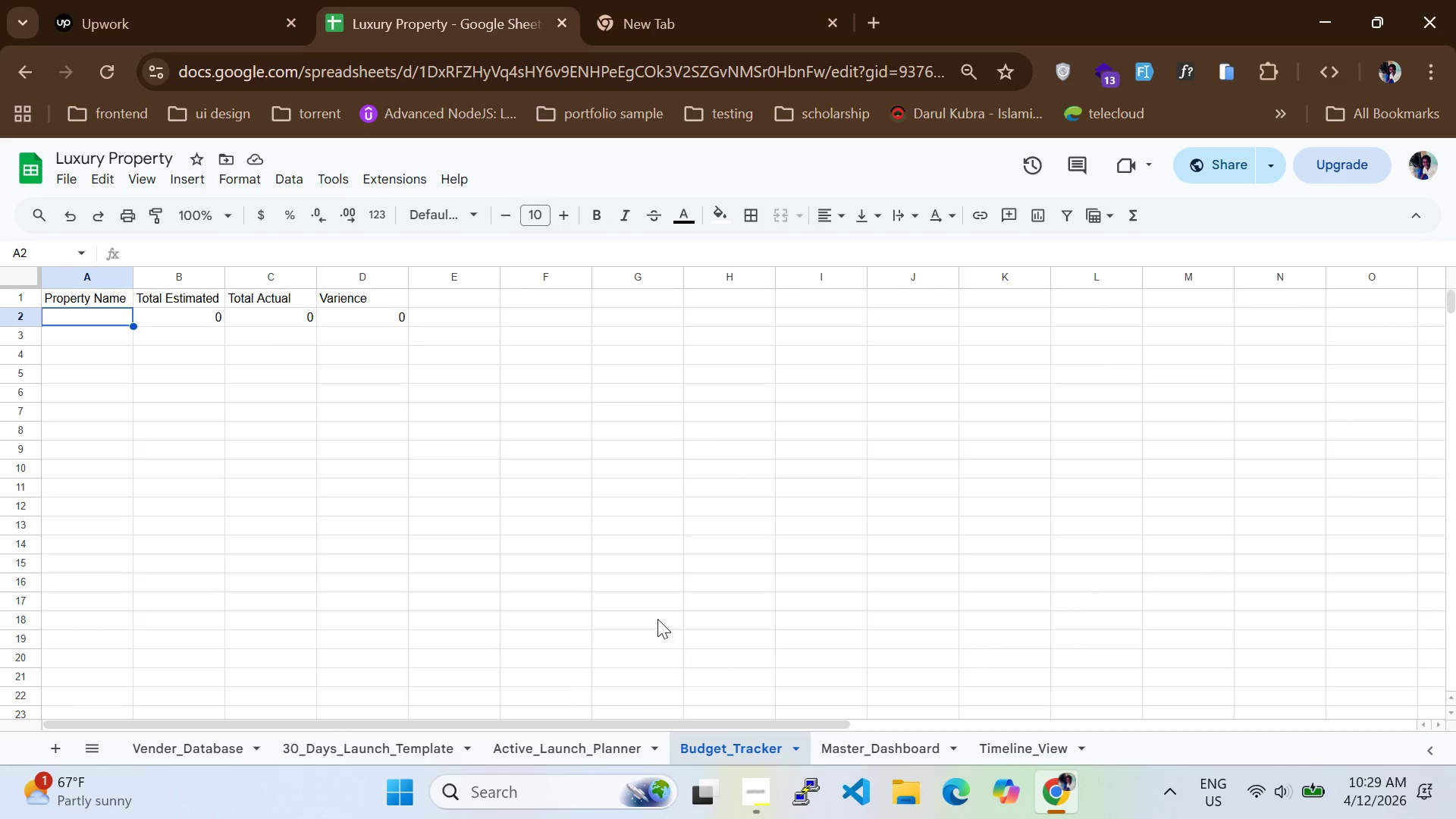 
wait(7.17)
 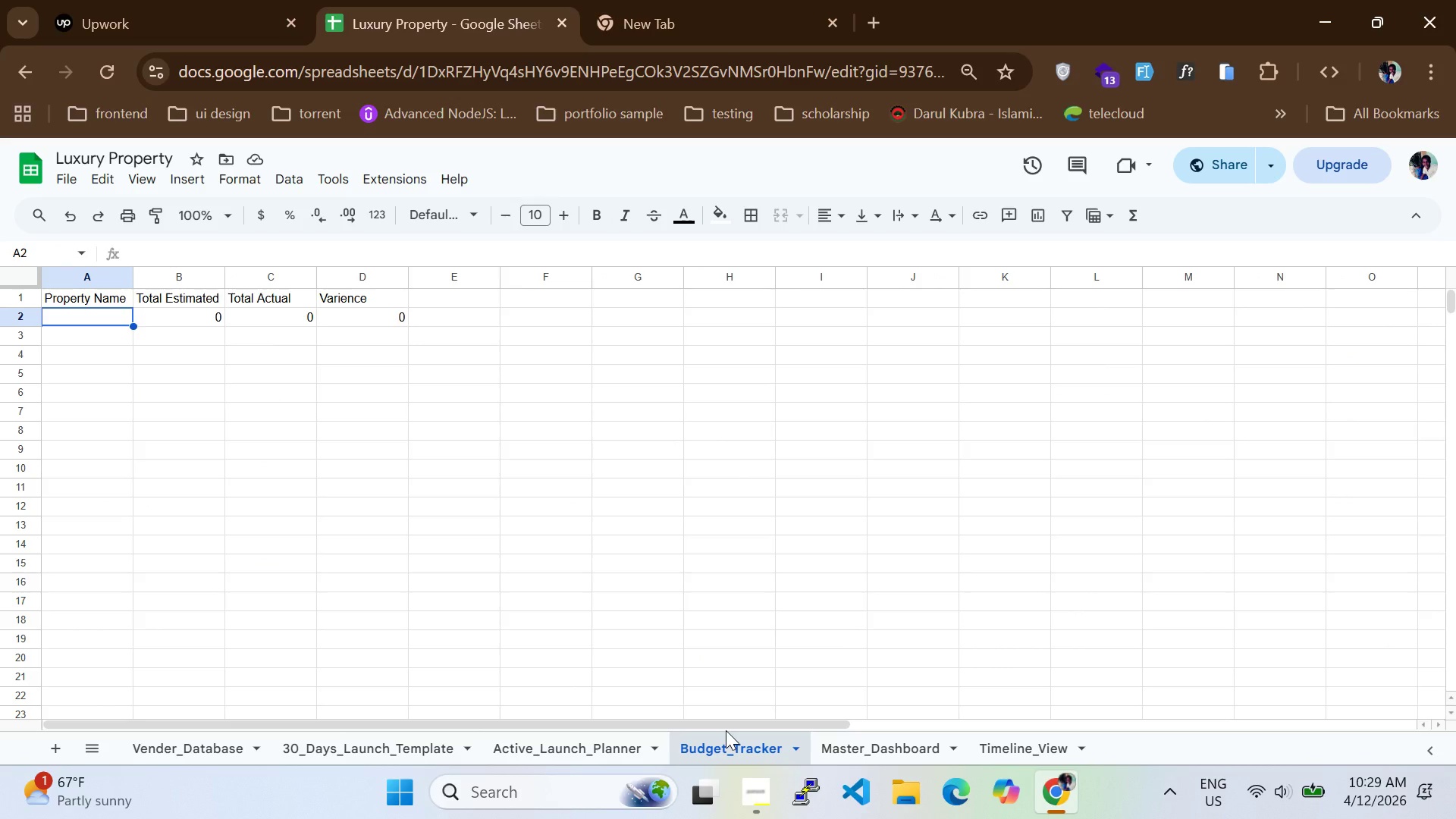 
type(Aura Ridge Villa)
 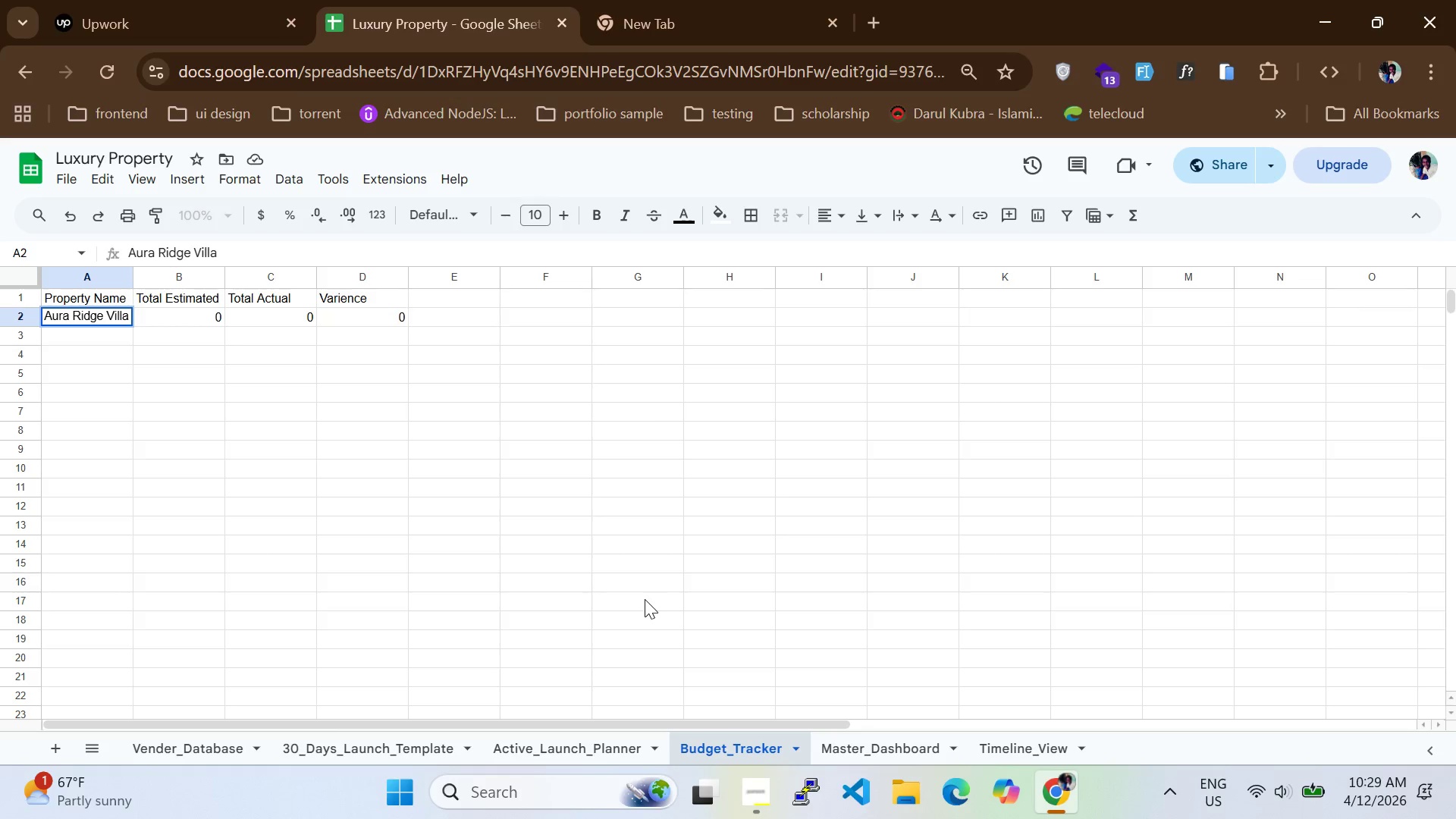 
key(Enter)
 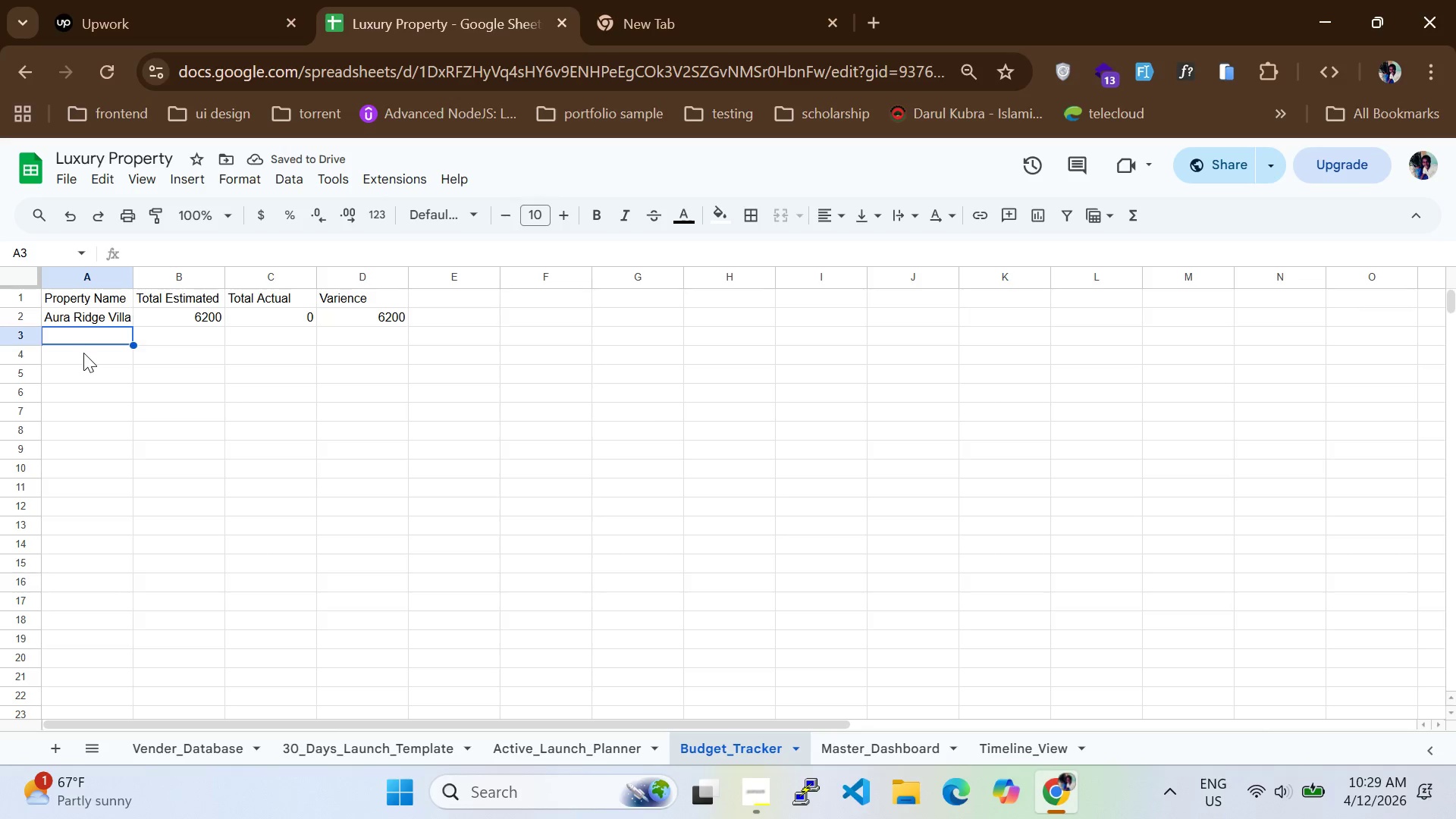 
type(Crystal h\)
key(Backspace)
type(H)
key(Backspace)
key(Backspace)
type(Hw)
key(Backspace)
type(eights Manor)
 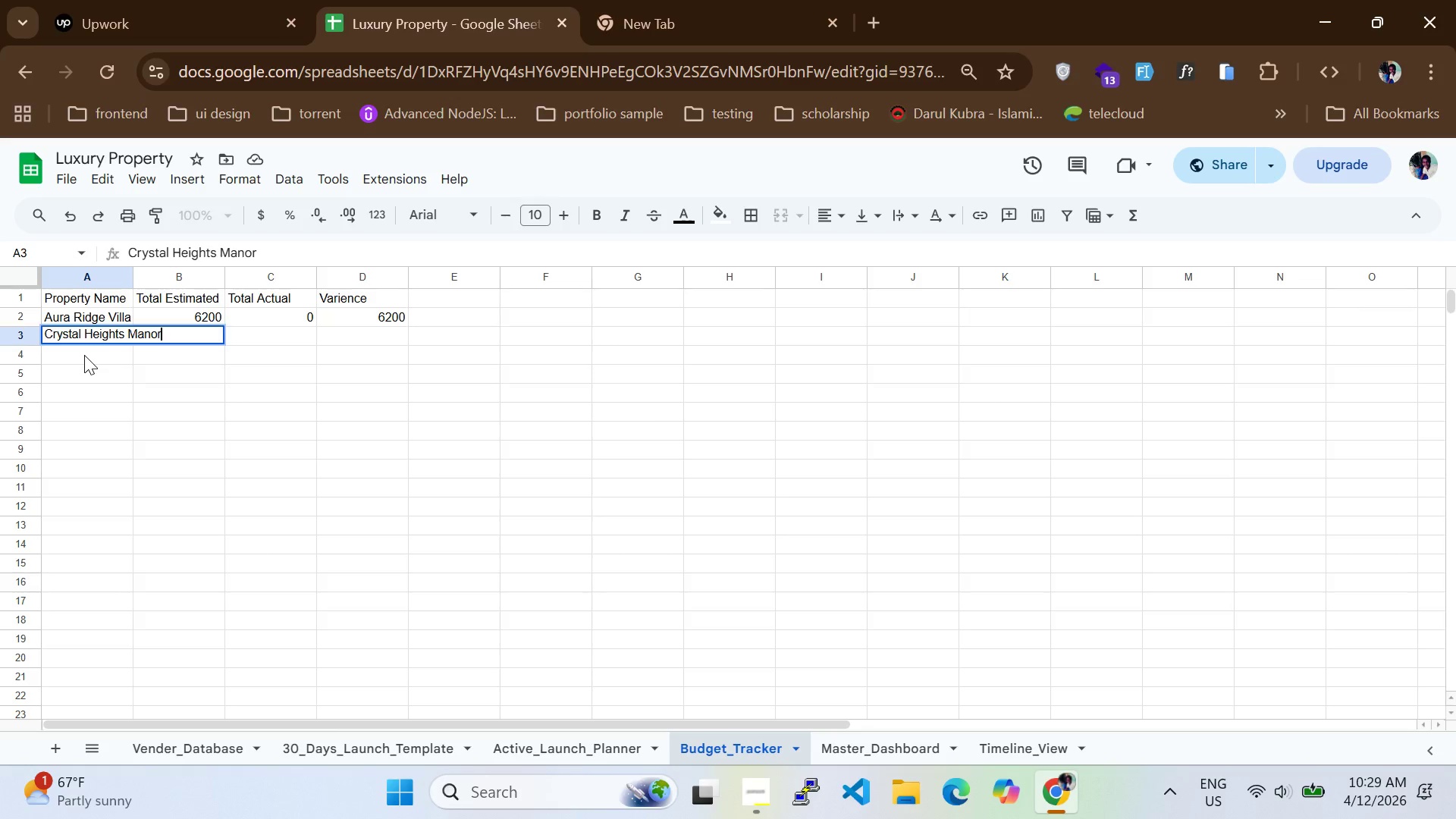 
key(Enter)
 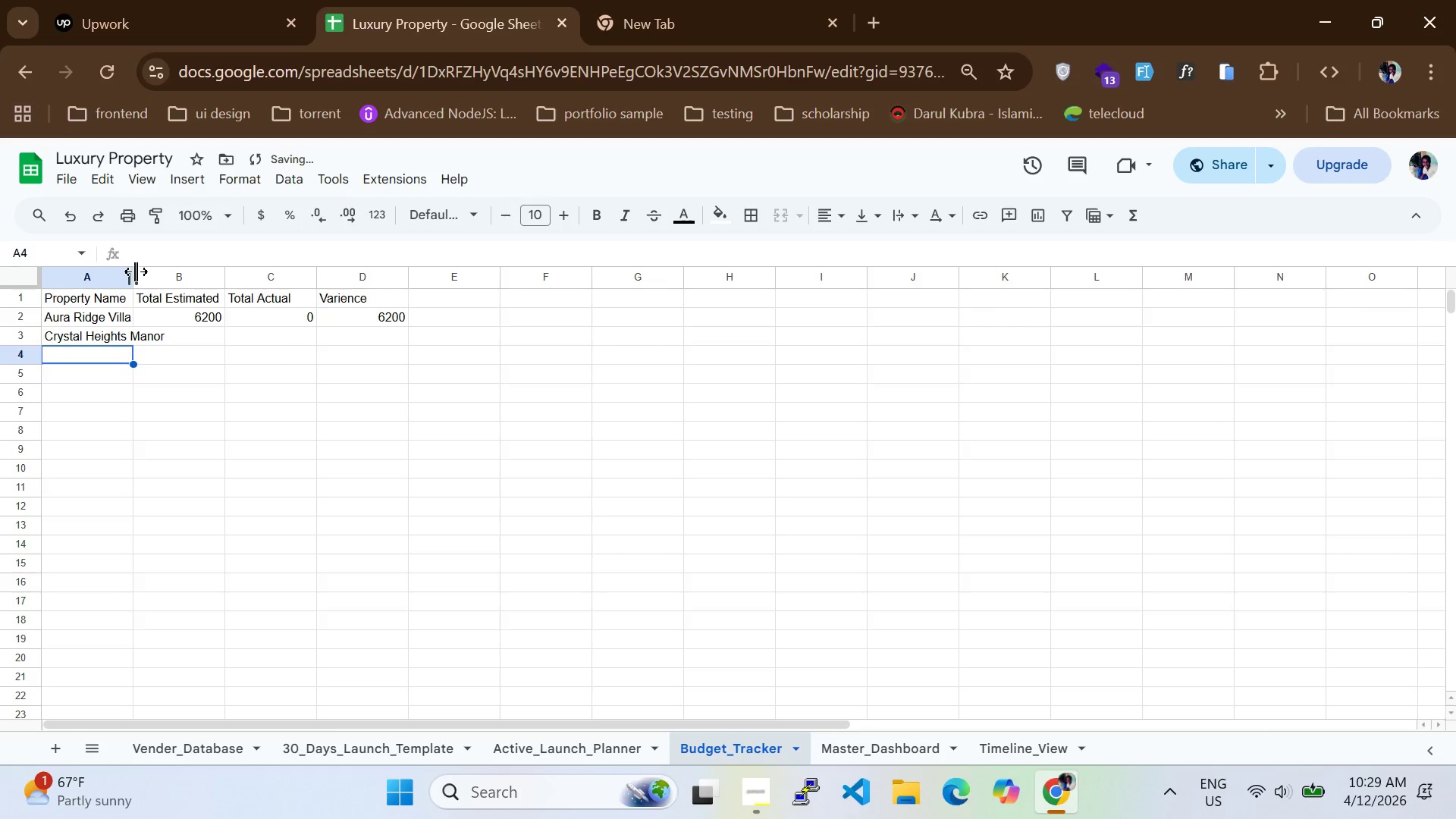 
left_click_drag(start_coordinate=[133, 278], to_coordinate=[213, 300])
 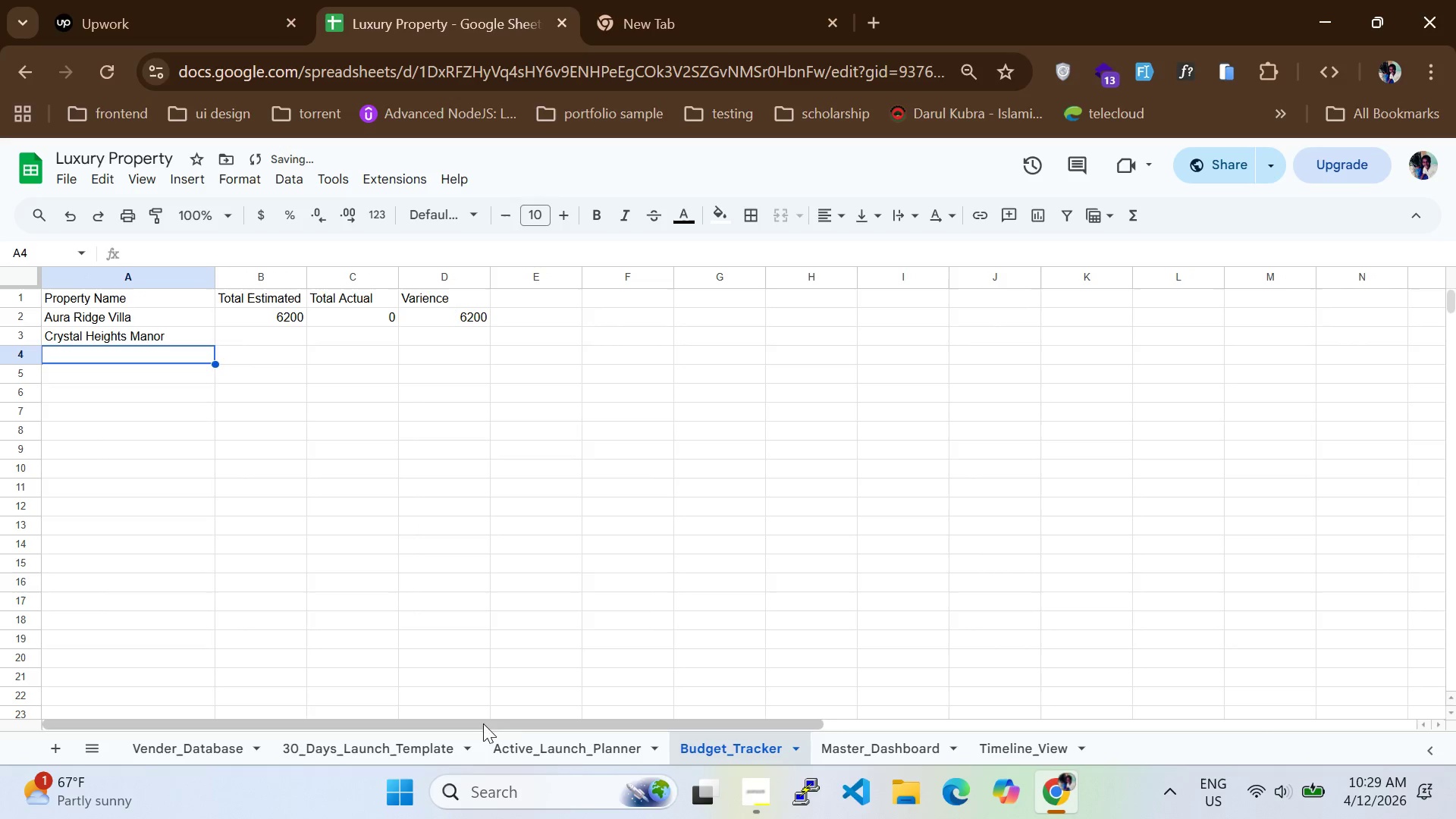 
left_click([547, 751])
 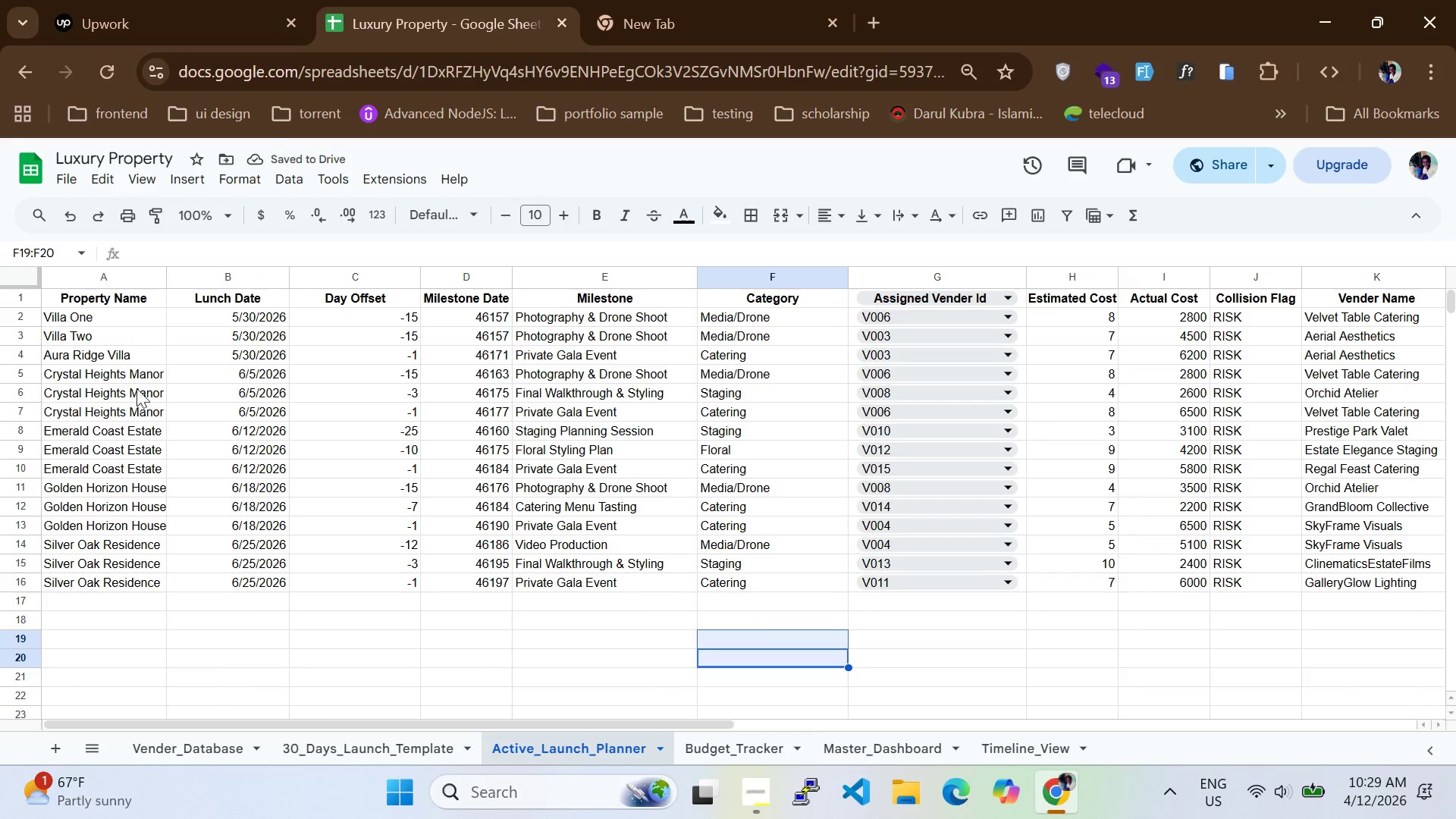 
double_click([130, 375])
 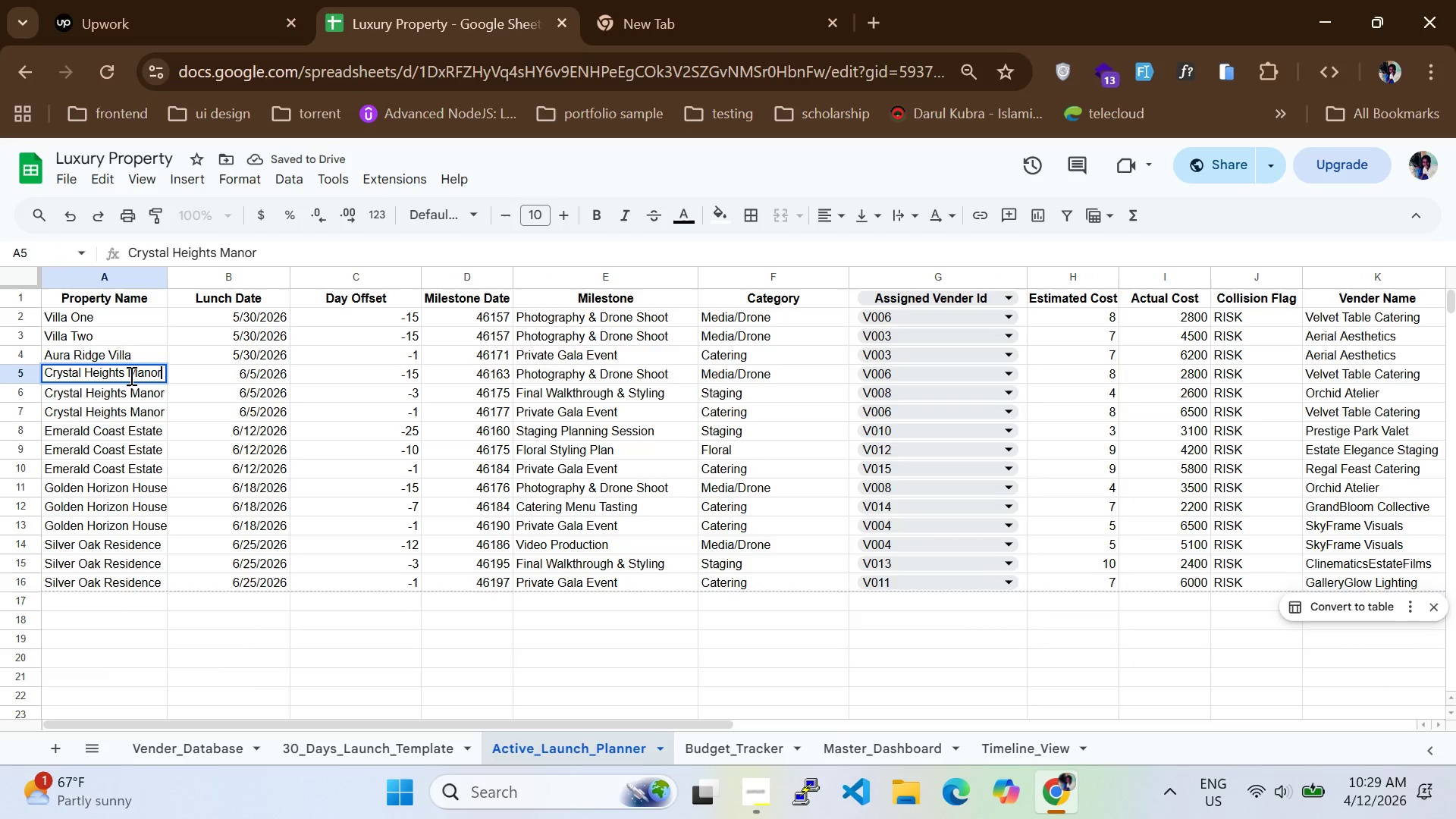 
key(Control+A)
 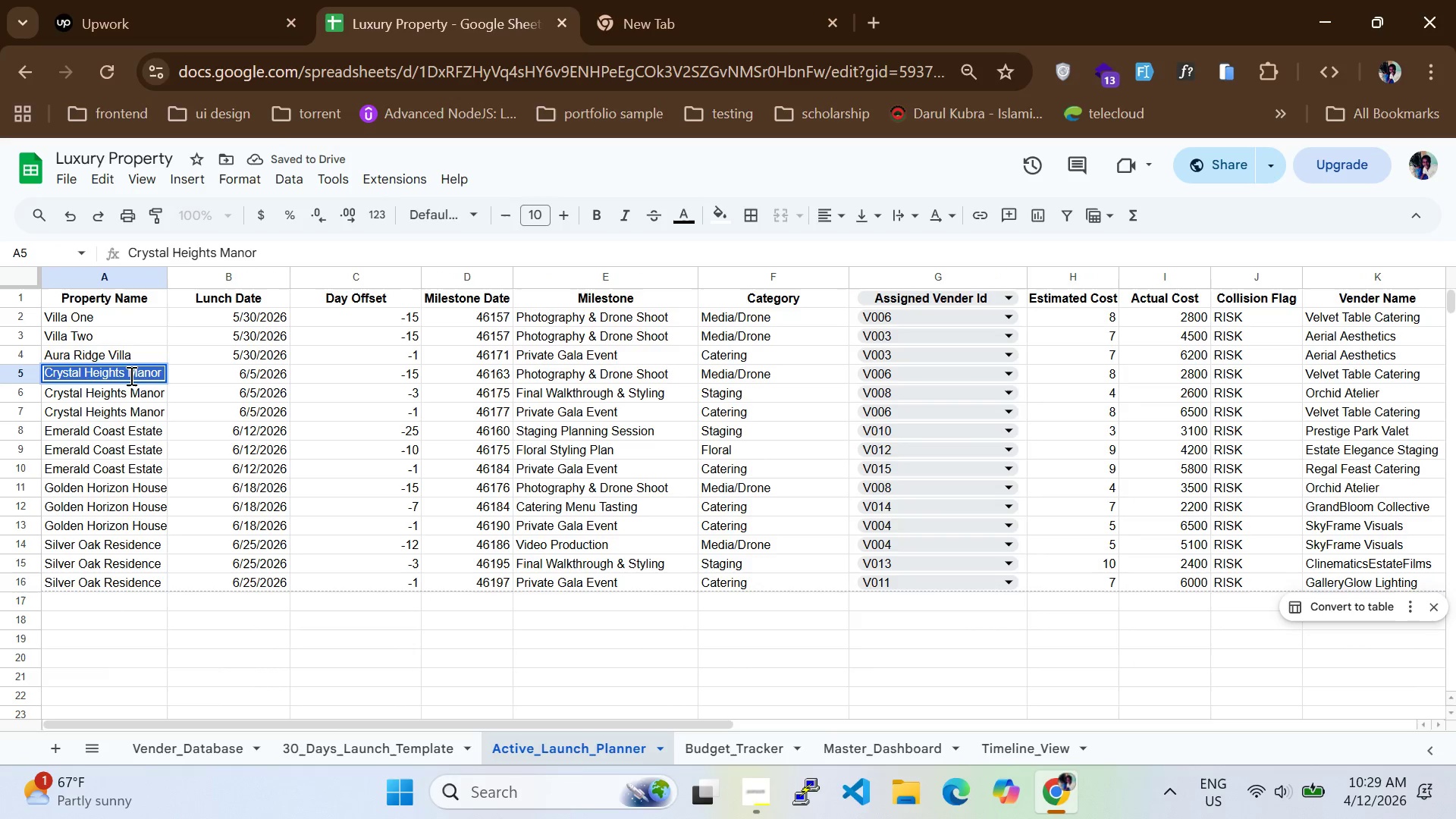 
key(Control+C)
 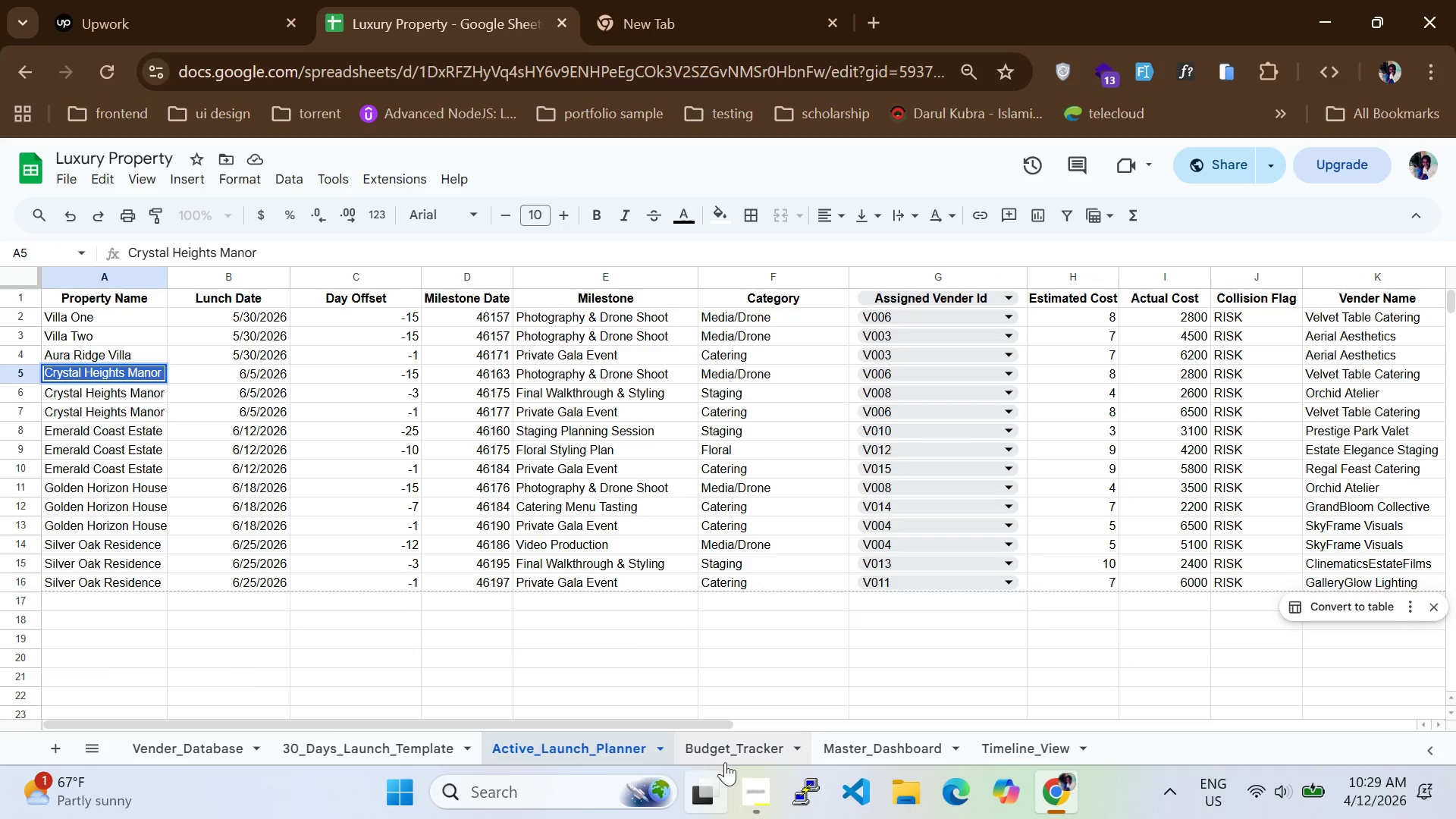 
left_click([733, 751])
 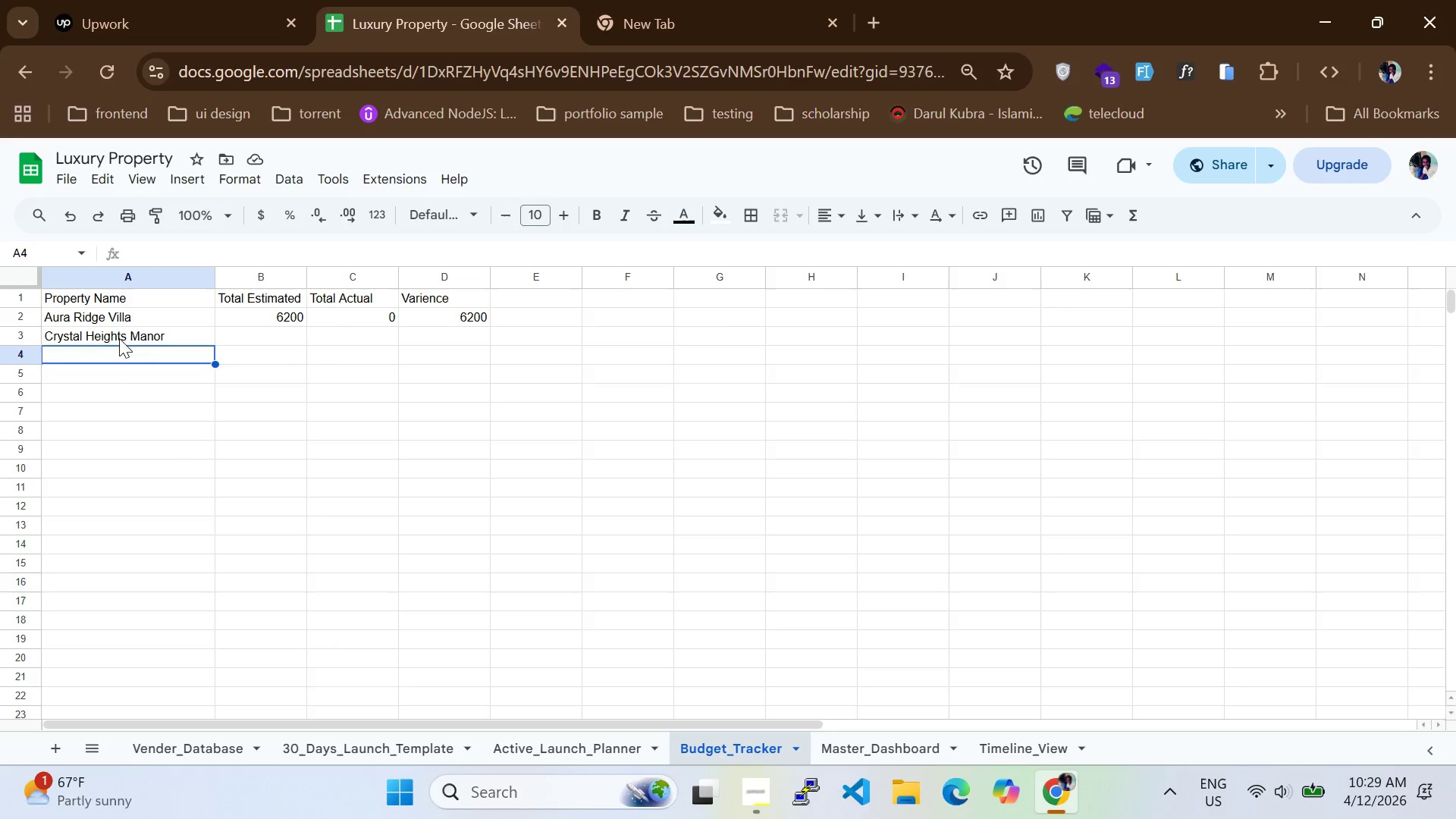 
double_click([119, 336])
 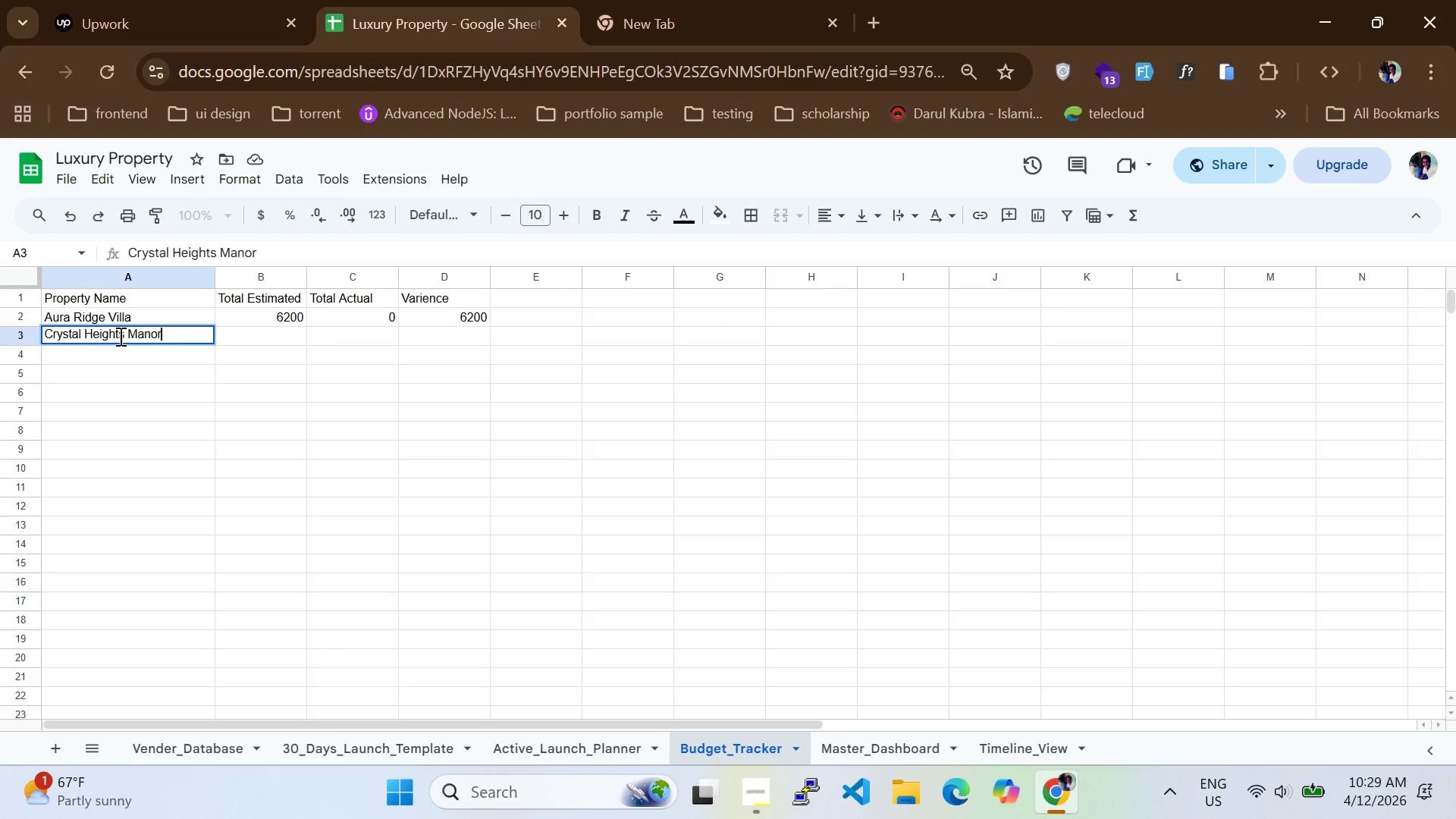 
key(Control+A)
 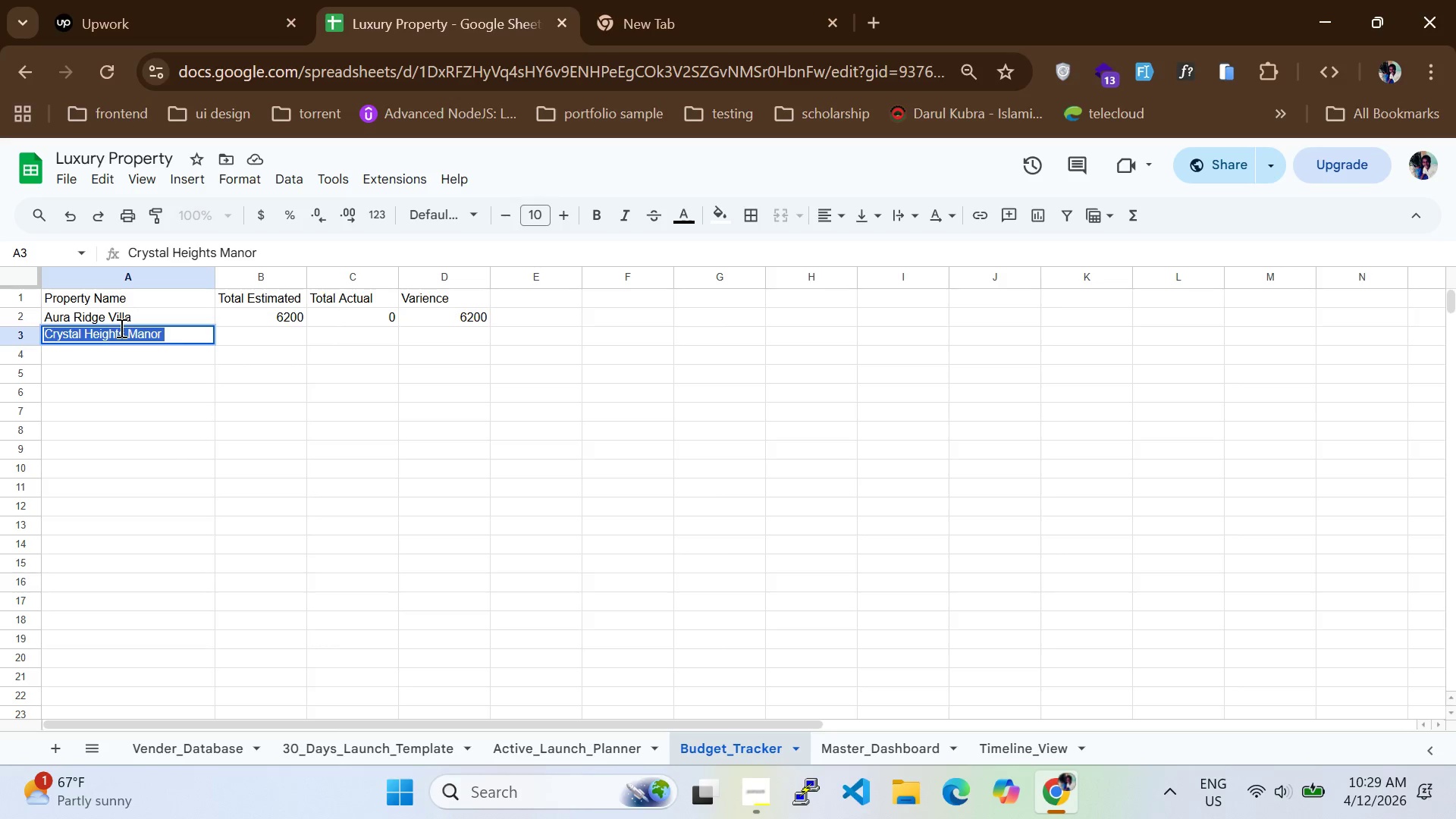 
key(Backspace)
 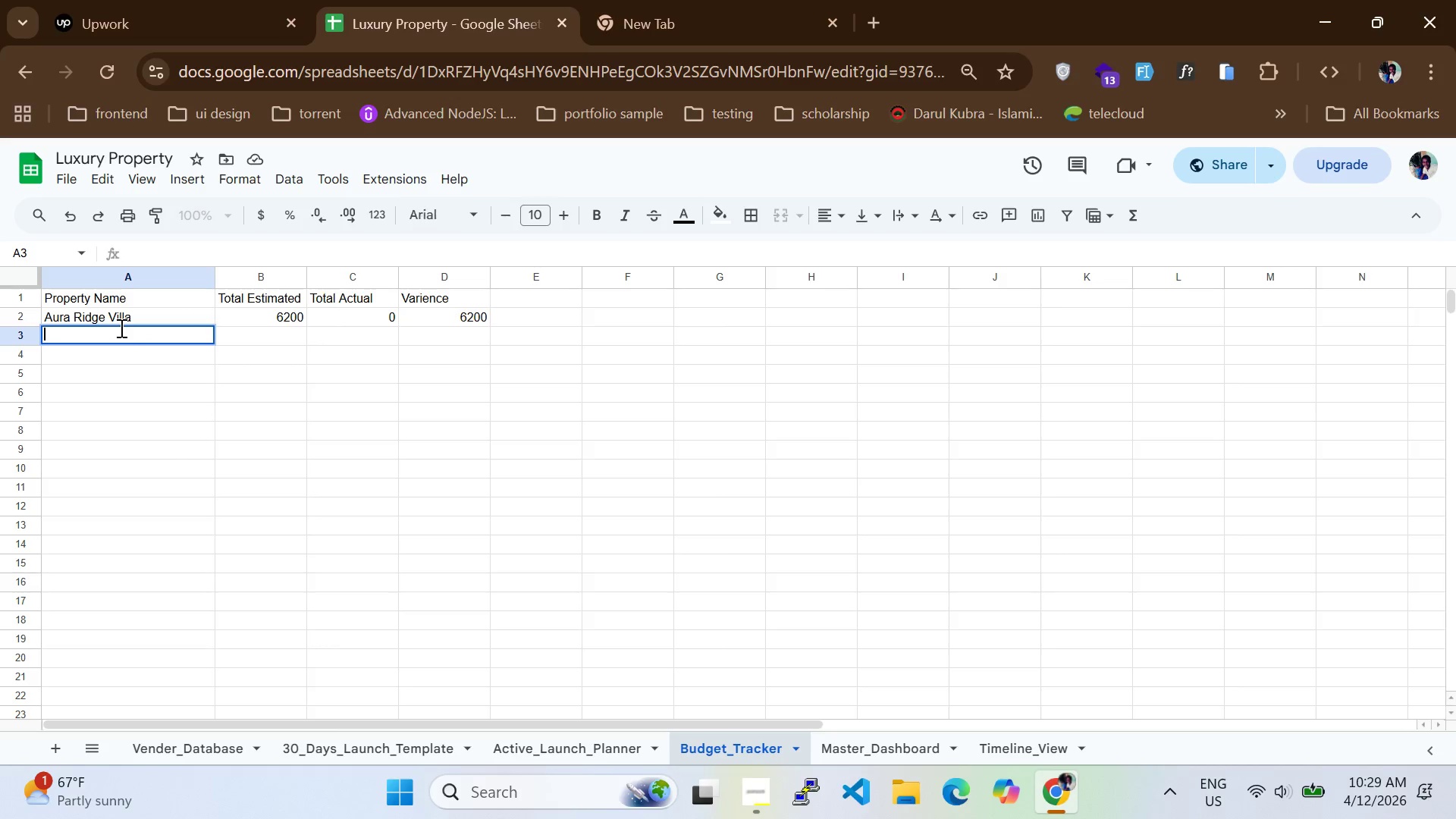 
key(Control+V)
 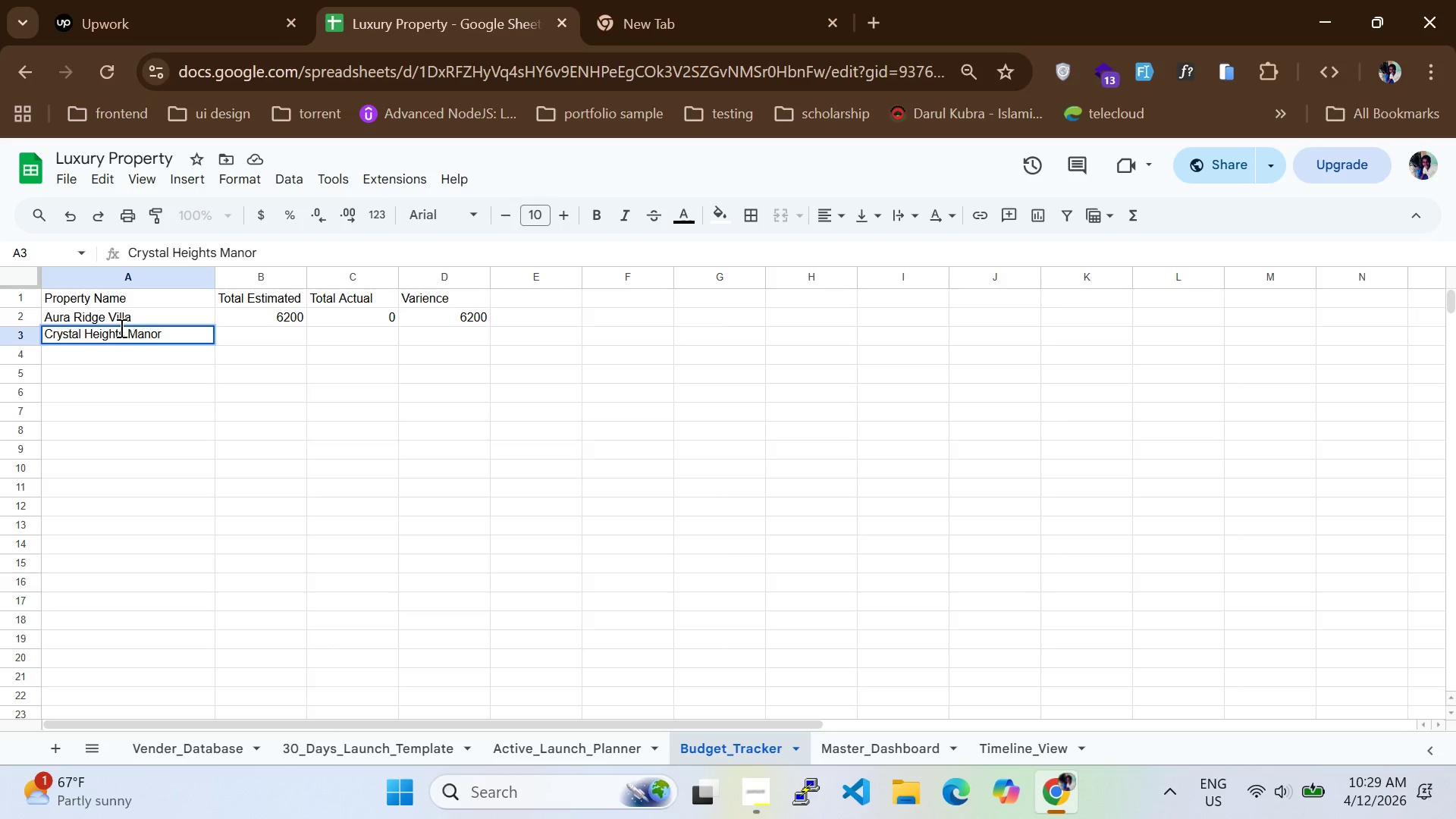 
key(Enter)
 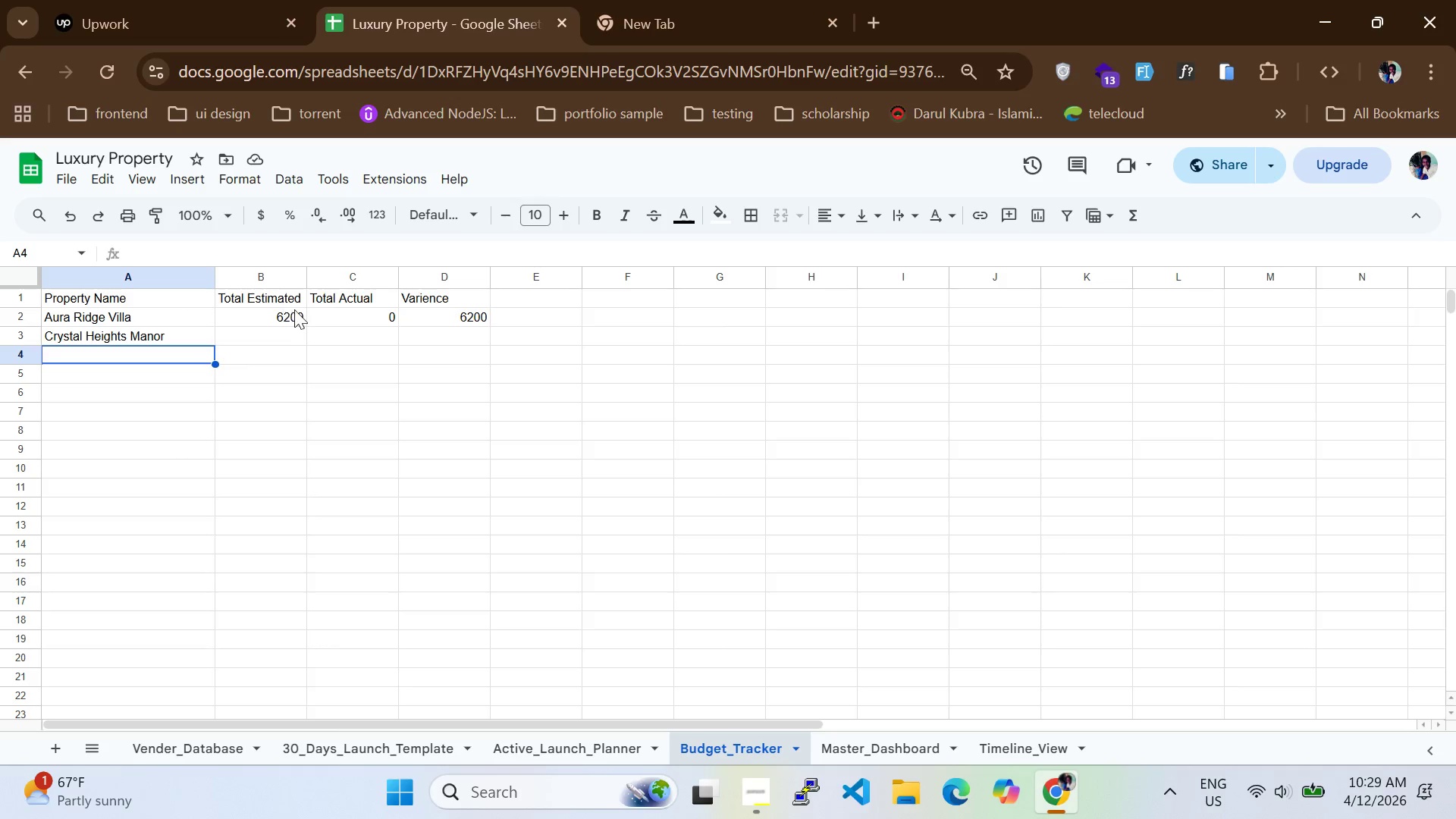 
left_click([304, 312])
 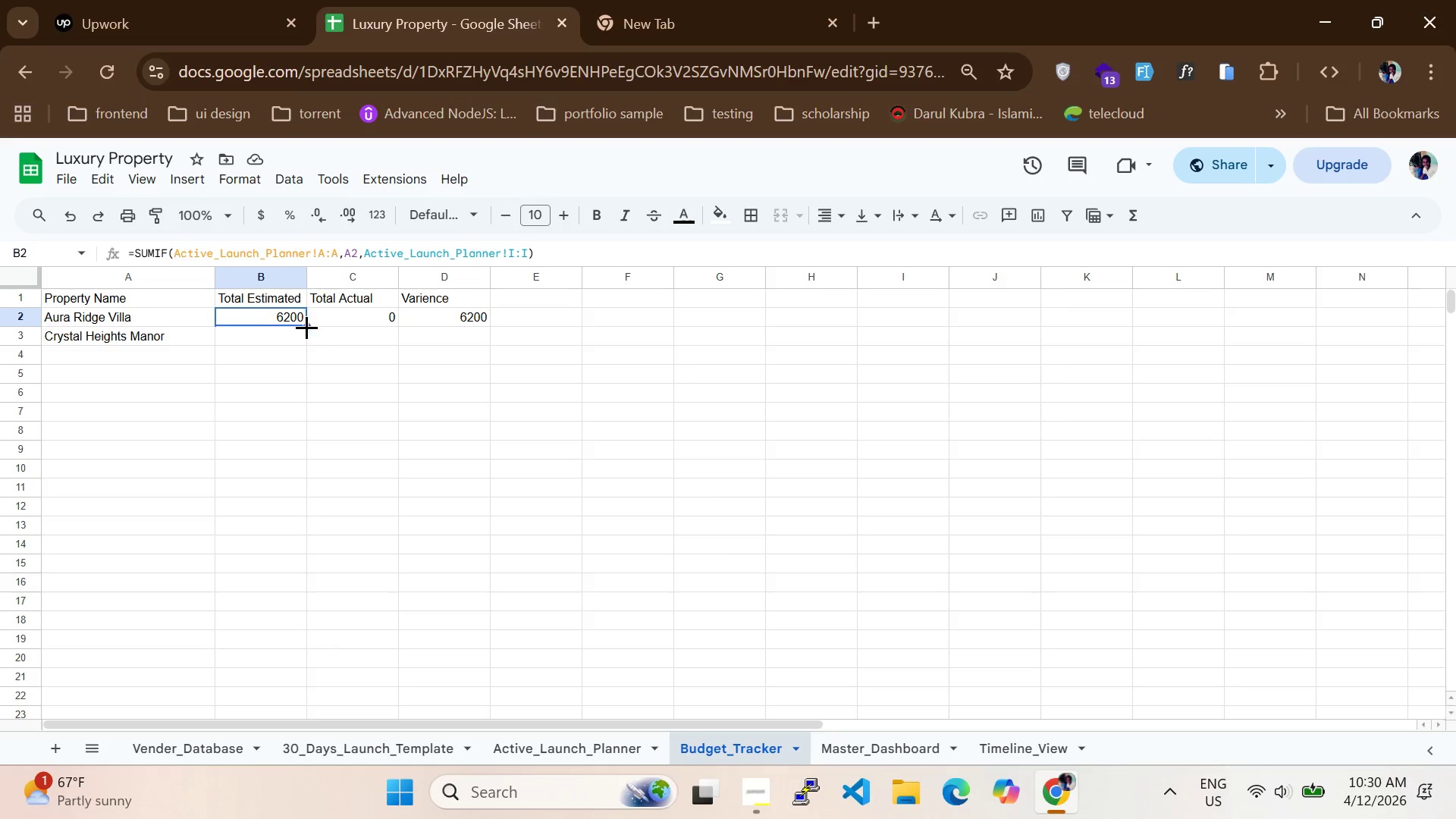 
left_click_drag(start_coordinate=[307, 327], to_coordinate=[304, 410])
 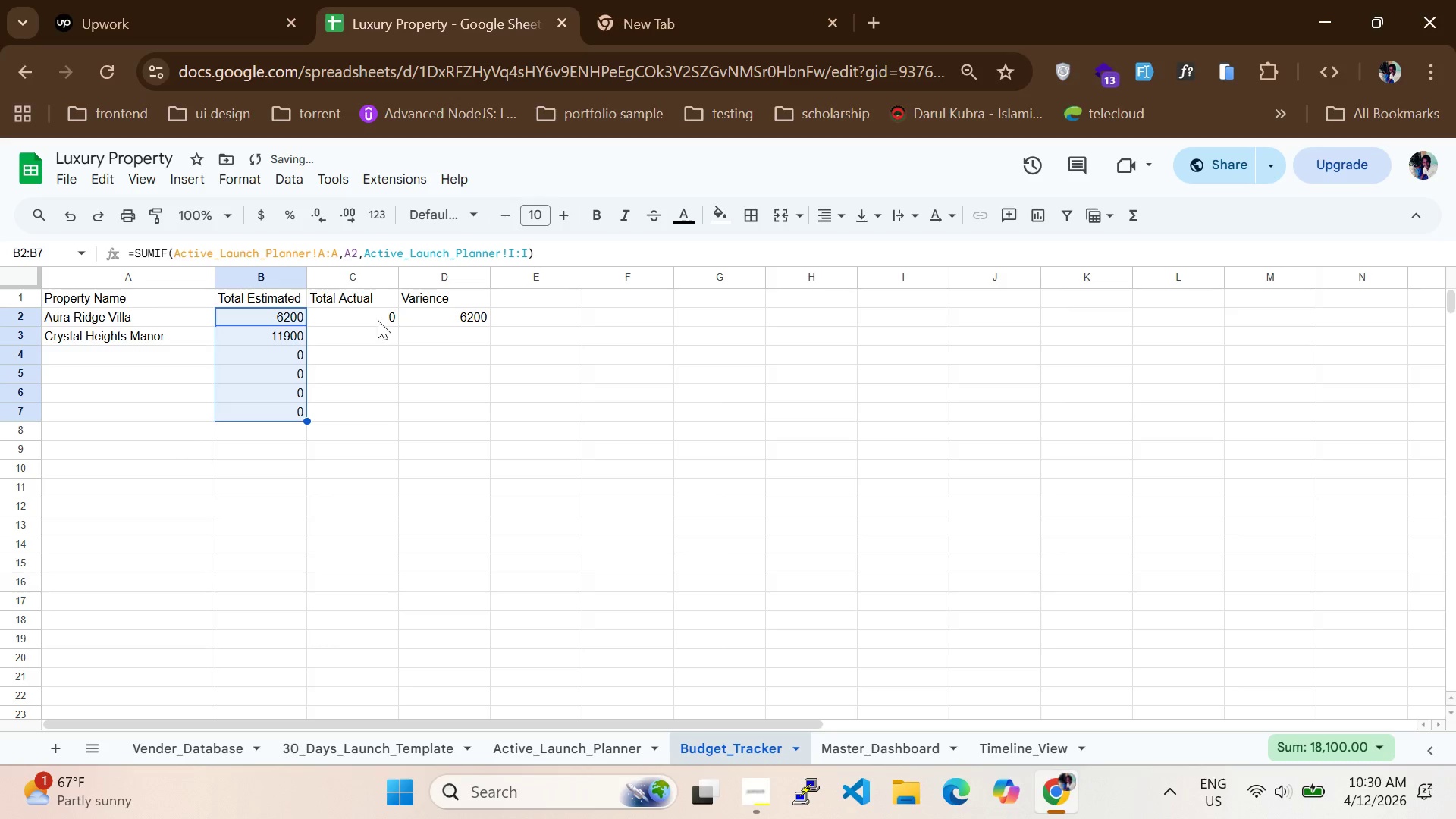 
left_click([382, 314])
 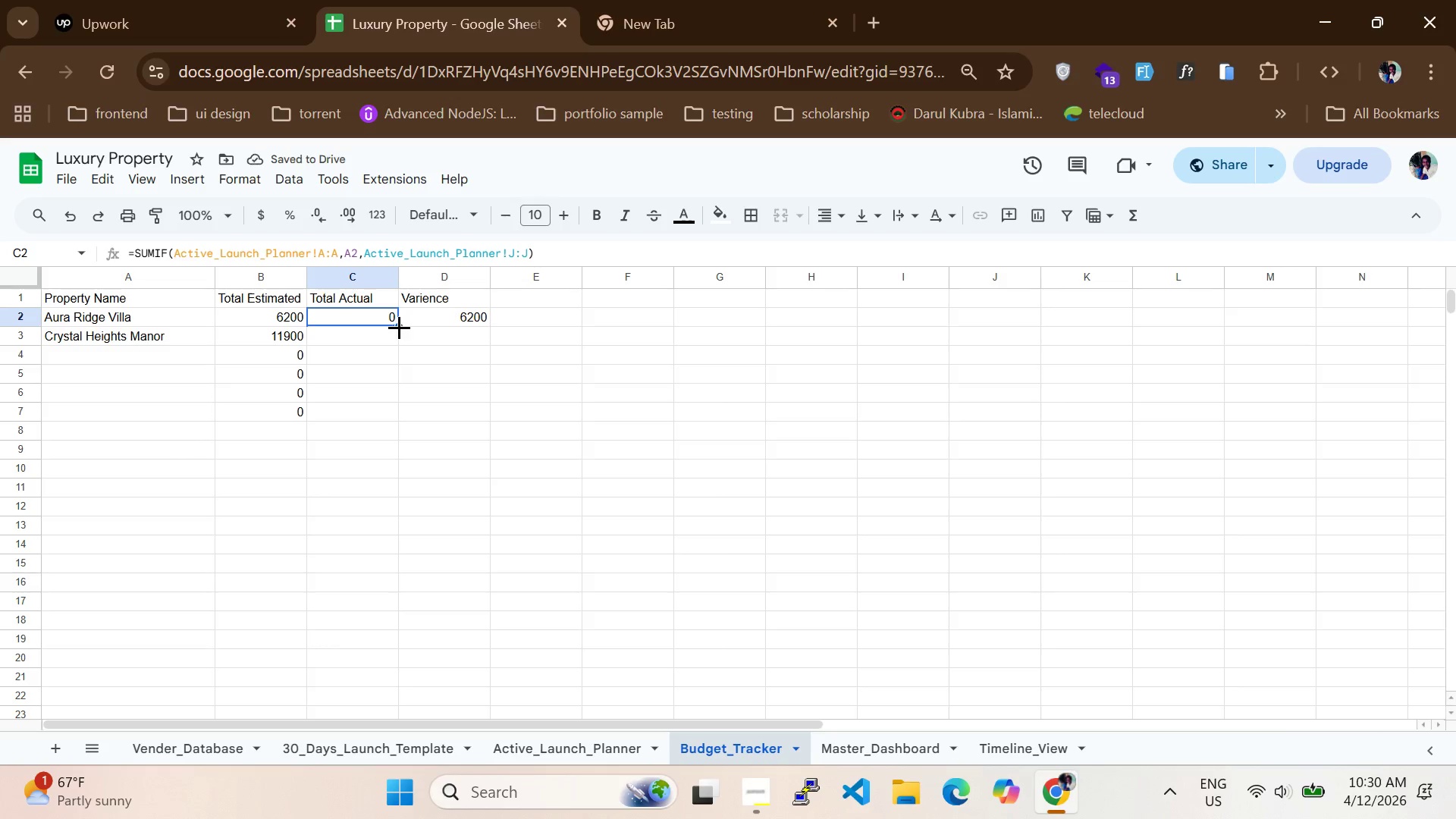 
left_click_drag(start_coordinate=[399, 327], to_coordinate=[382, 406])
 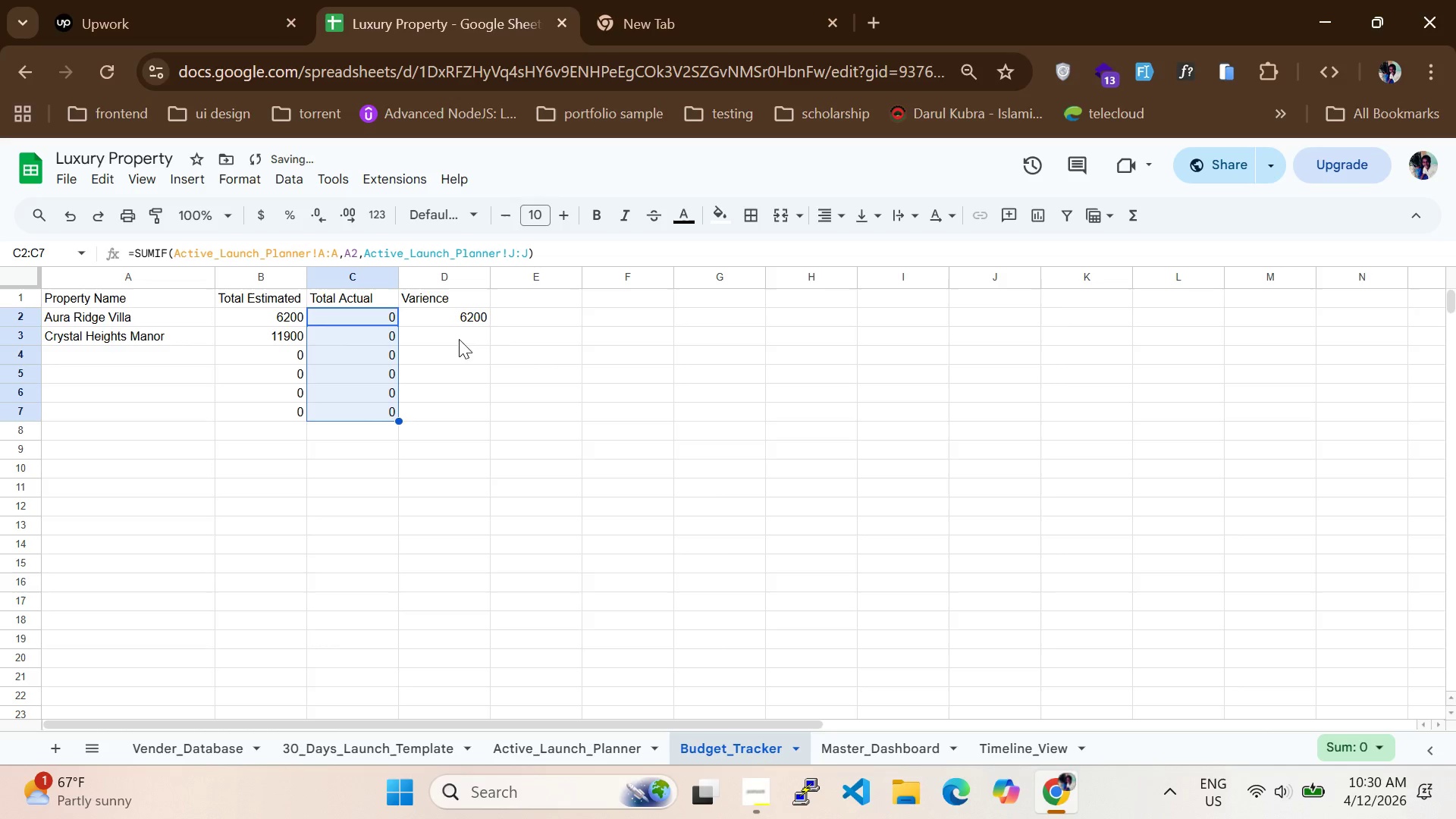 
left_click([466, 318])
 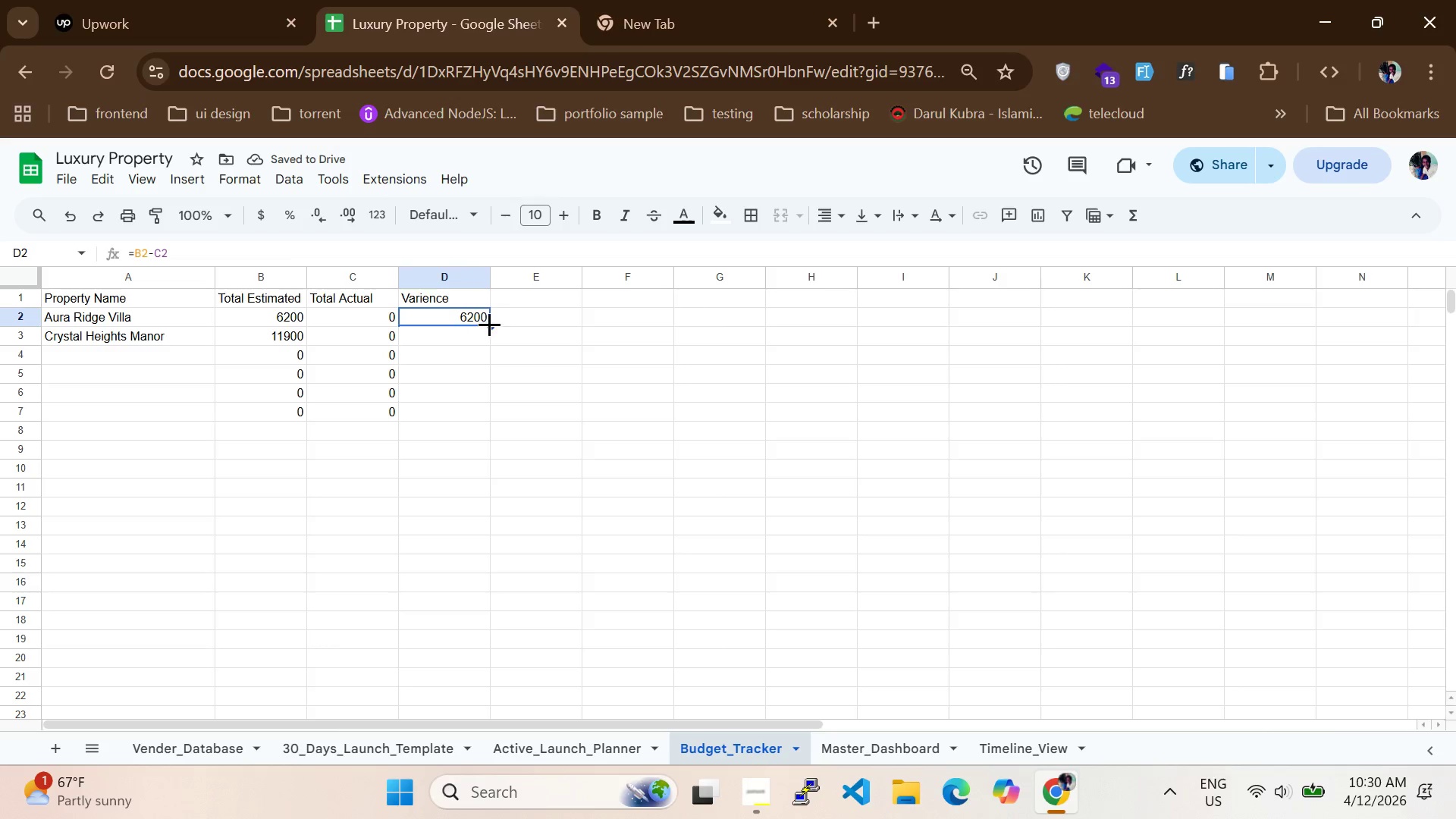 
left_click_drag(start_coordinate=[487, 324], to_coordinate=[486, 421])
 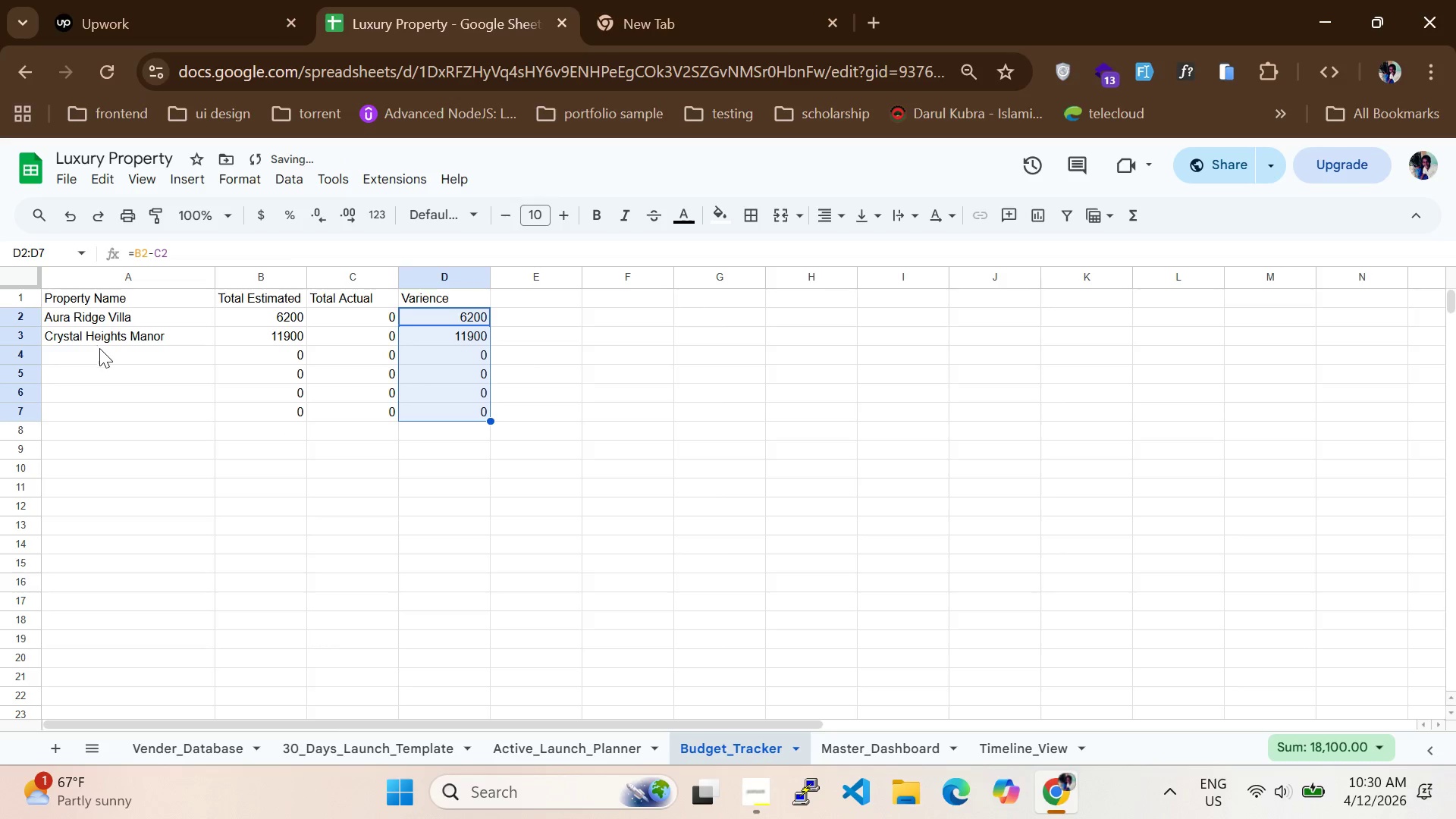 
left_click([99, 350])
 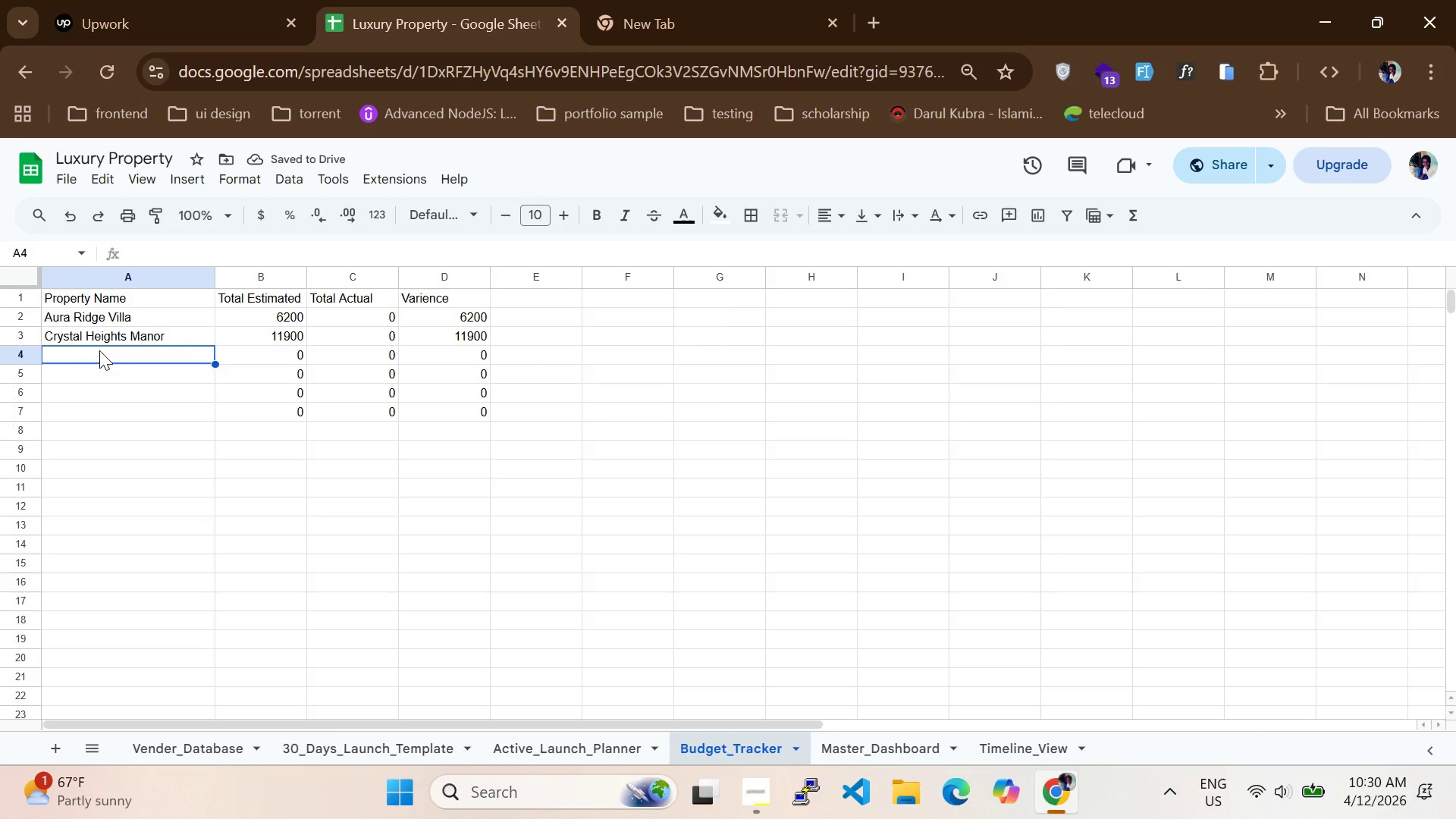 
type(Emer)
 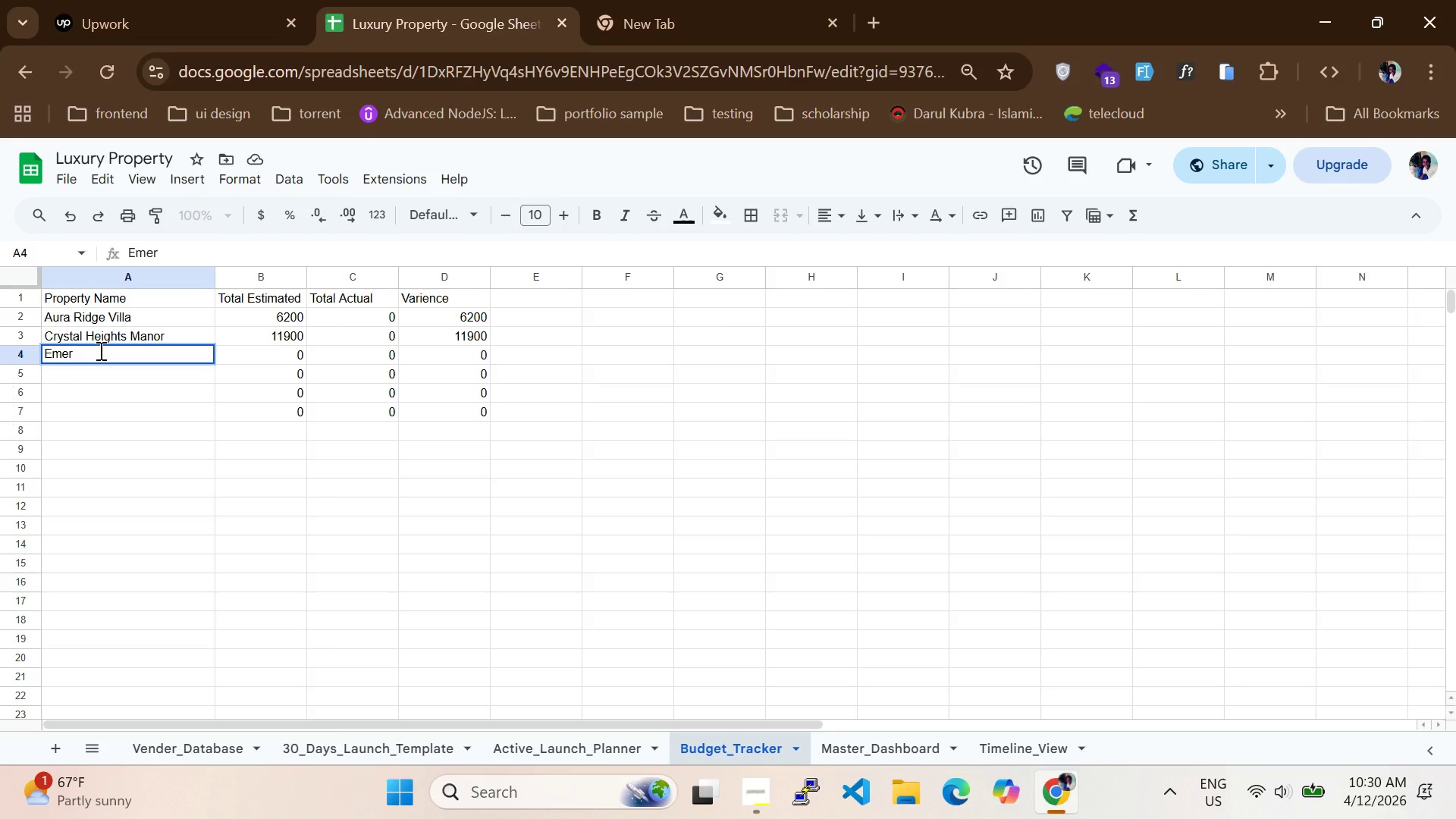 
left_click([497, 745])
 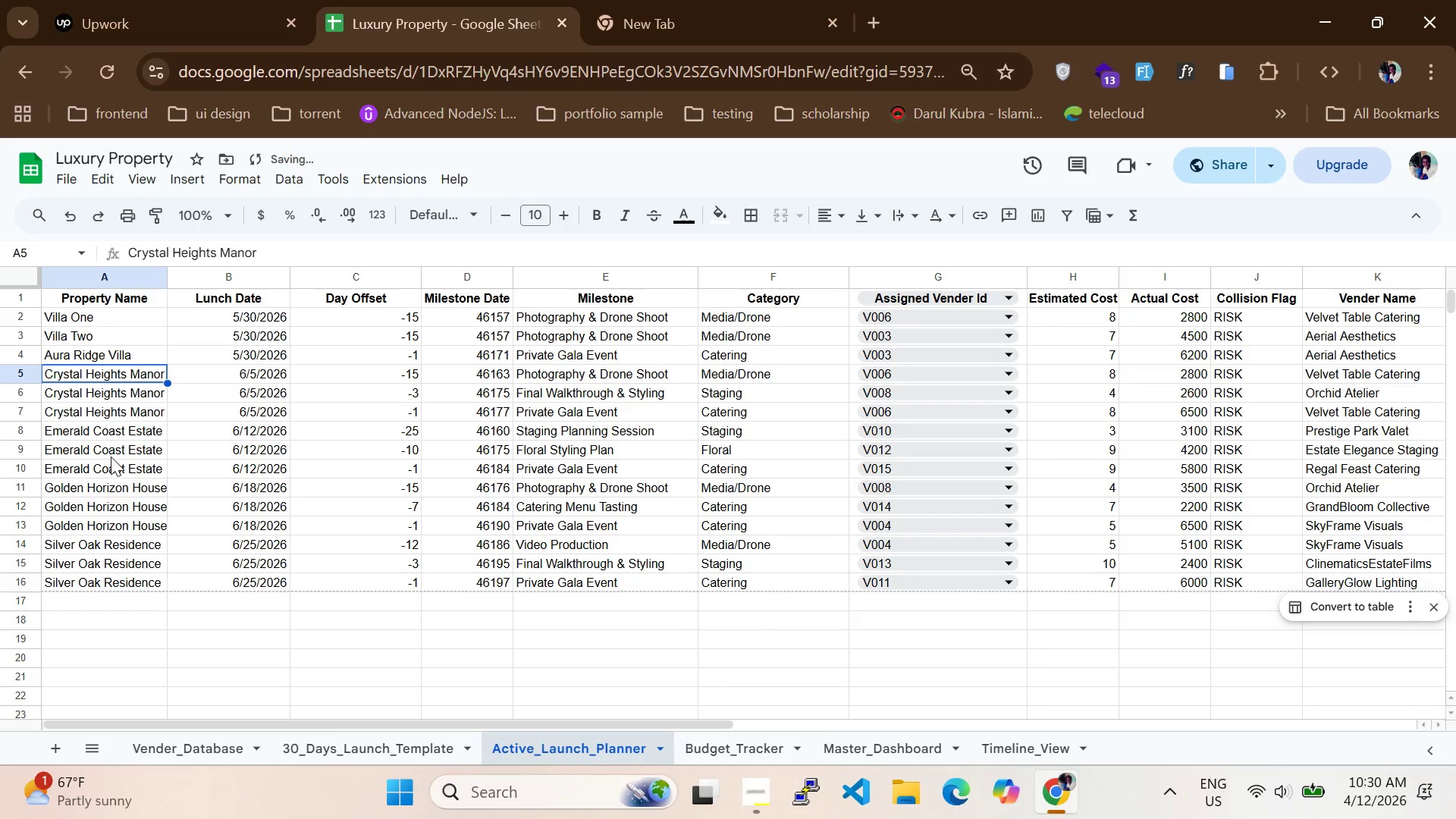 
double_click([111, 453])
 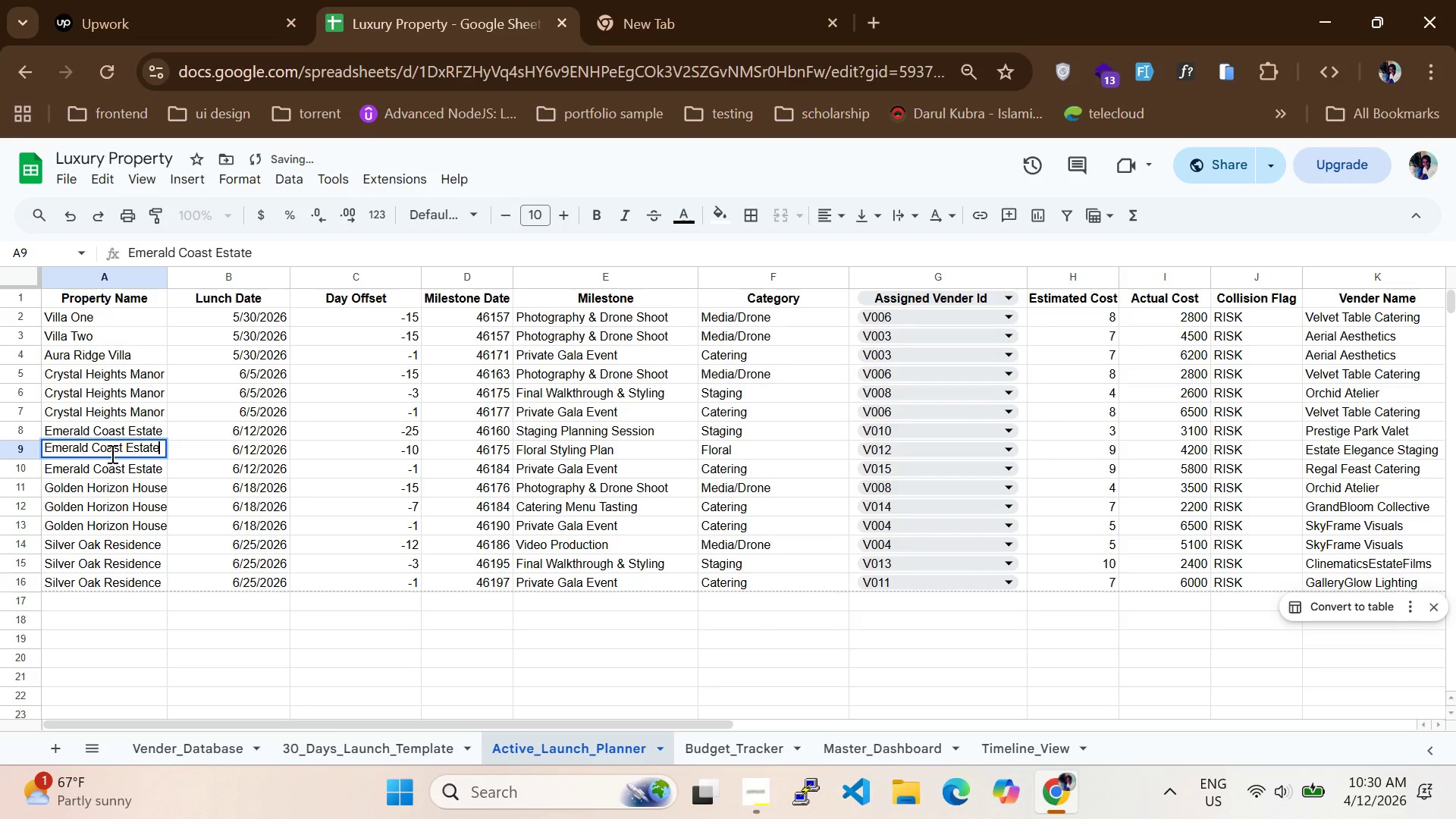 
key(Control+A)
 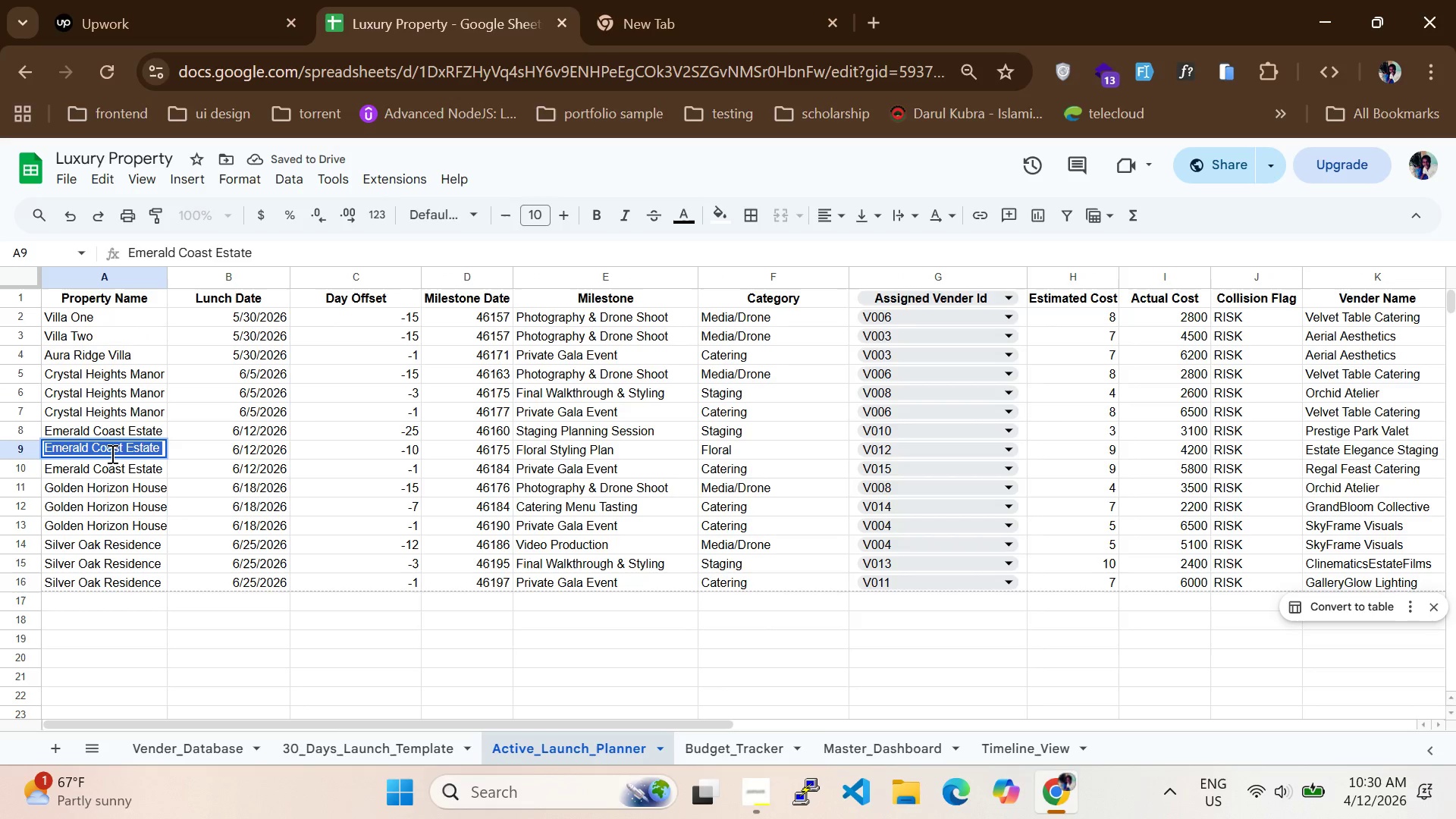 
key(Control+C)
 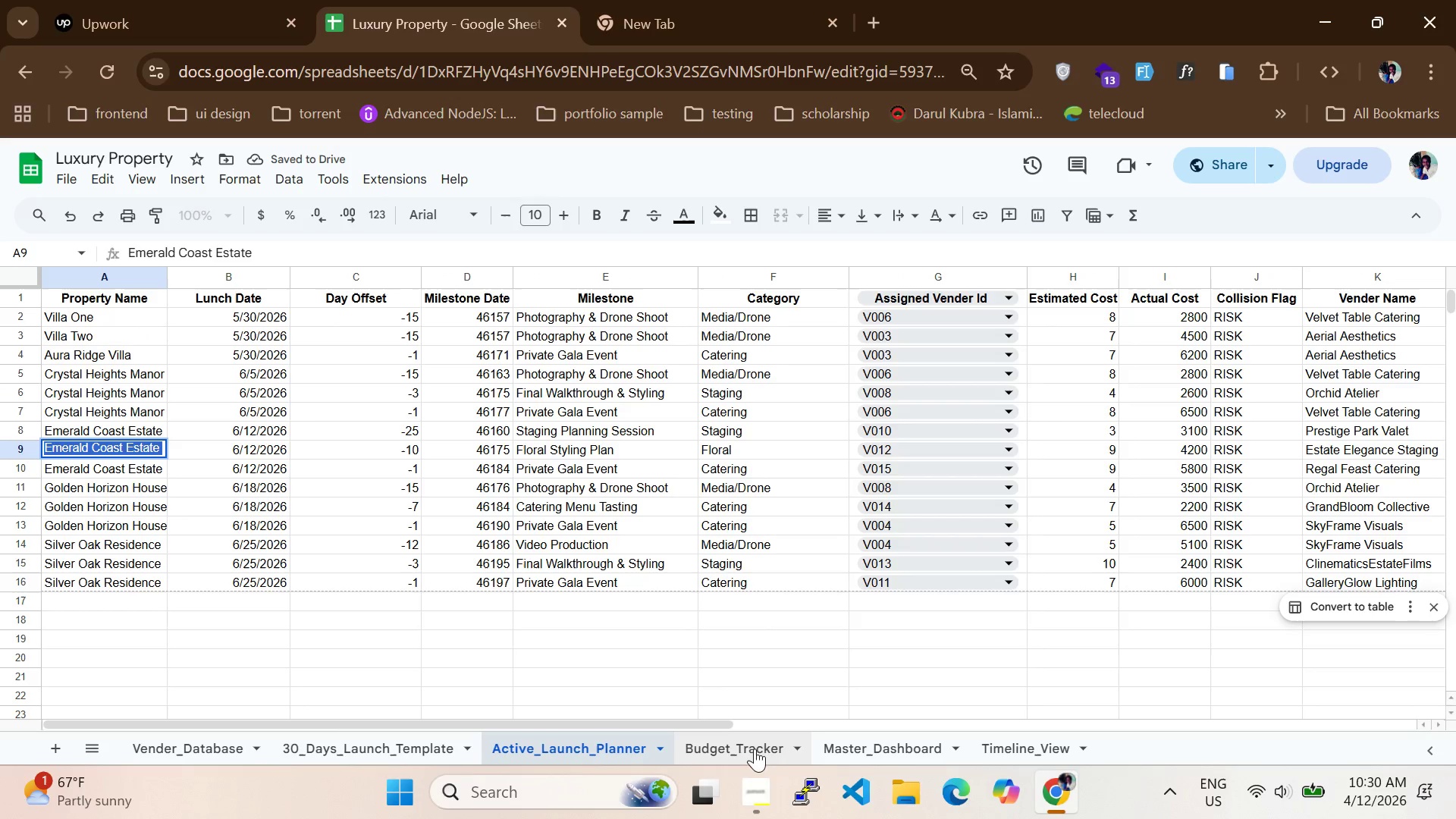 
left_click([748, 755])
 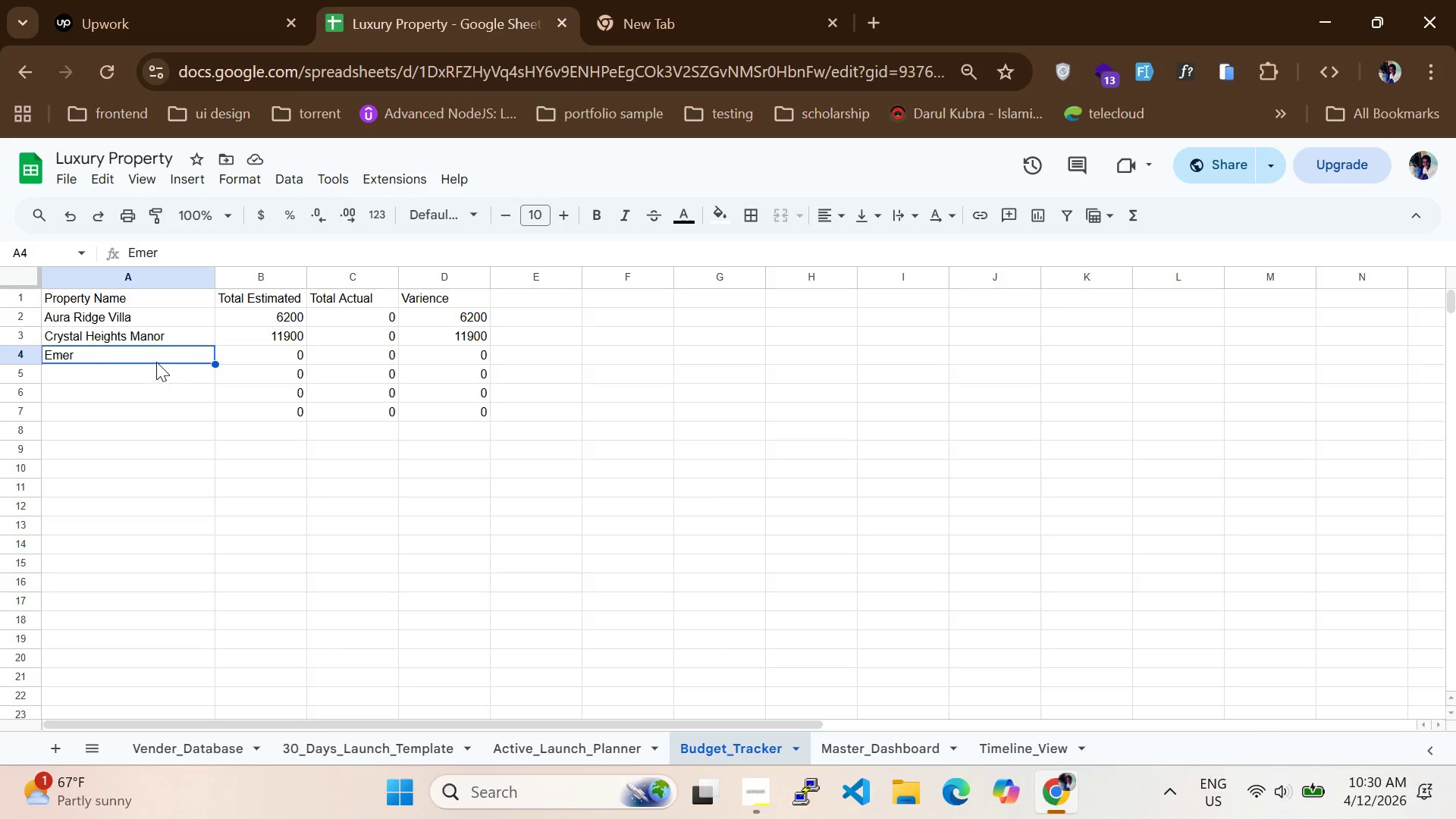 
double_click([155, 358])
 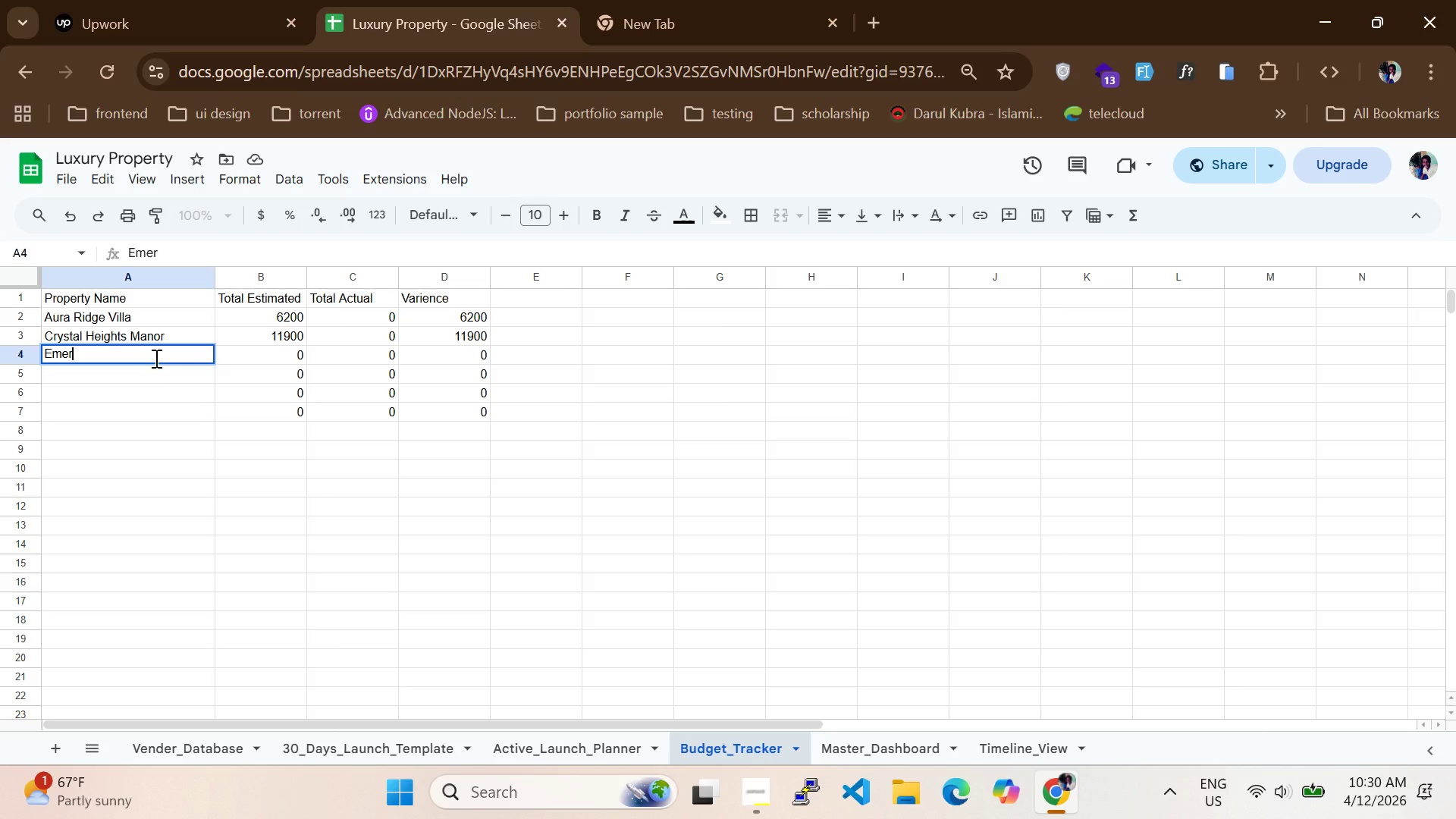 
key(Control+A)
 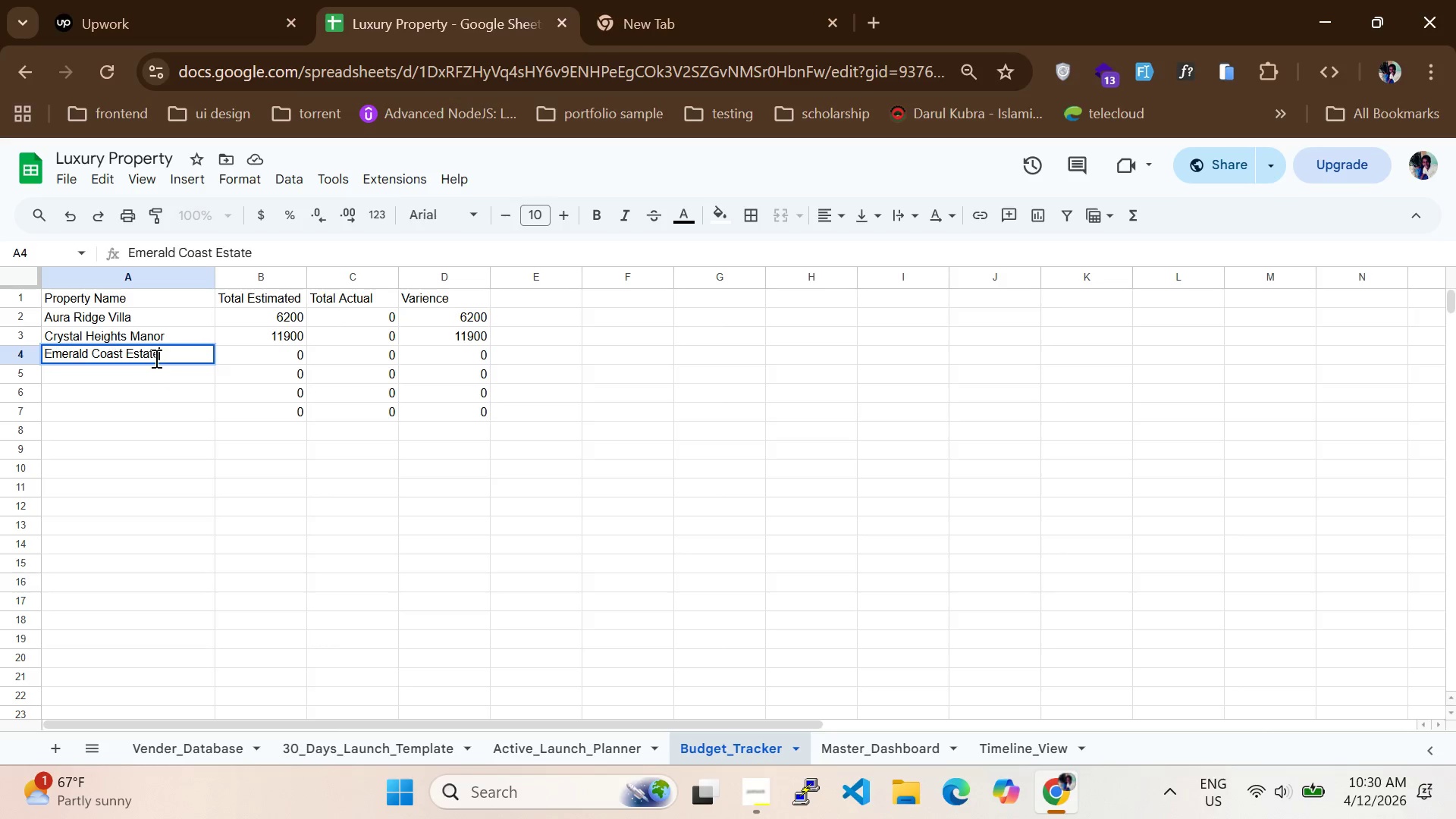 
key(Control+V)
 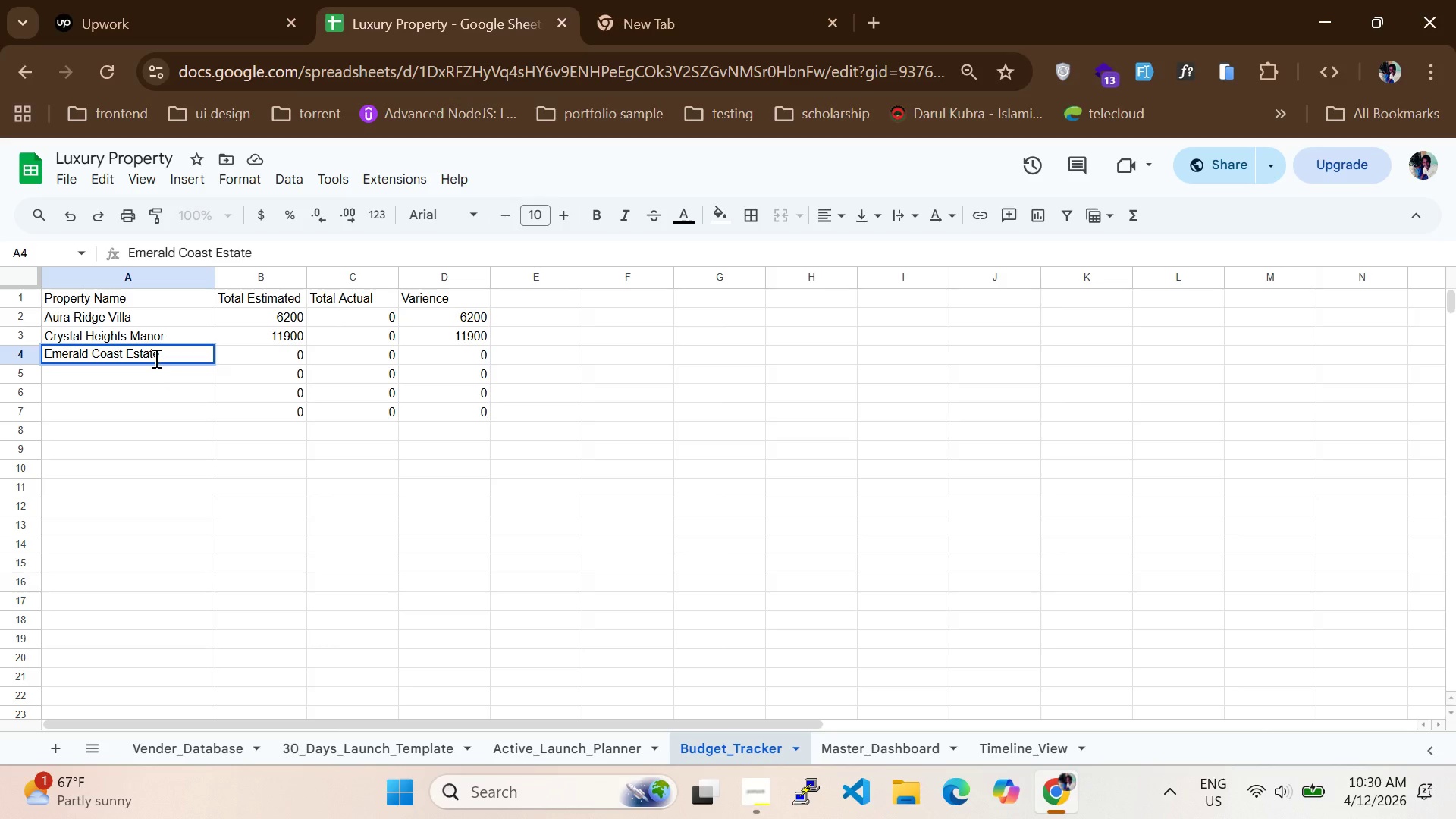 
key(Enter)
 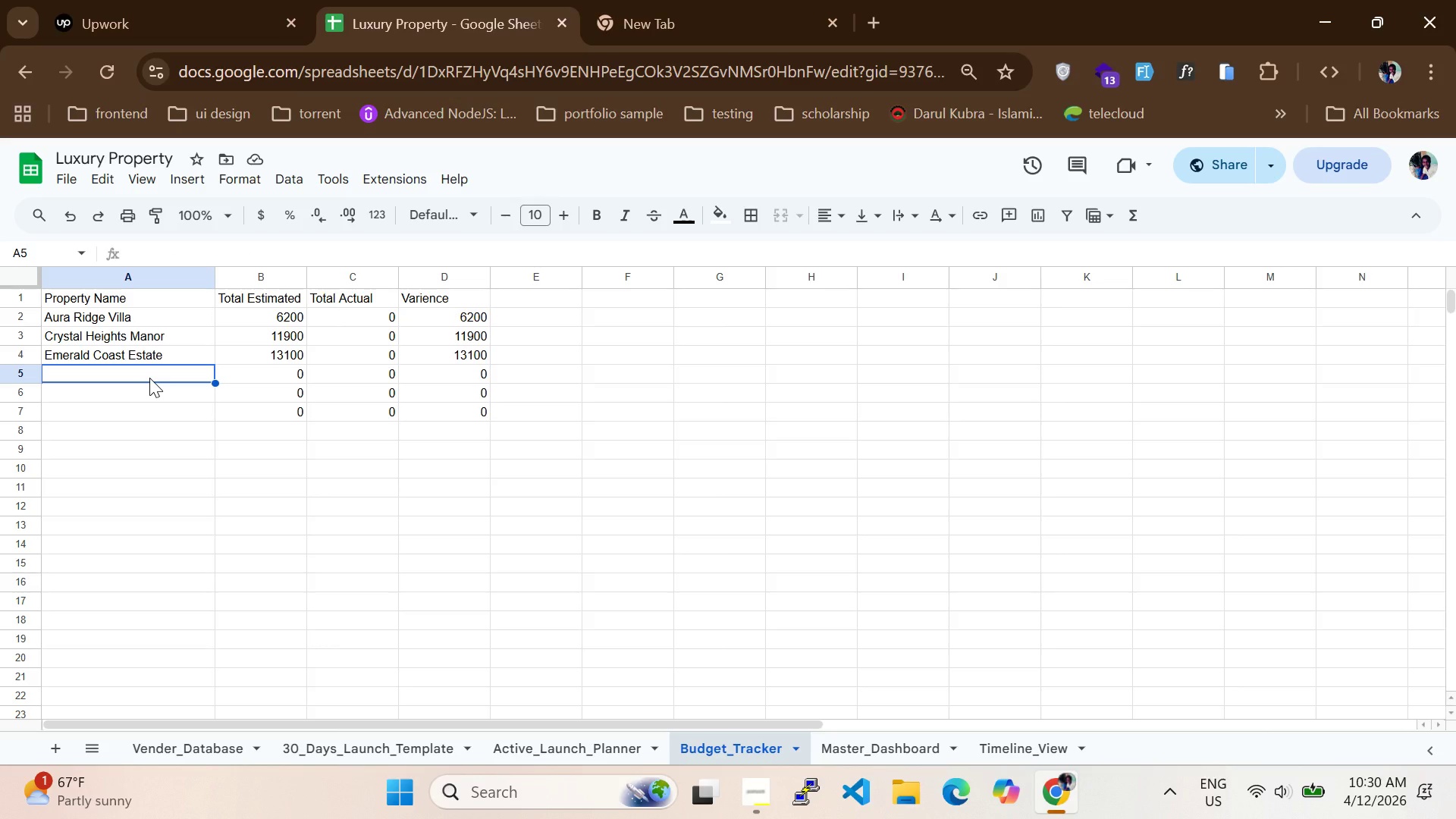 
wait(7.48)
 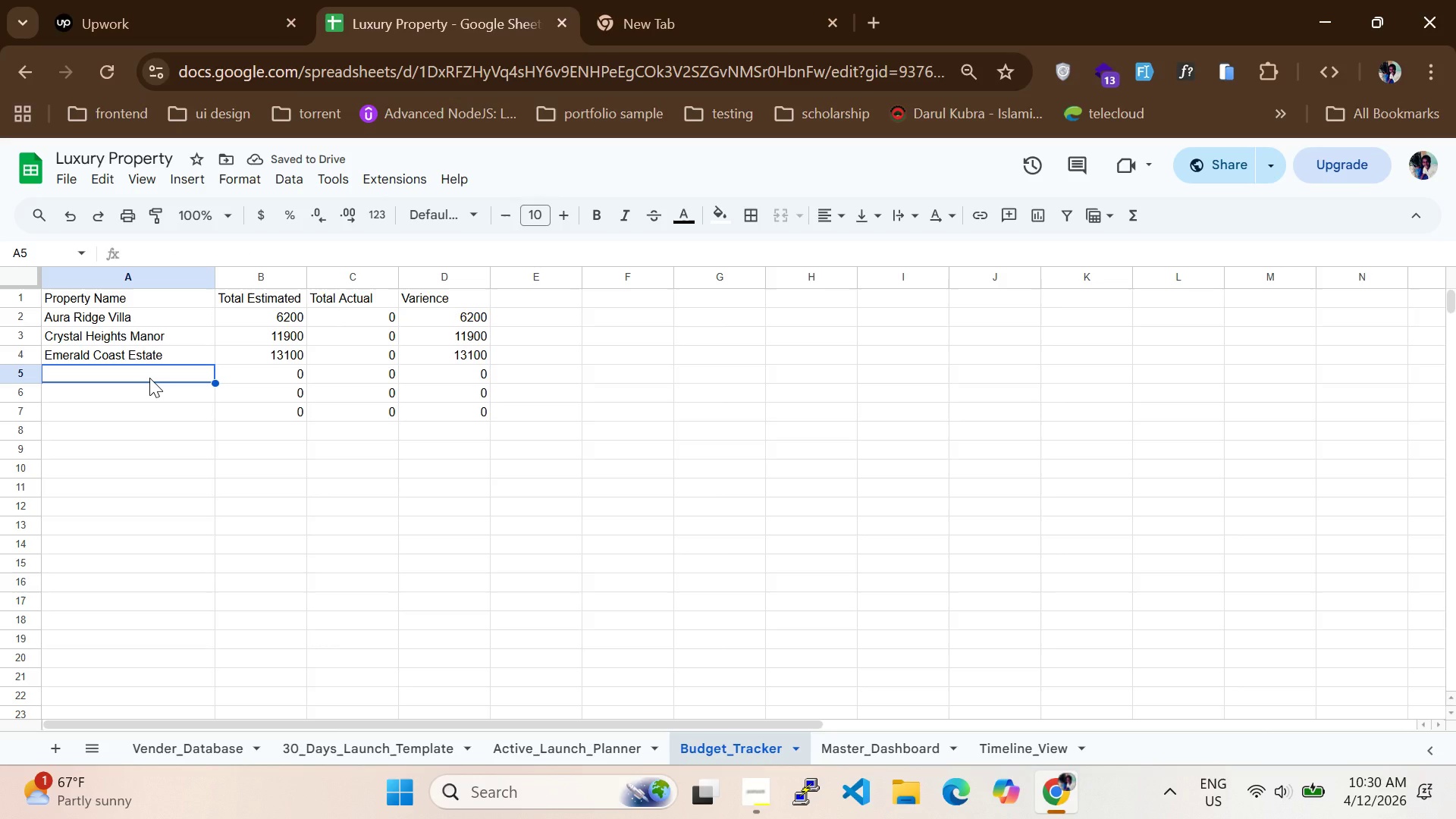 
left_click([620, 750])
 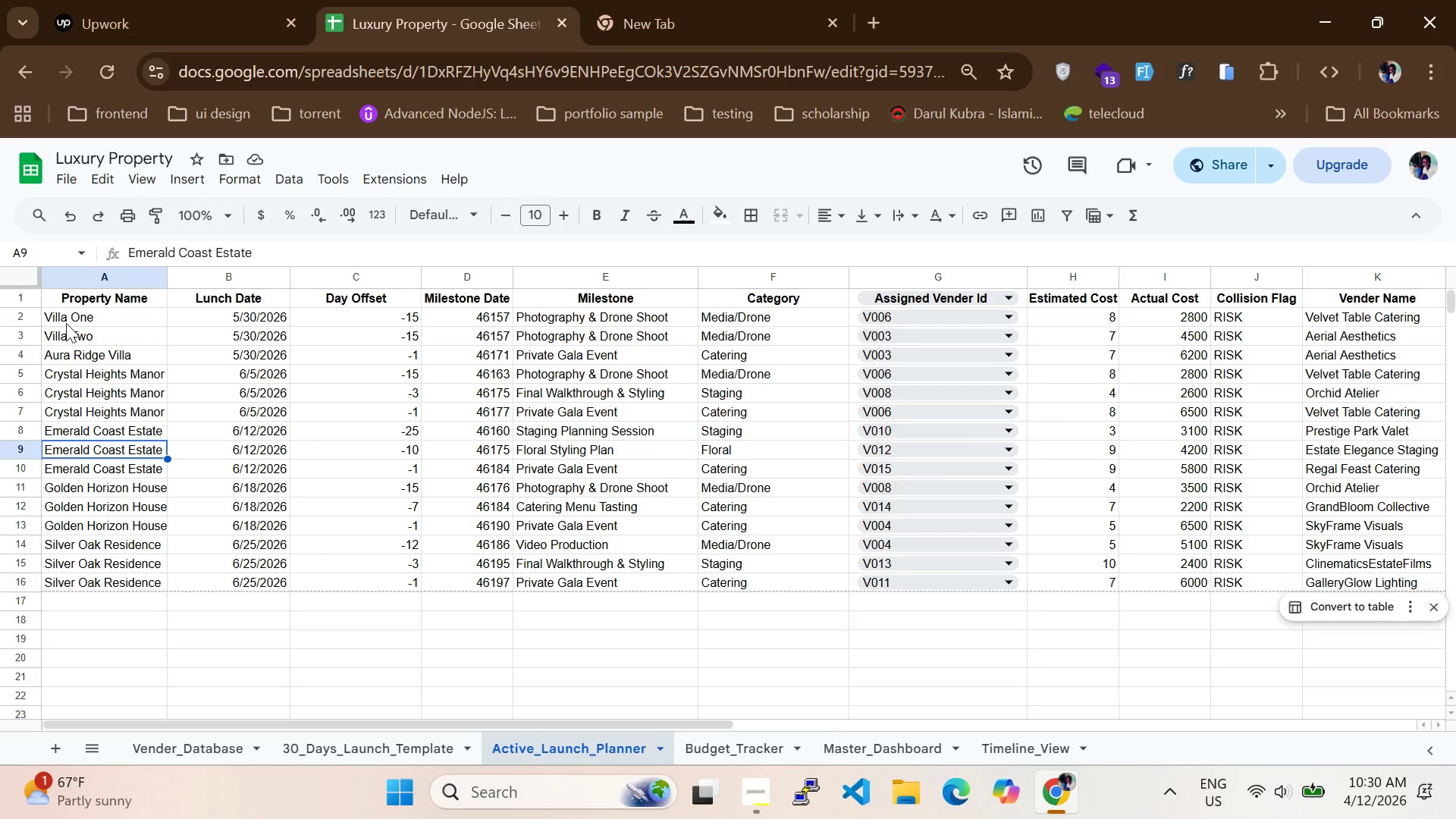 
double_click([70, 318])
 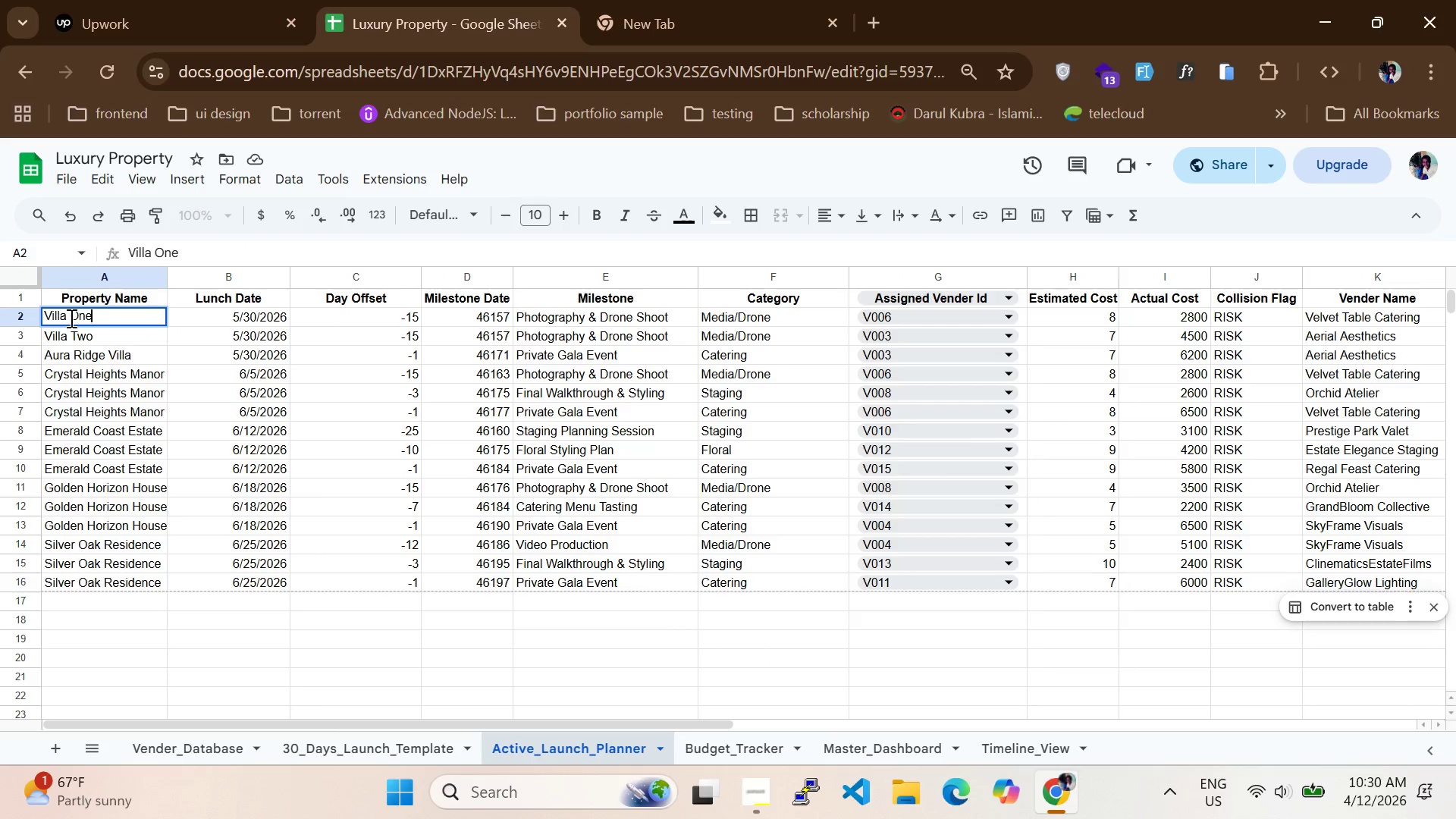 
key(Control+A)
 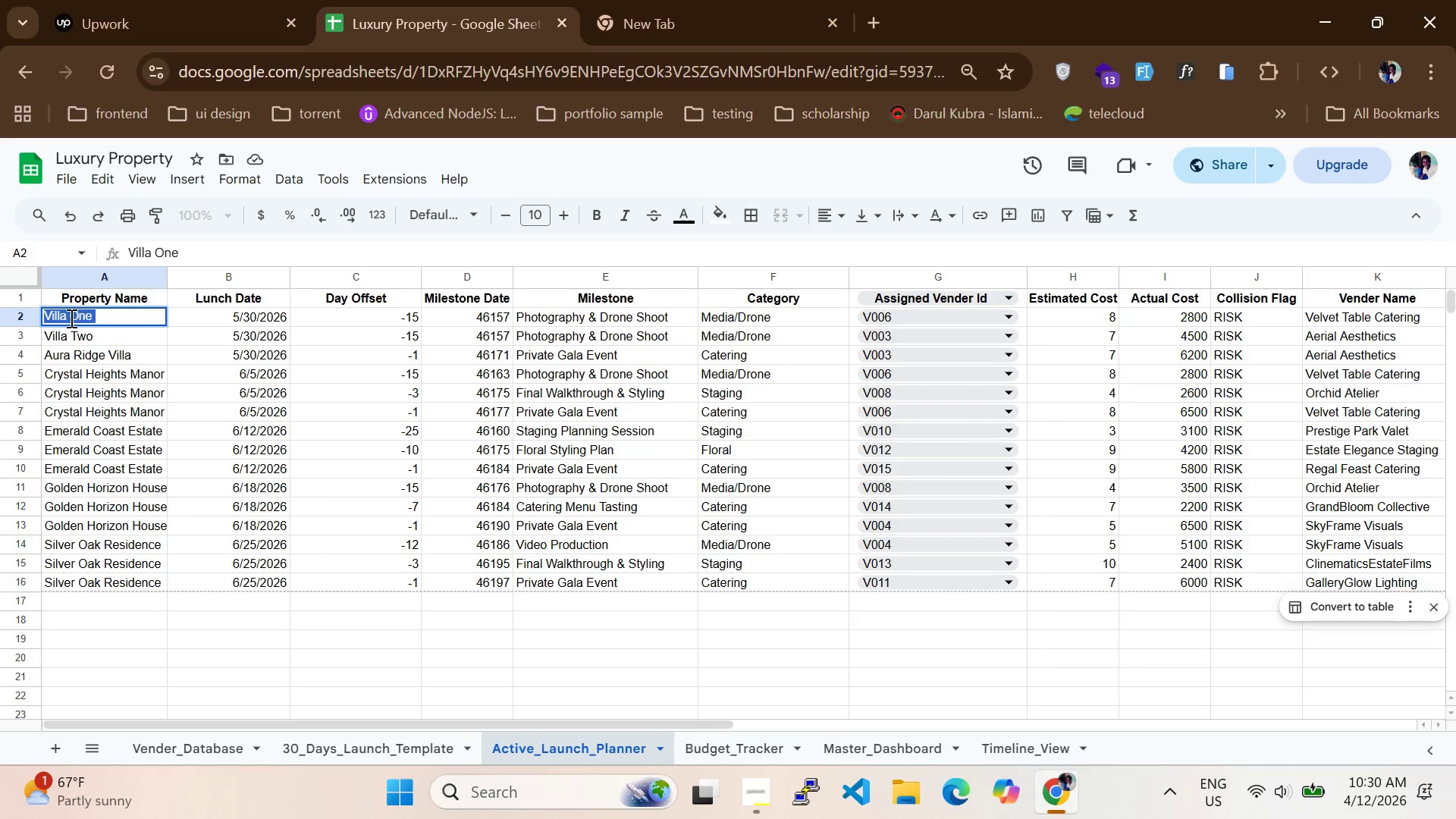 
key(Control+C)
 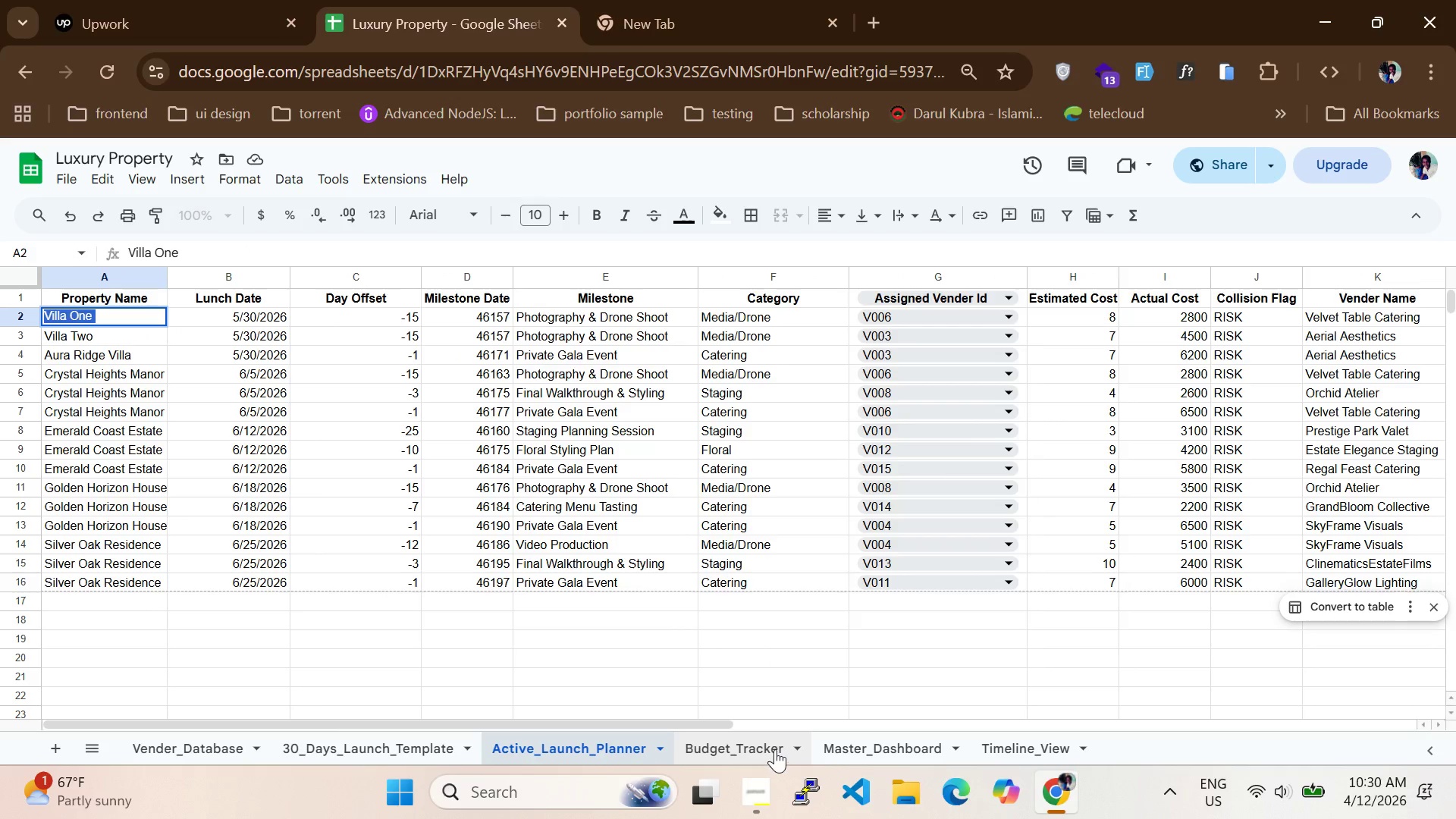 
left_click([775, 749])
 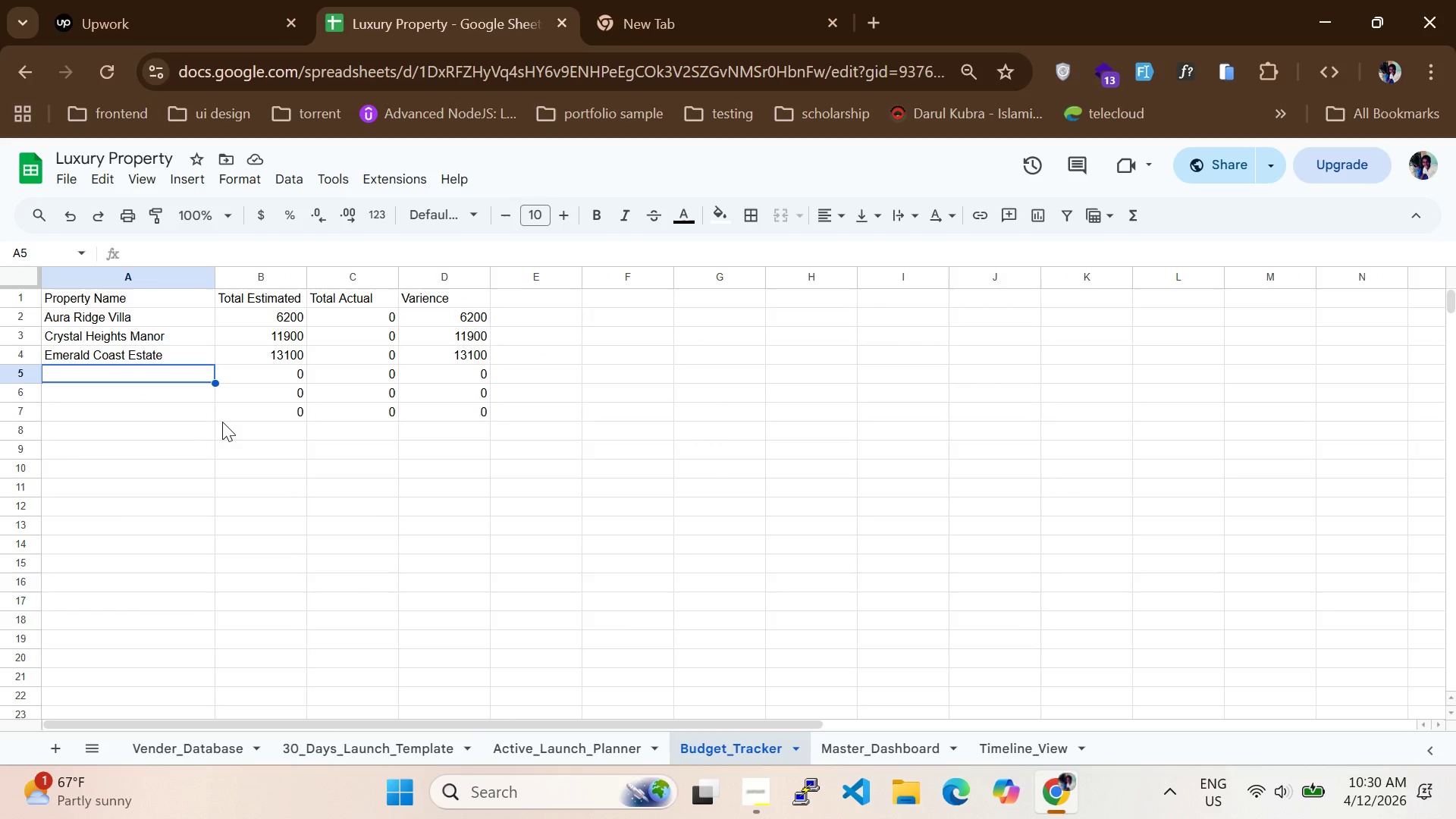 
key(Control+V)
 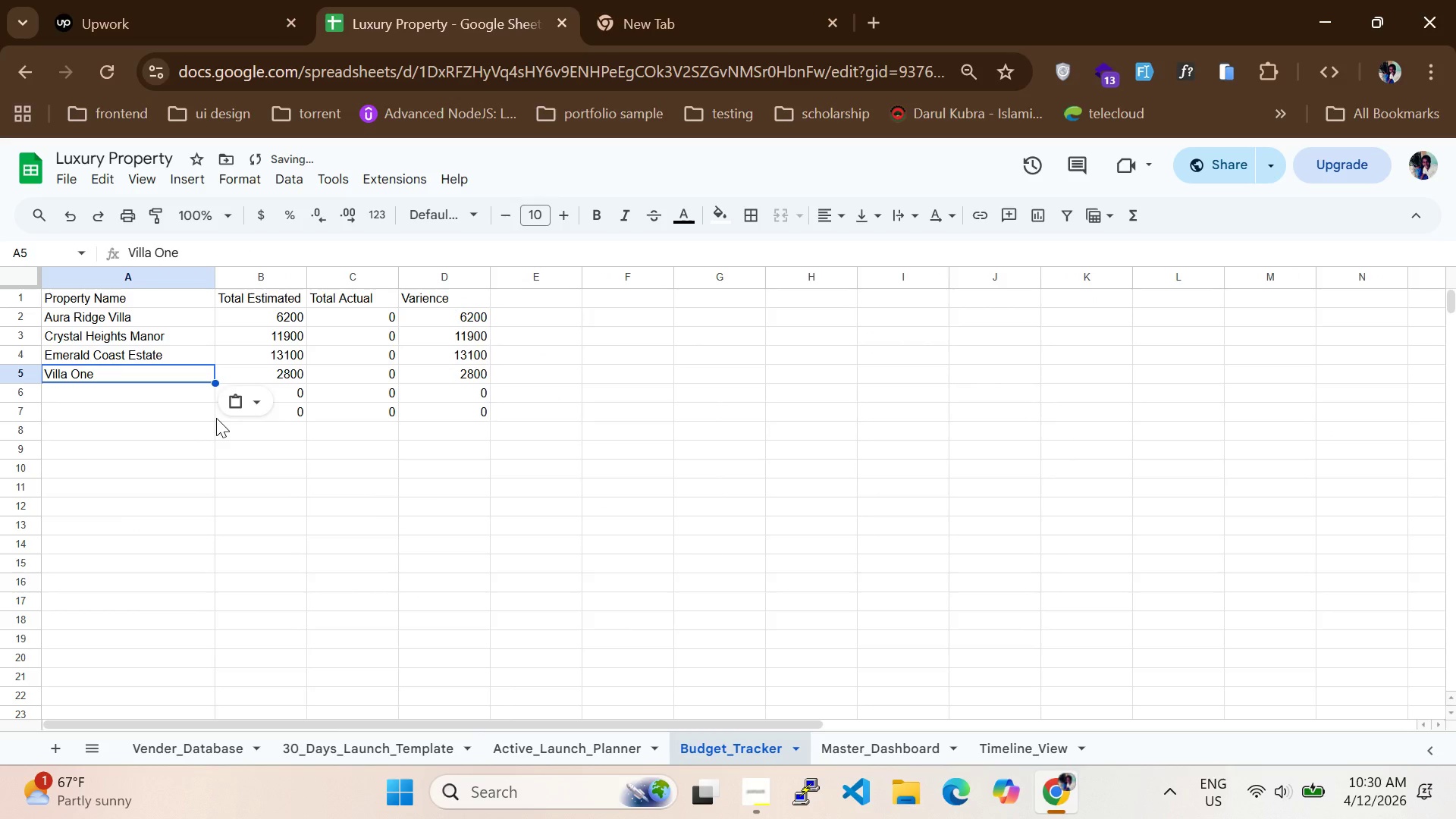 
key(Enter)
 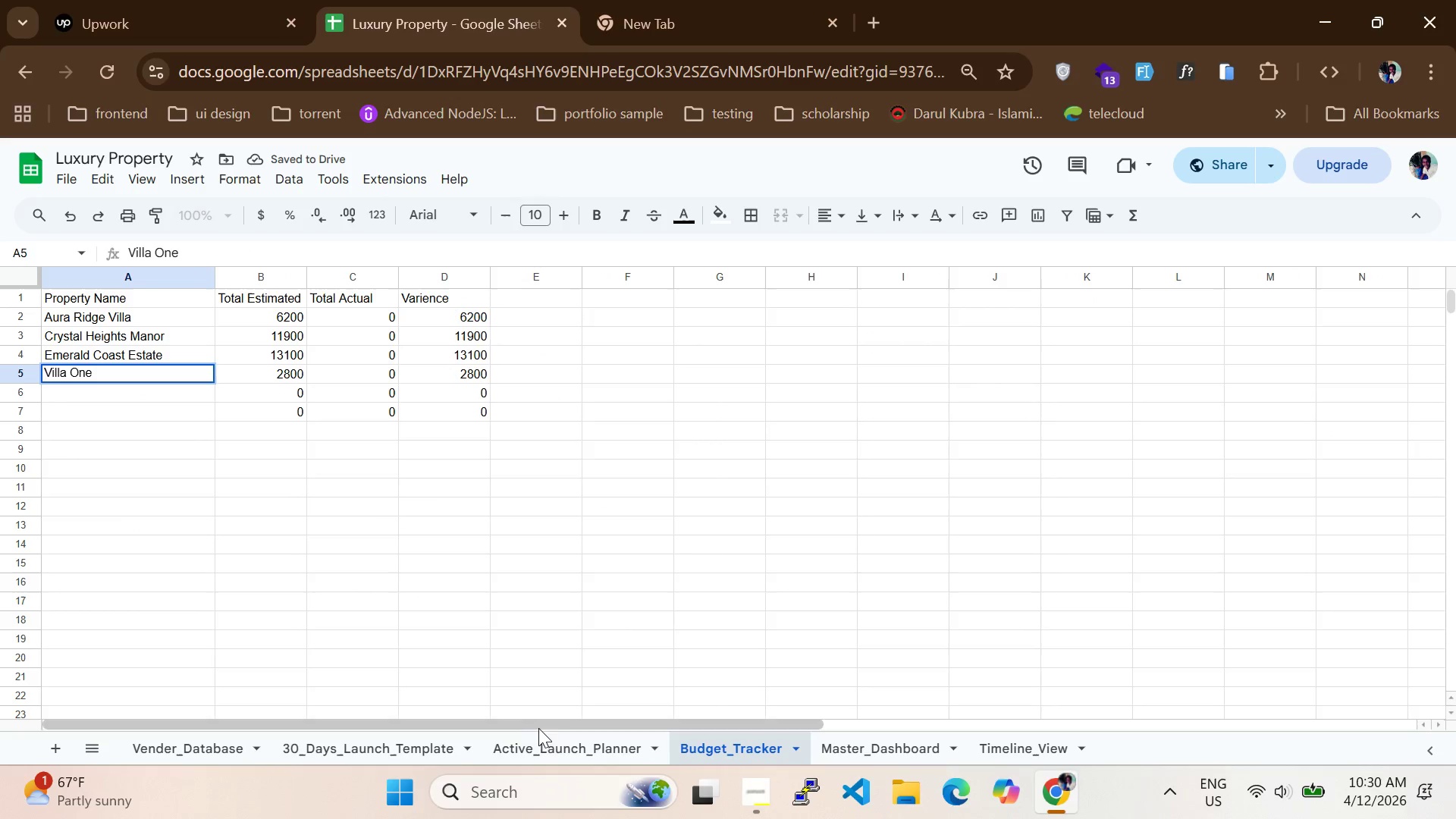 
left_click([548, 748])
 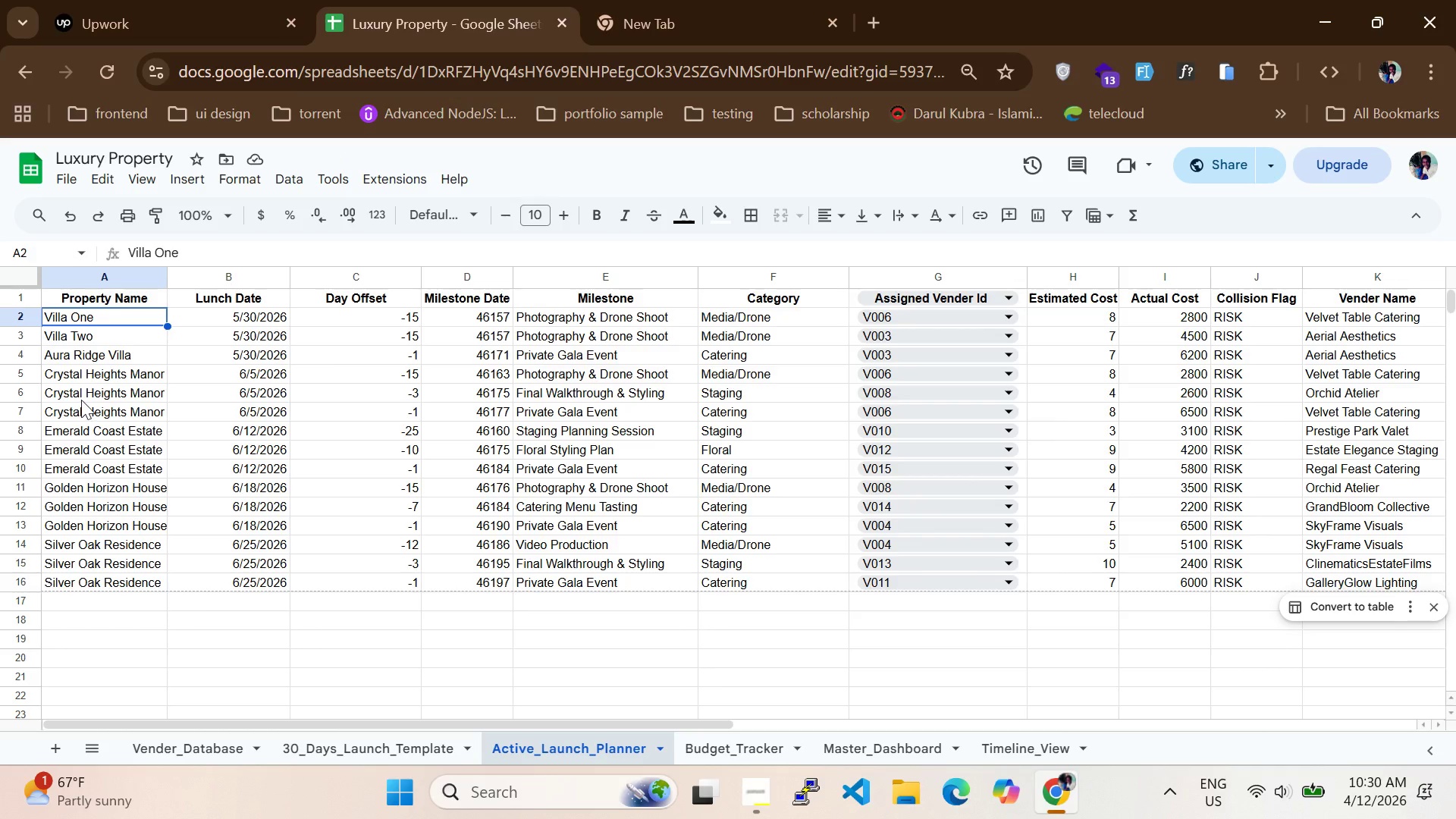 
double_click([76, 360])
 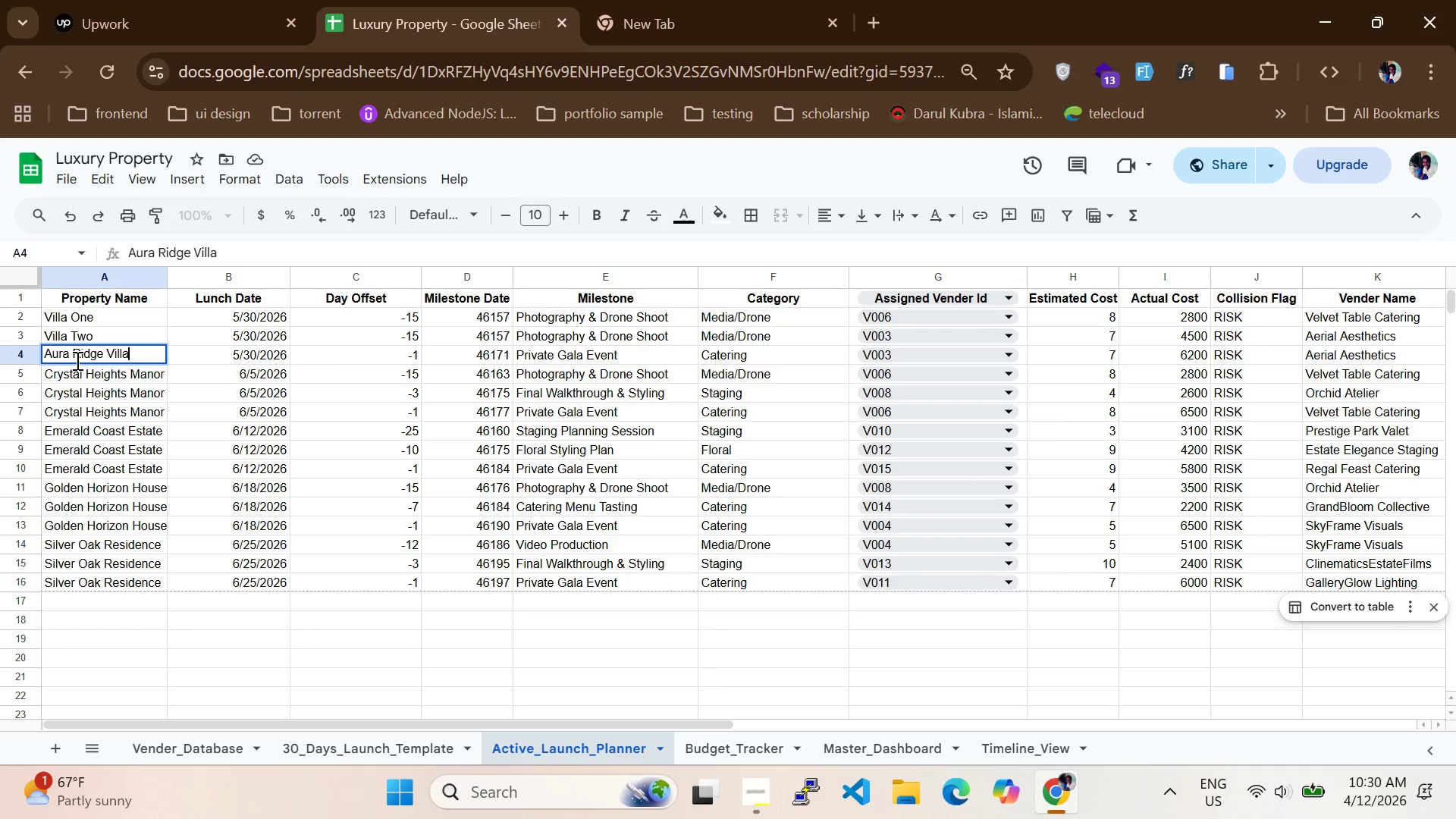 
key(Control+A)
 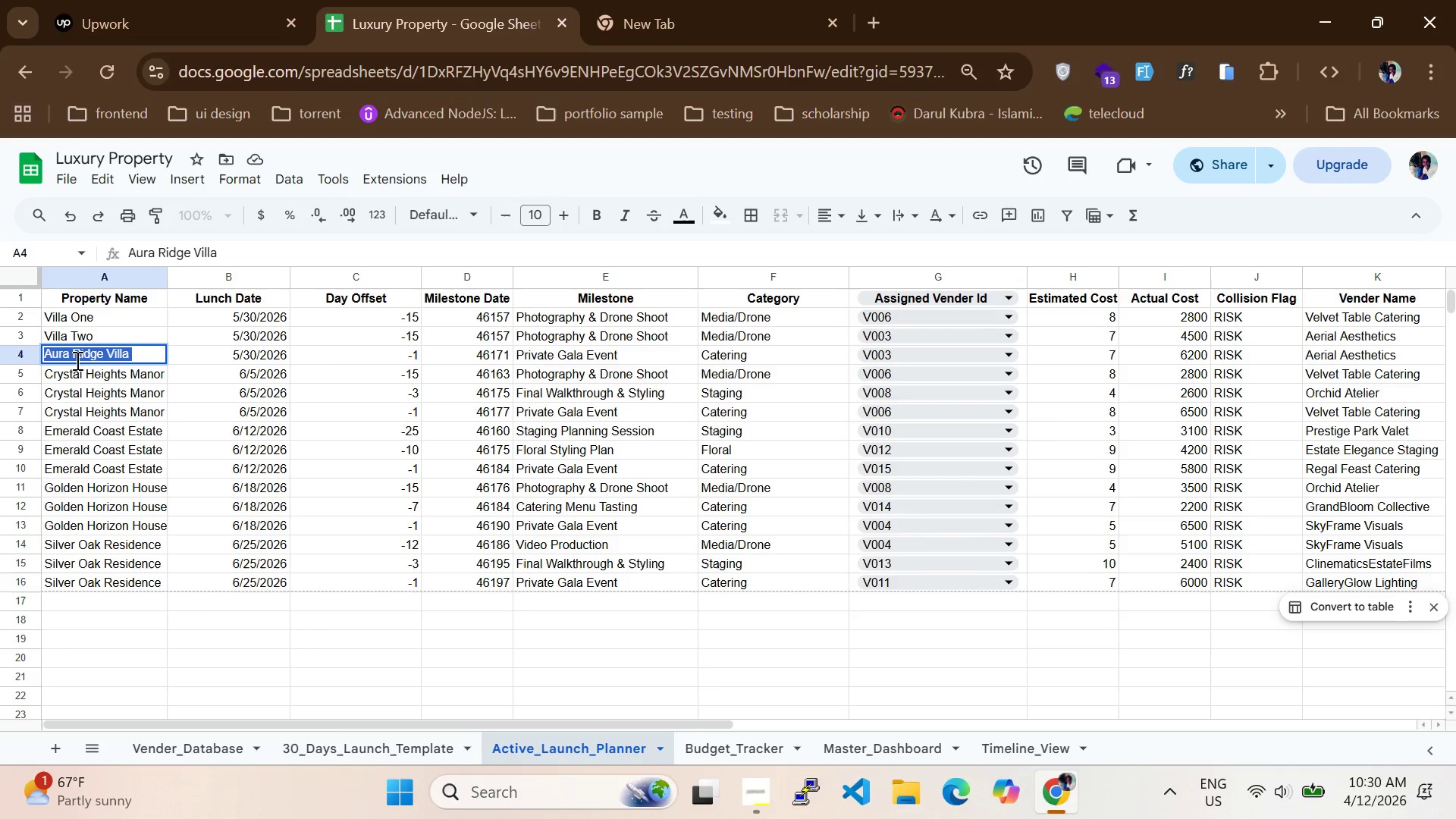 
key(Control+C)
 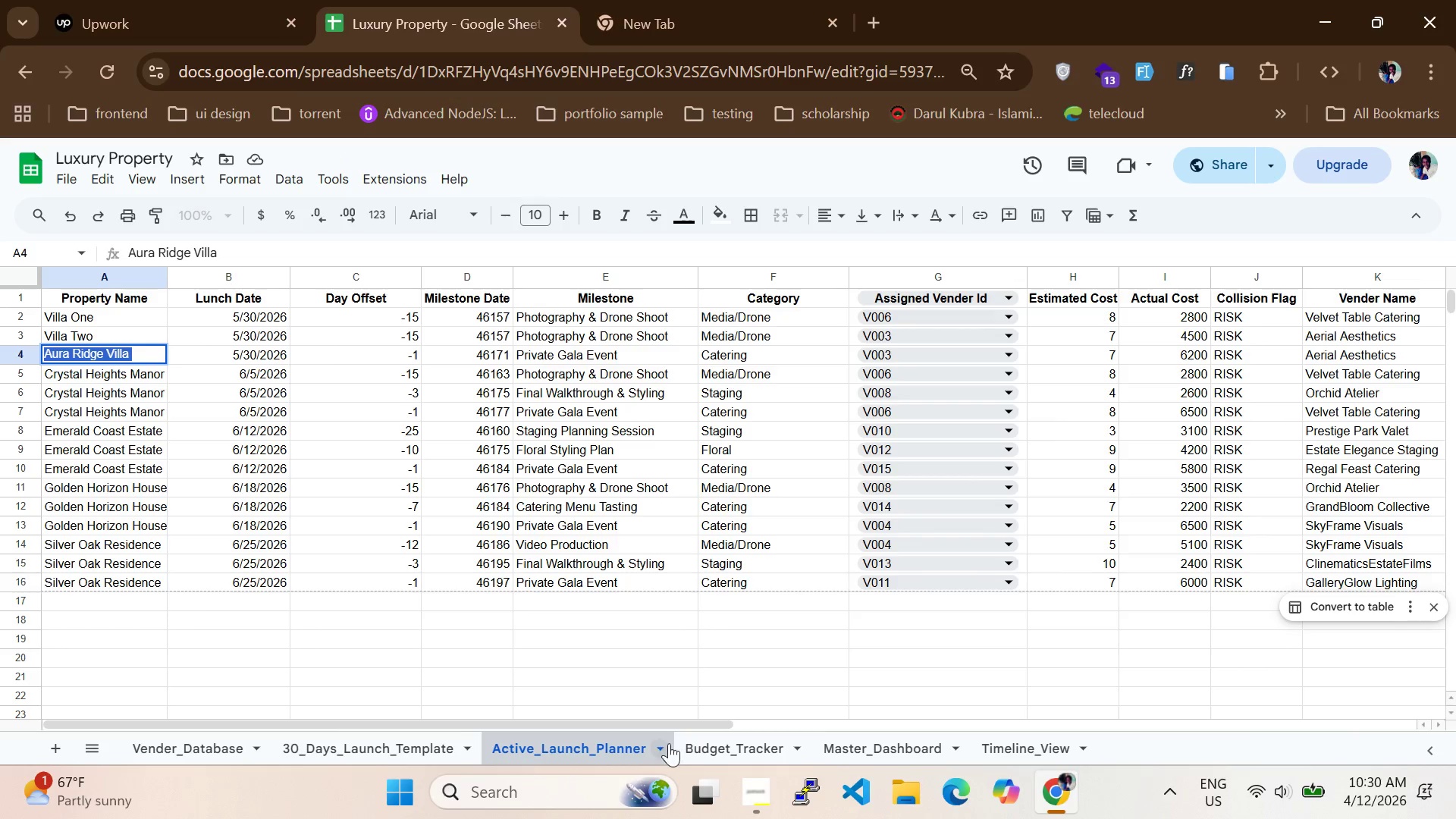 
left_click([707, 752])
 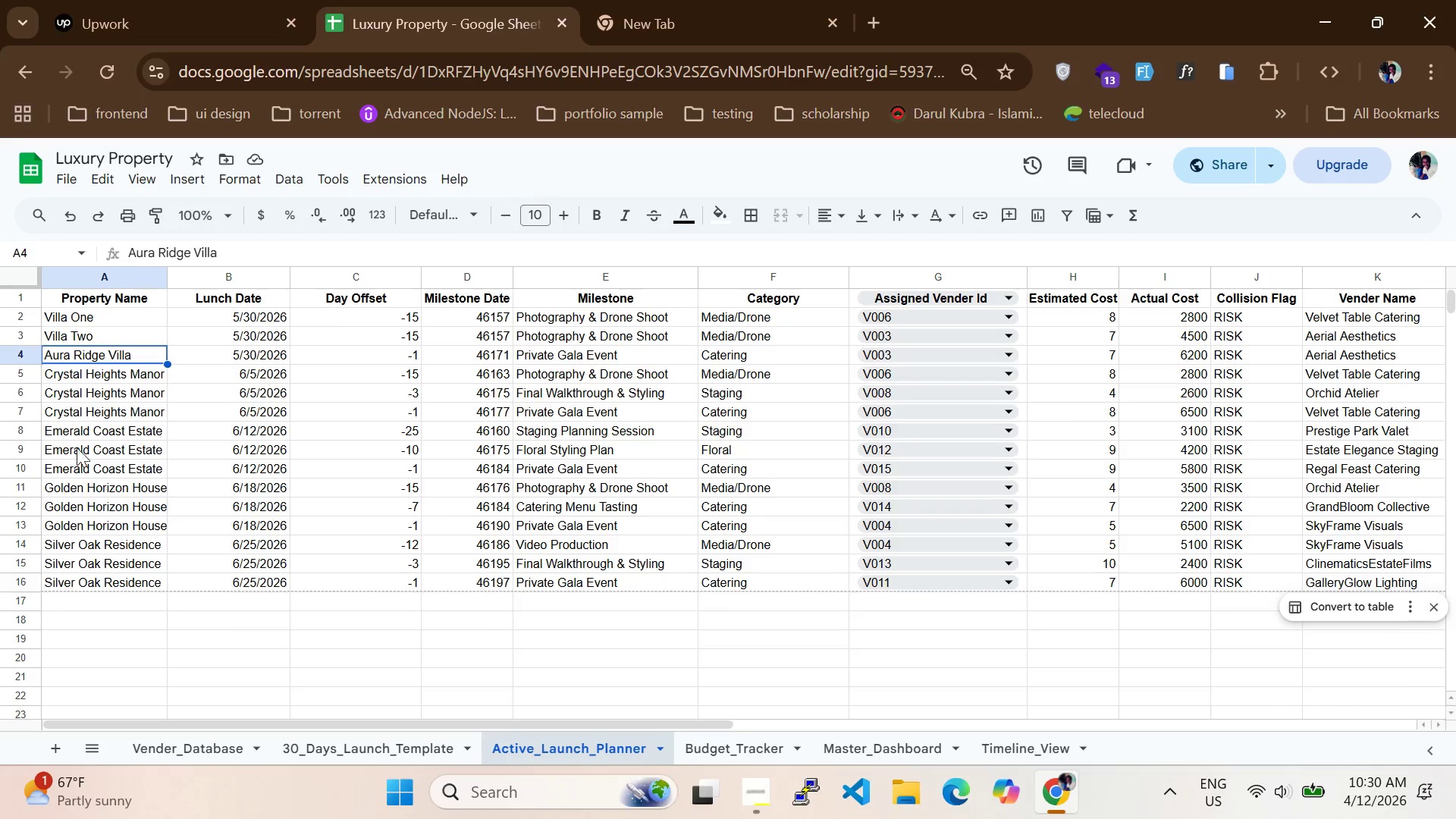 
wait(7.42)
 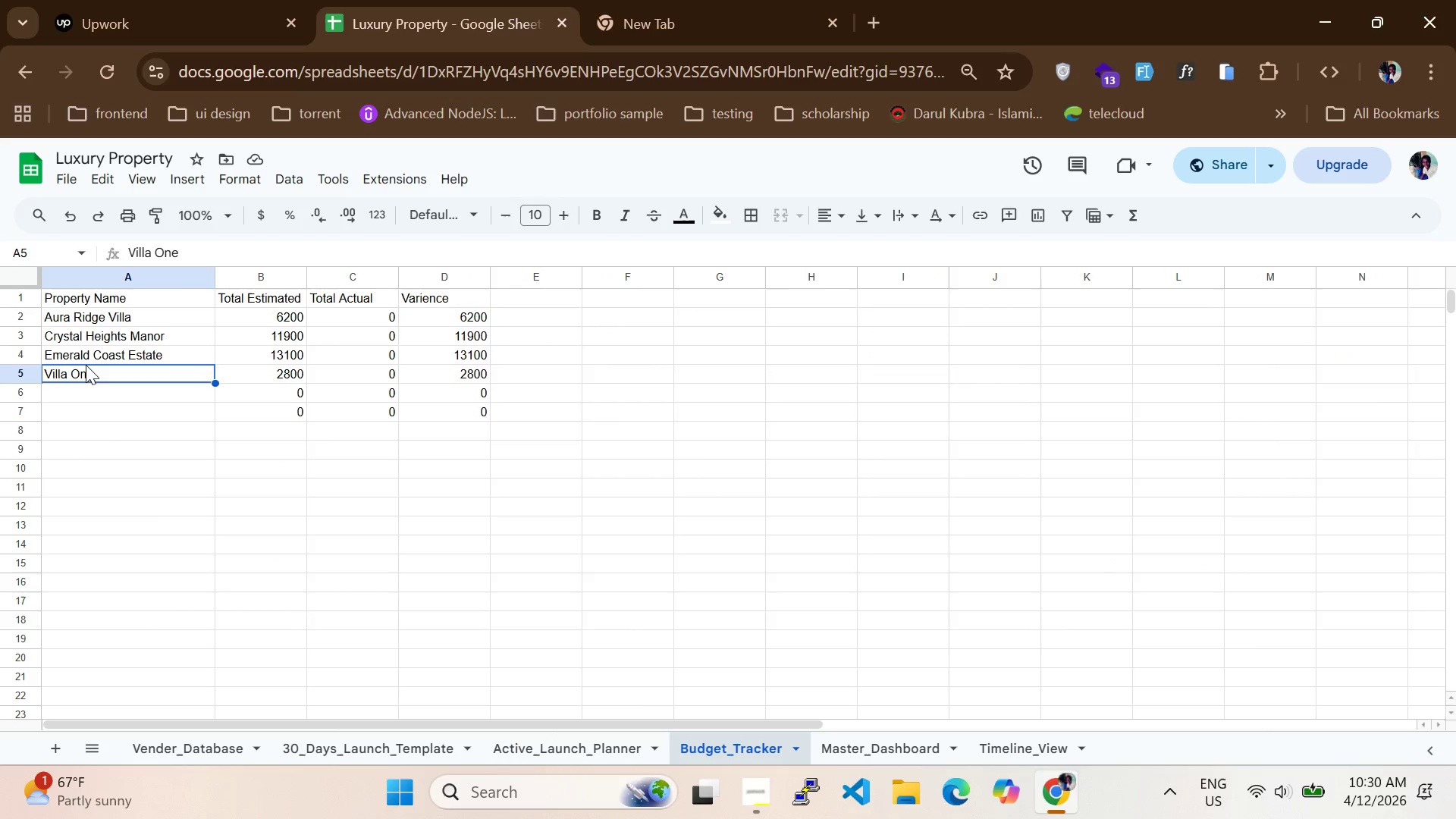 
double_click([97, 504])
 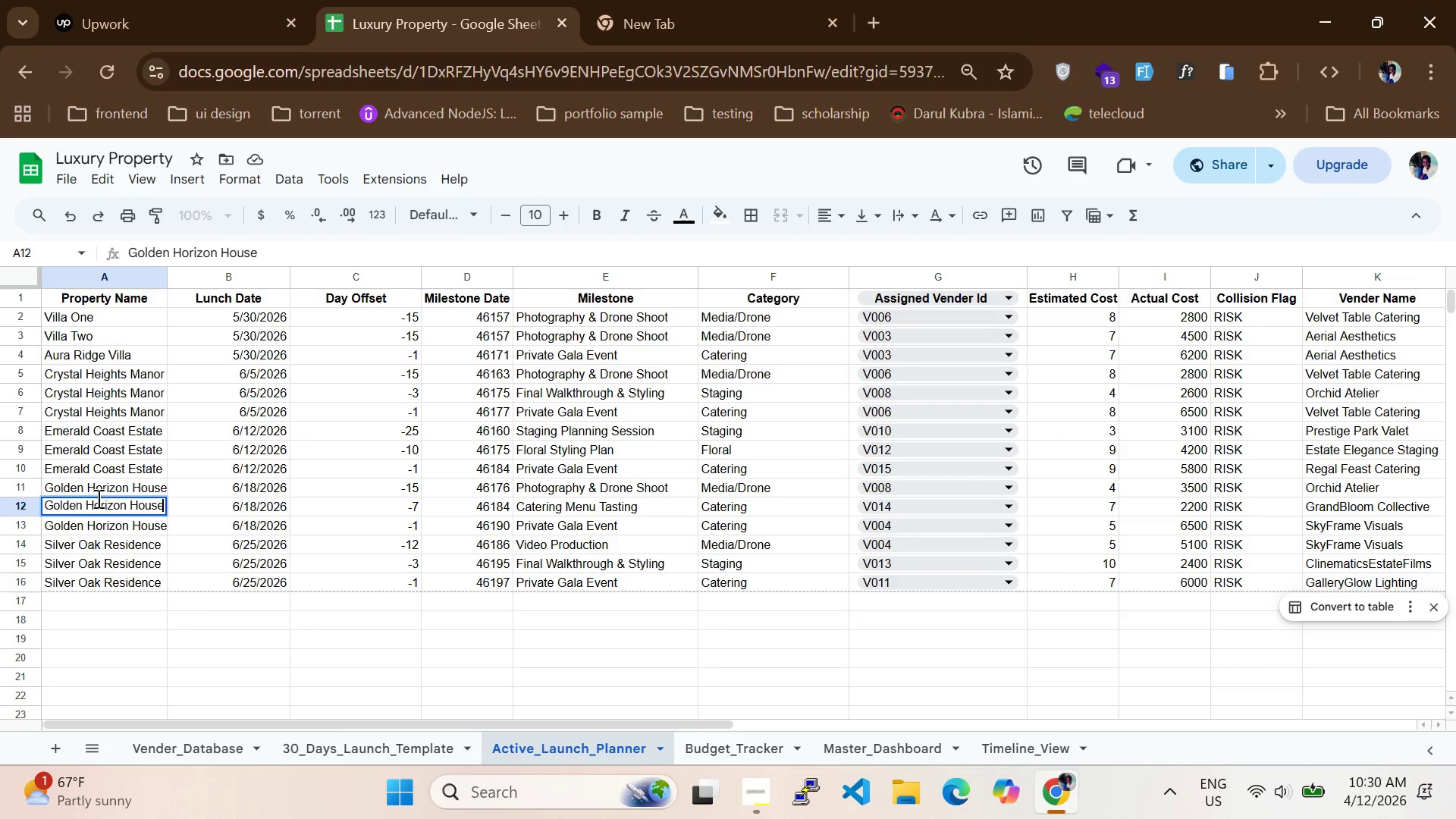 
key(Control+A)
 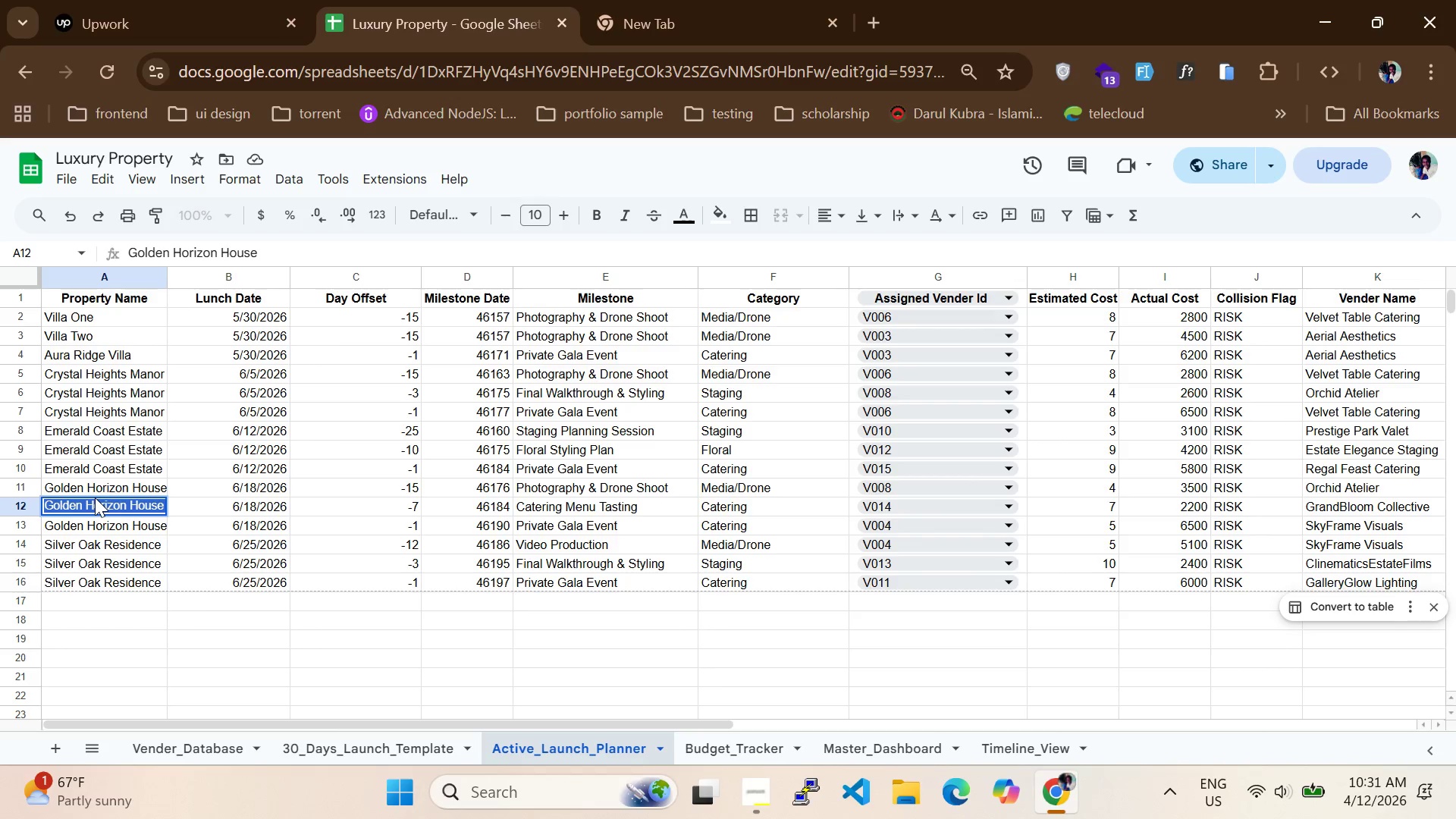 
key(Control+C)
 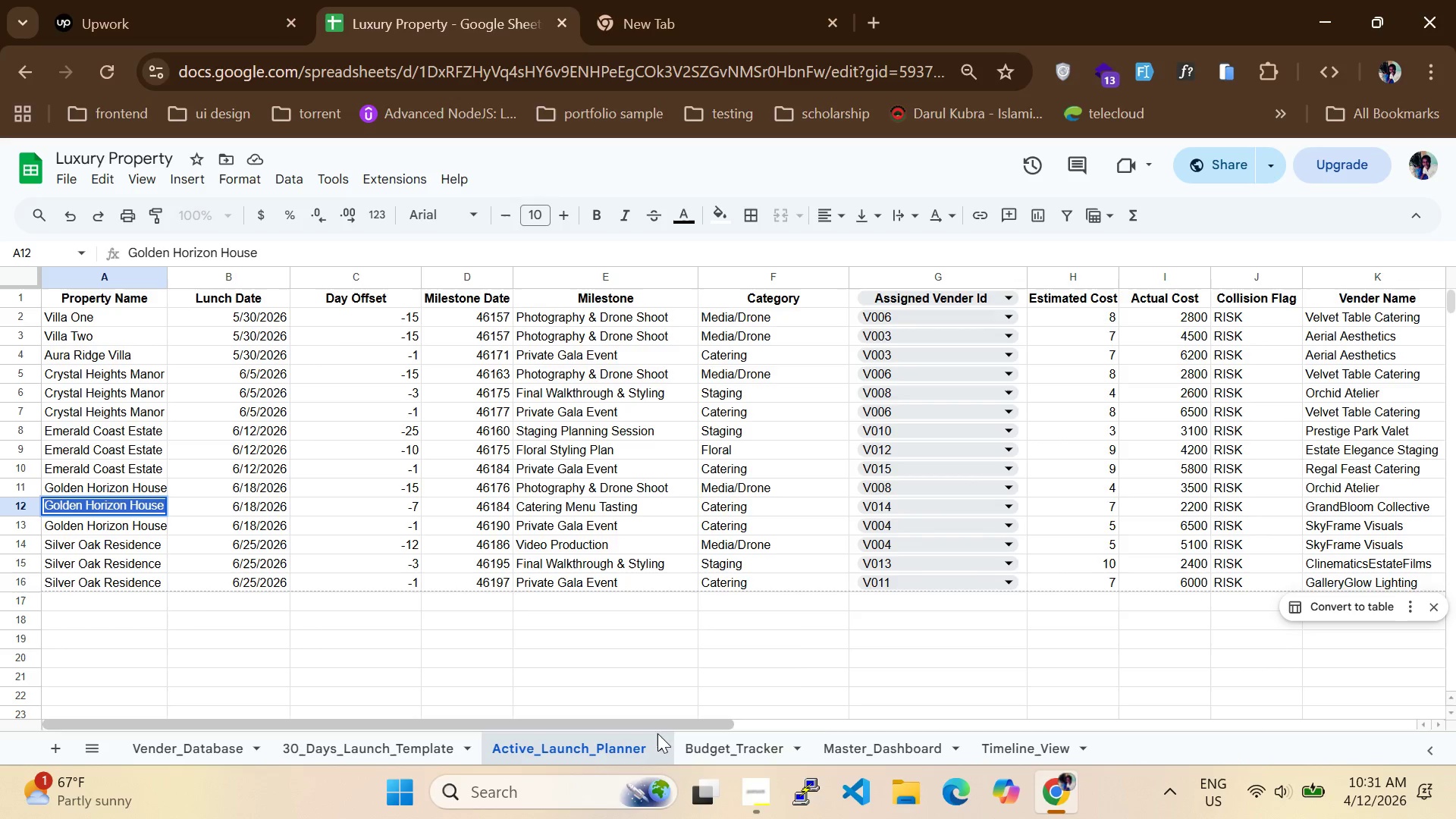 
left_click([695, 755])
 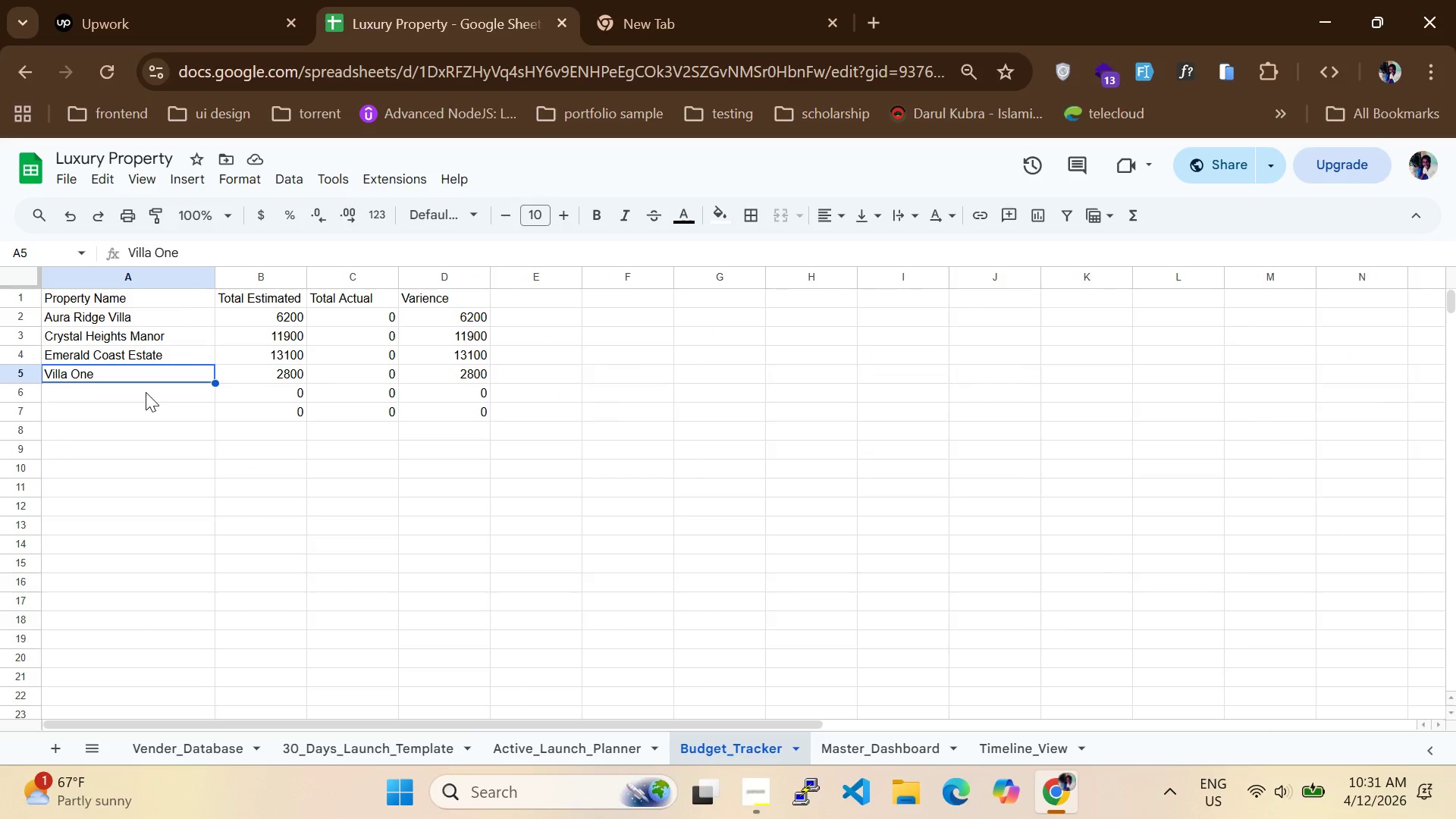 
double_click([146, 392])
 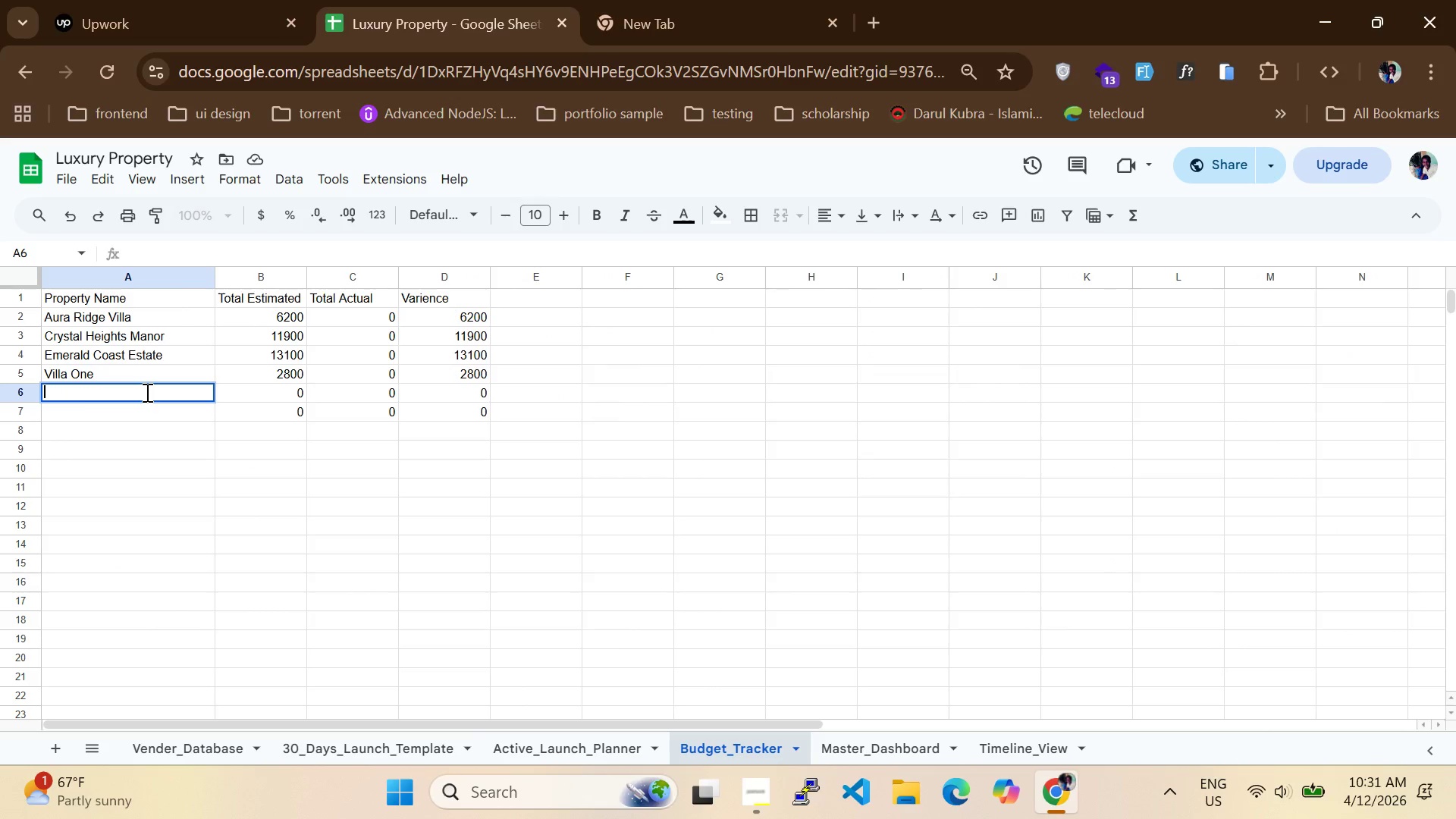 
key(Control+V)
 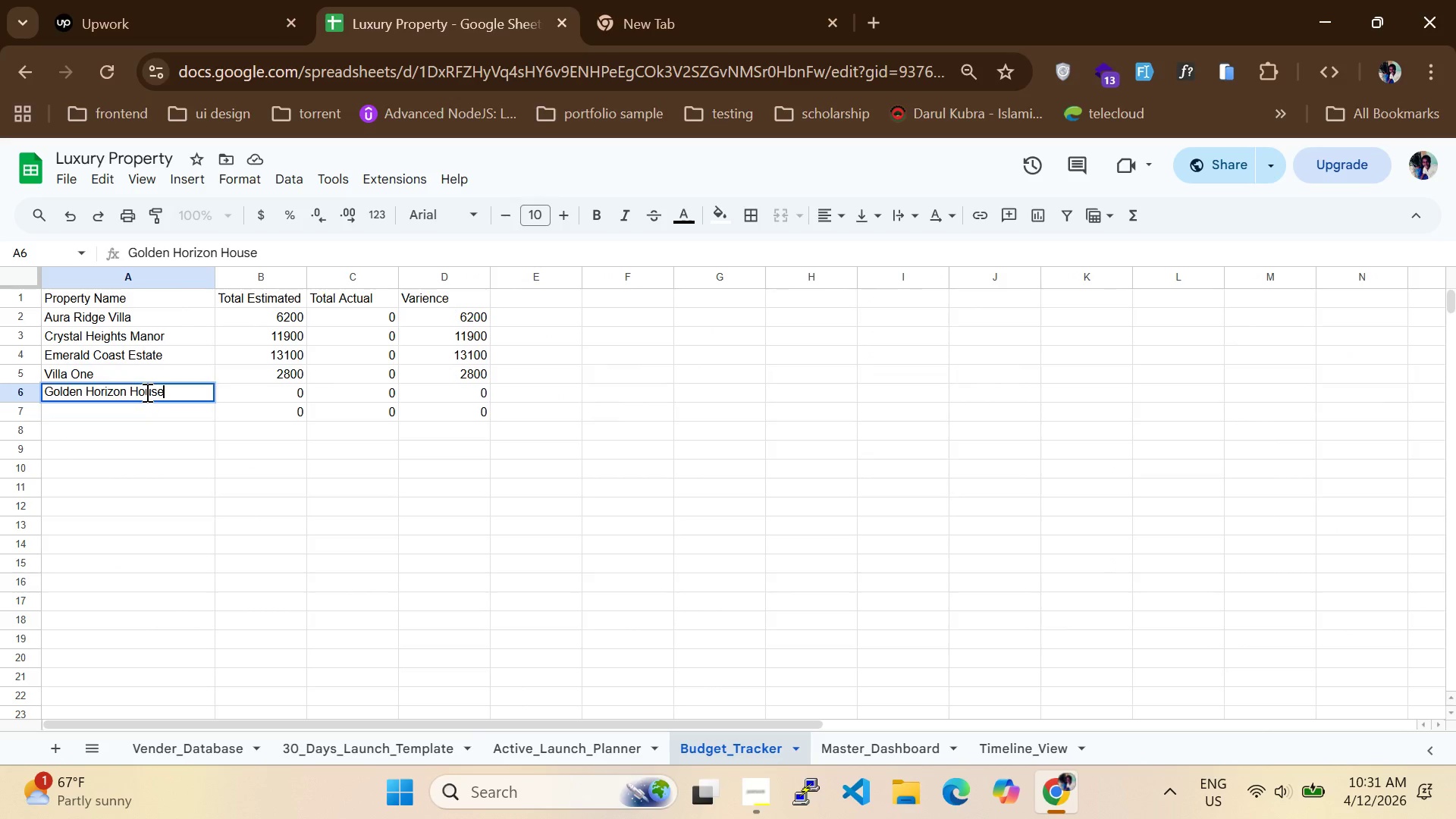 
key(Enter)
 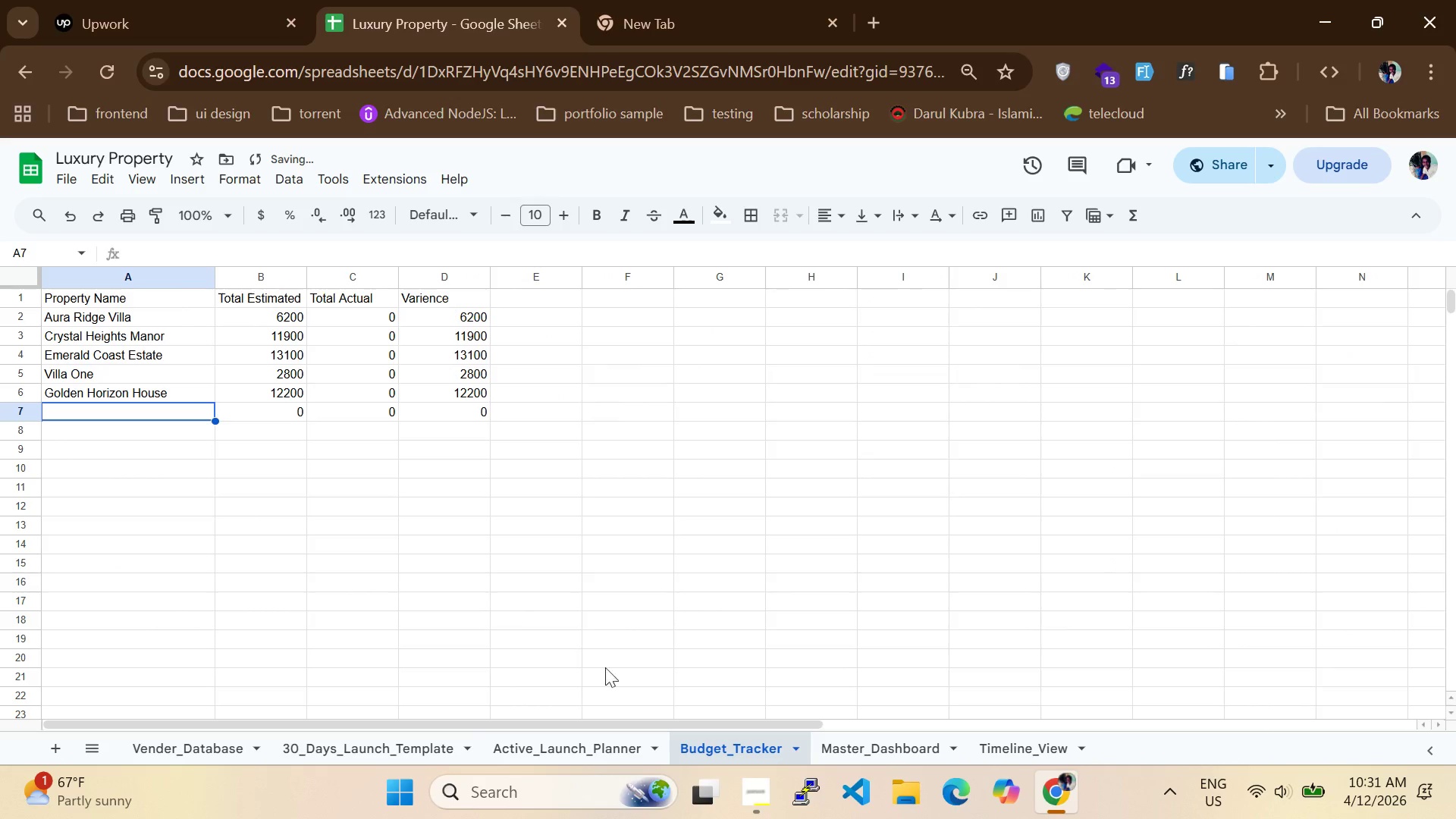 
left_click([597, 755])
 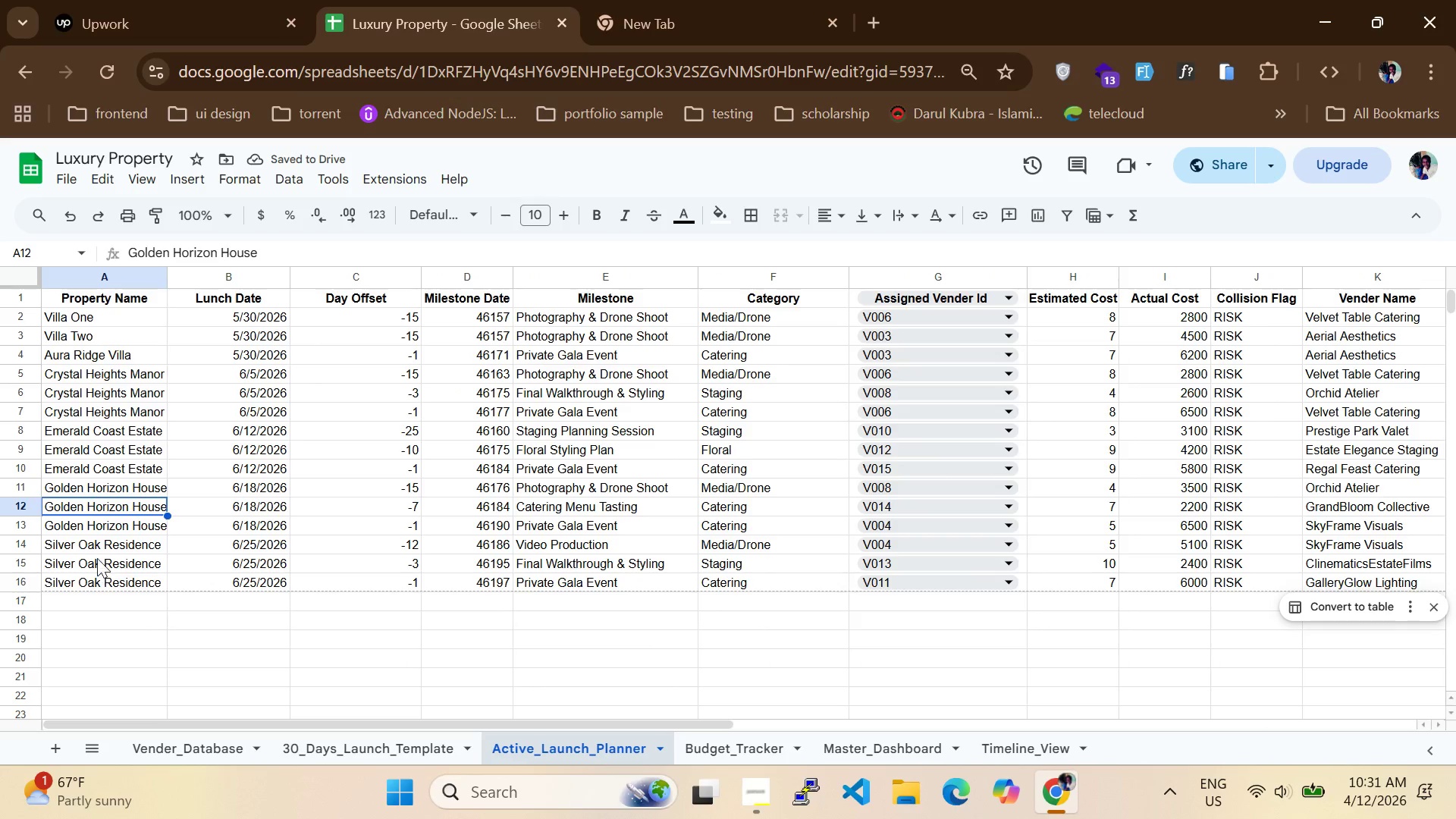 
double_click([96, 556])
 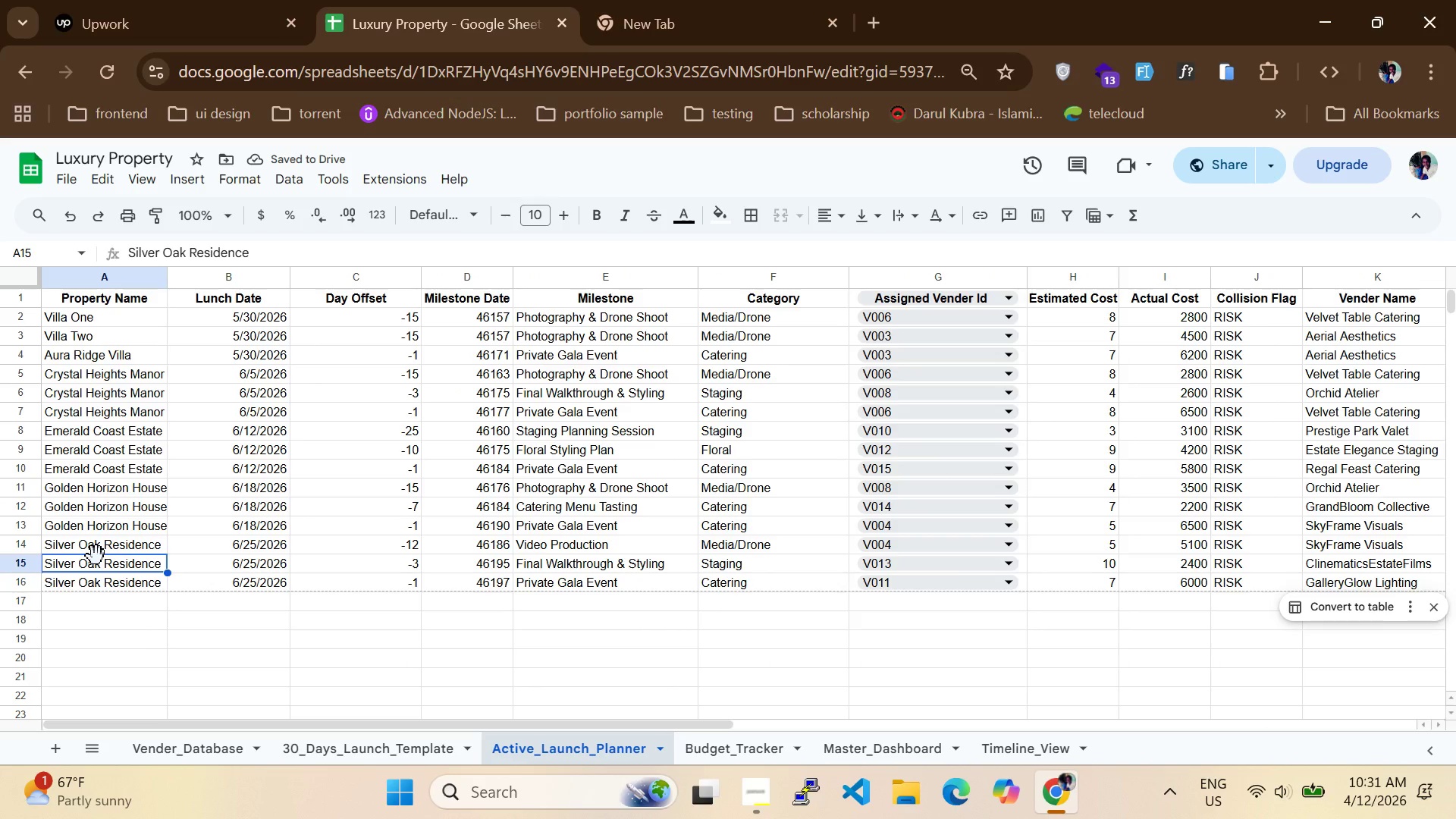 
hold_key(key=ControlLeft, duration=0.33)
 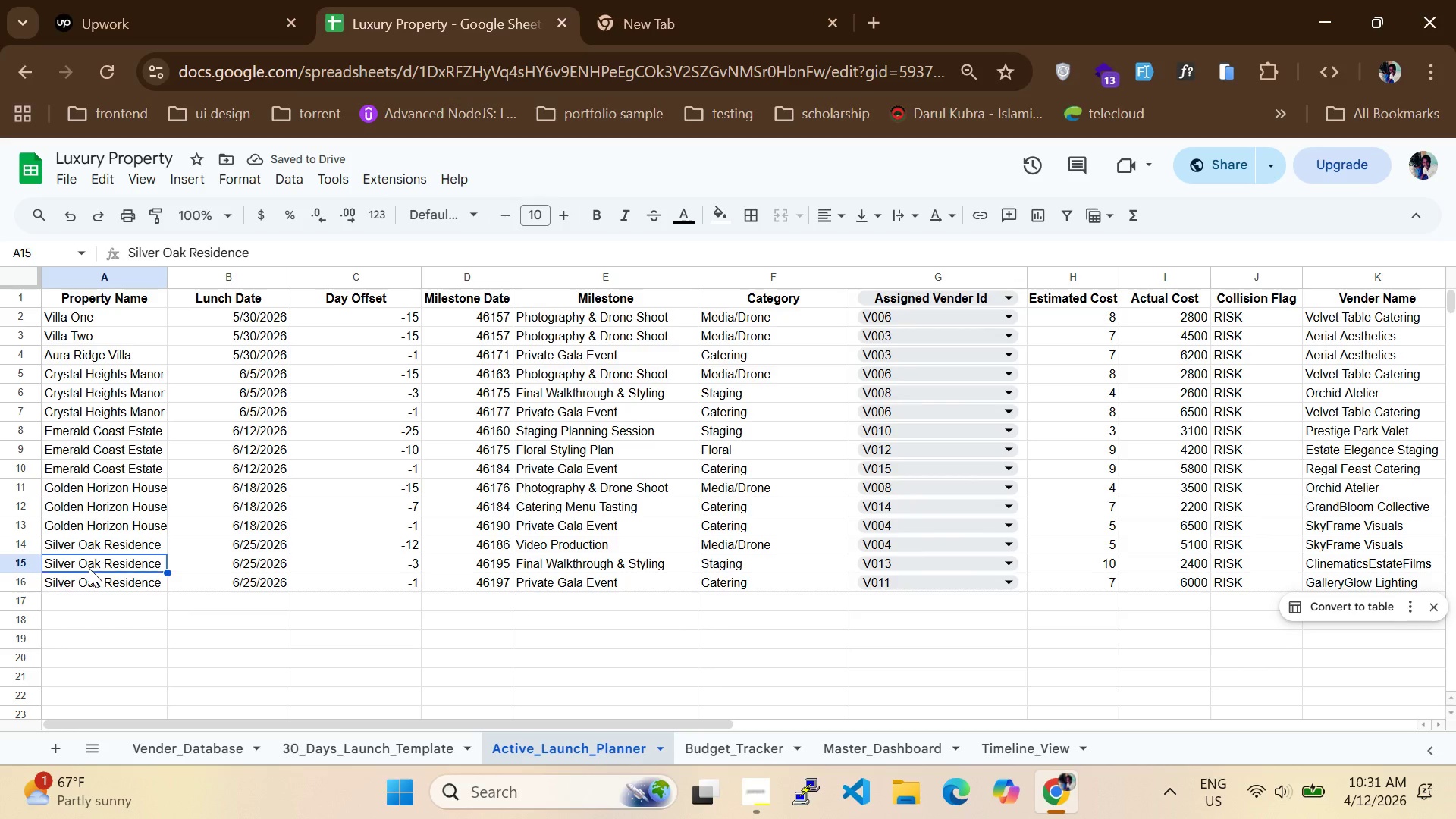 
double_click([89, 568])
 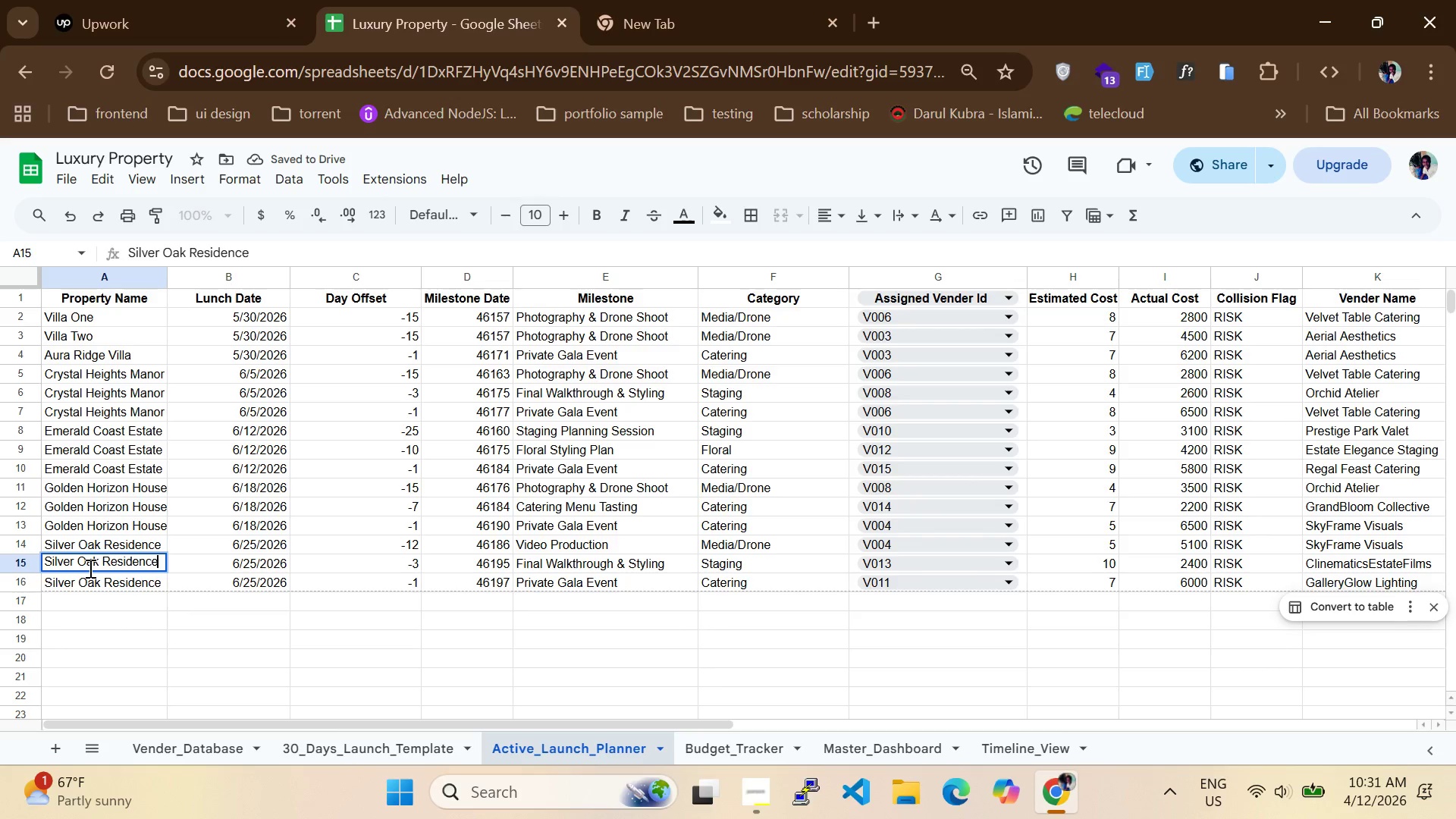 
key(Control+A)
 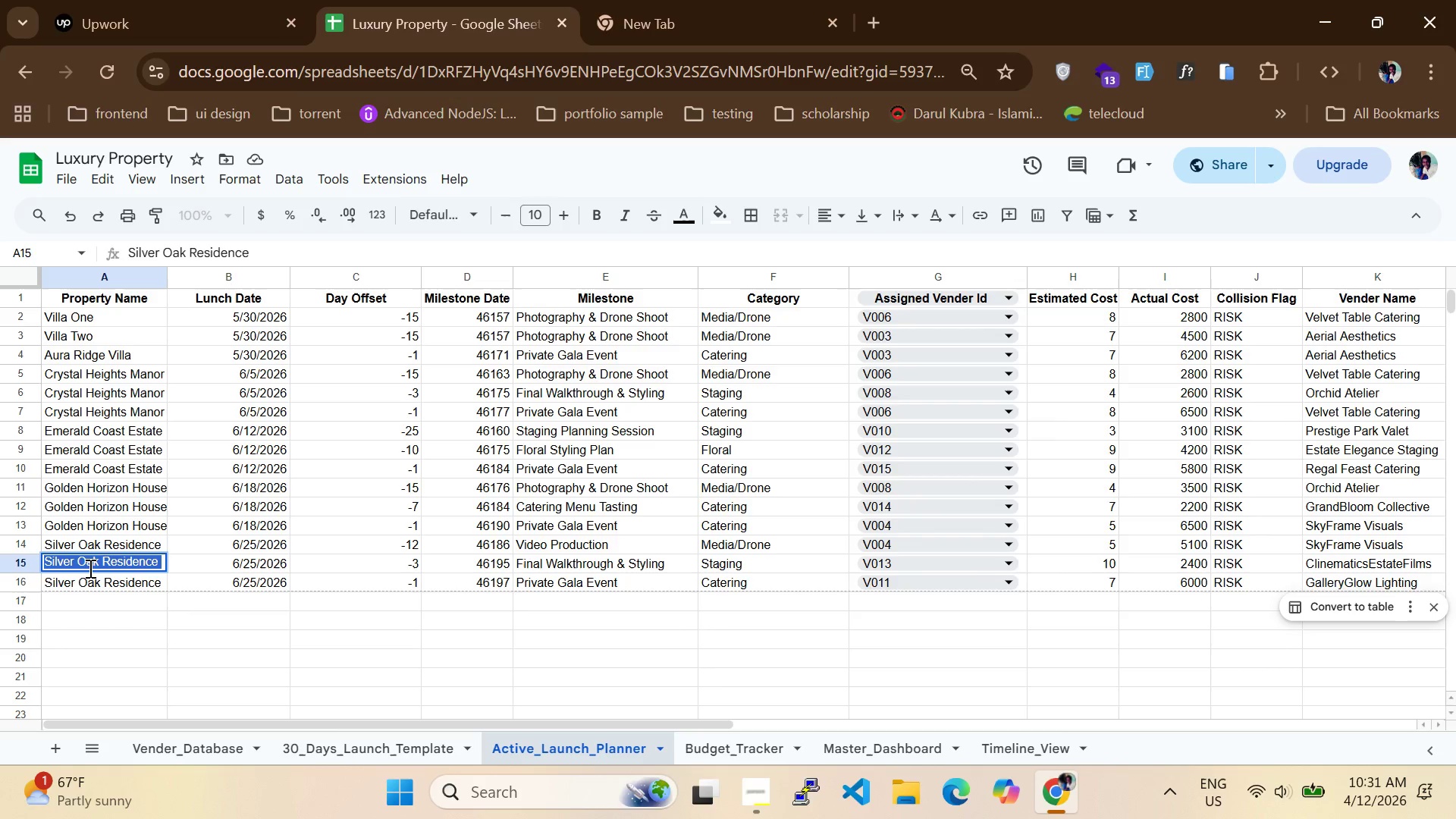 
key(Control+C)
 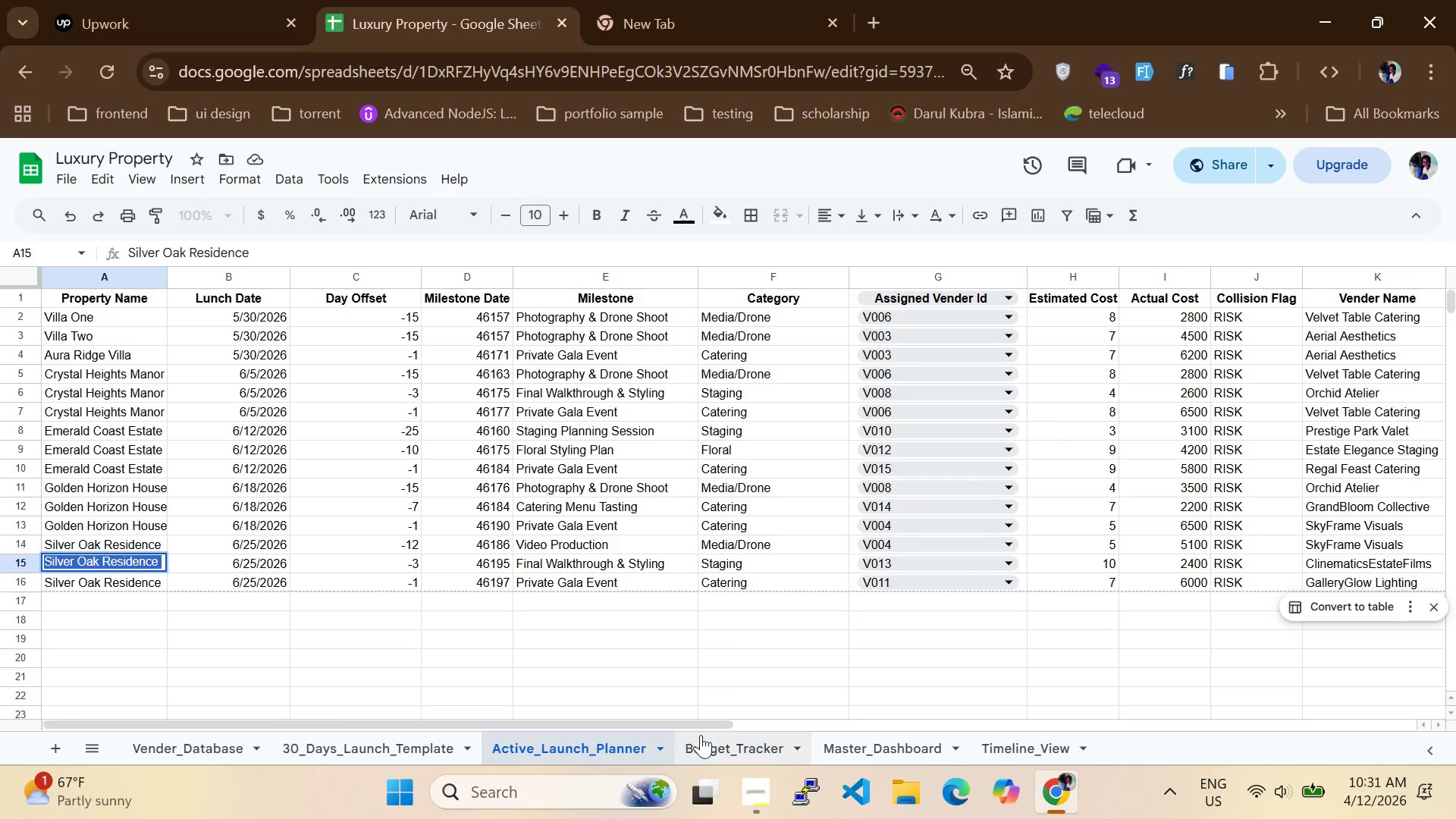 
left_click([718, 741])
 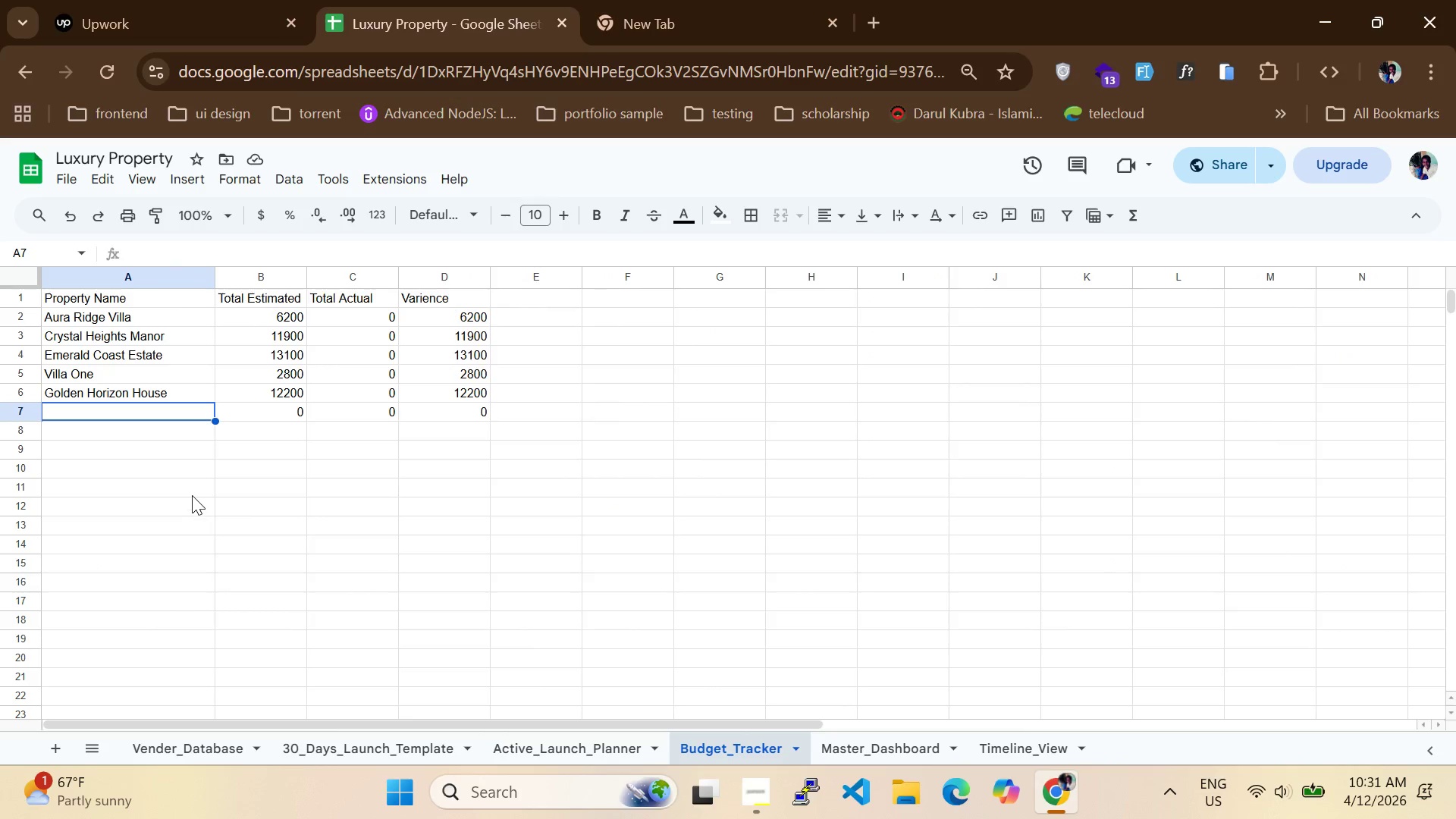 
key(Control+V)
 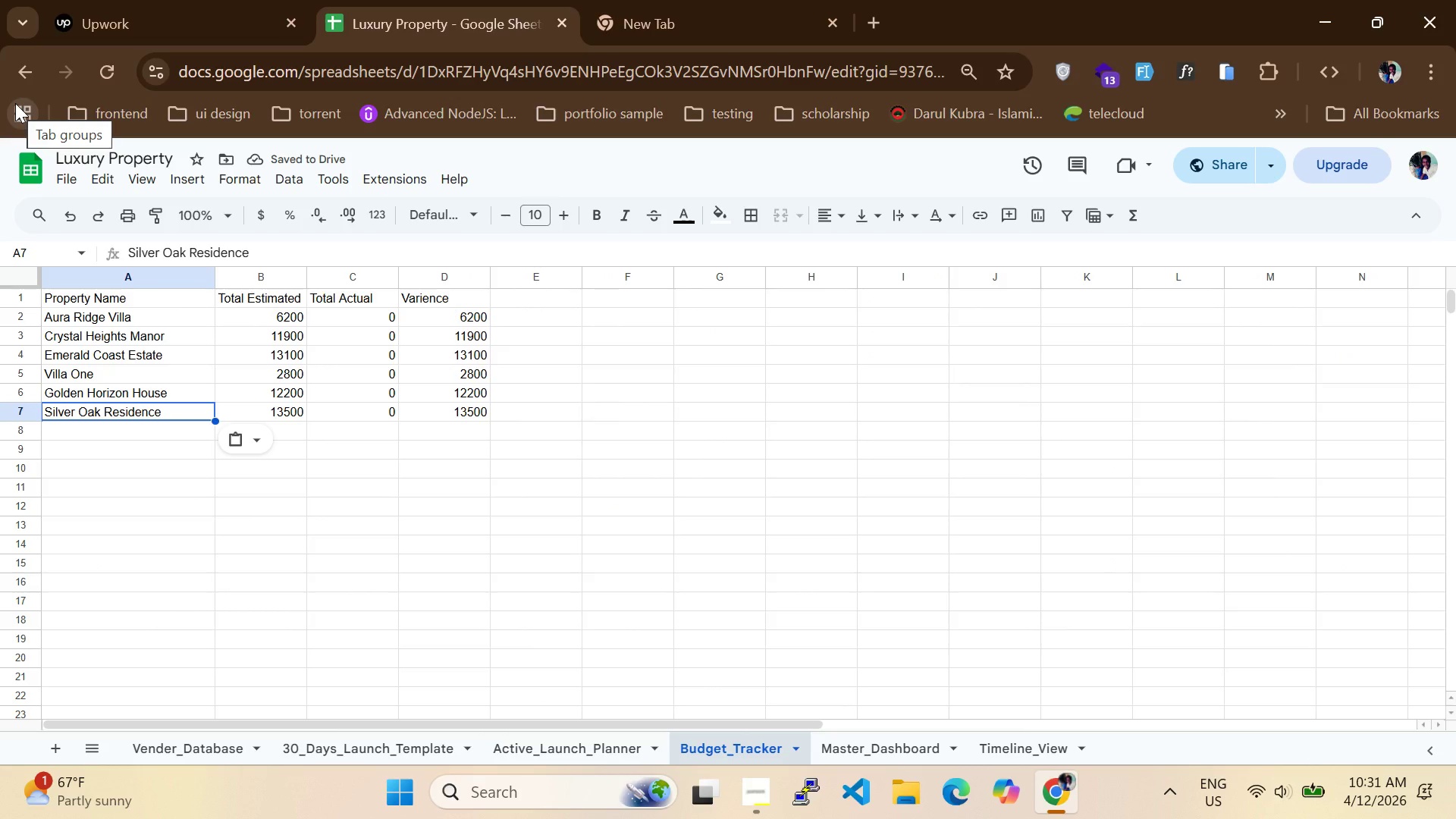 
key(Enter)
 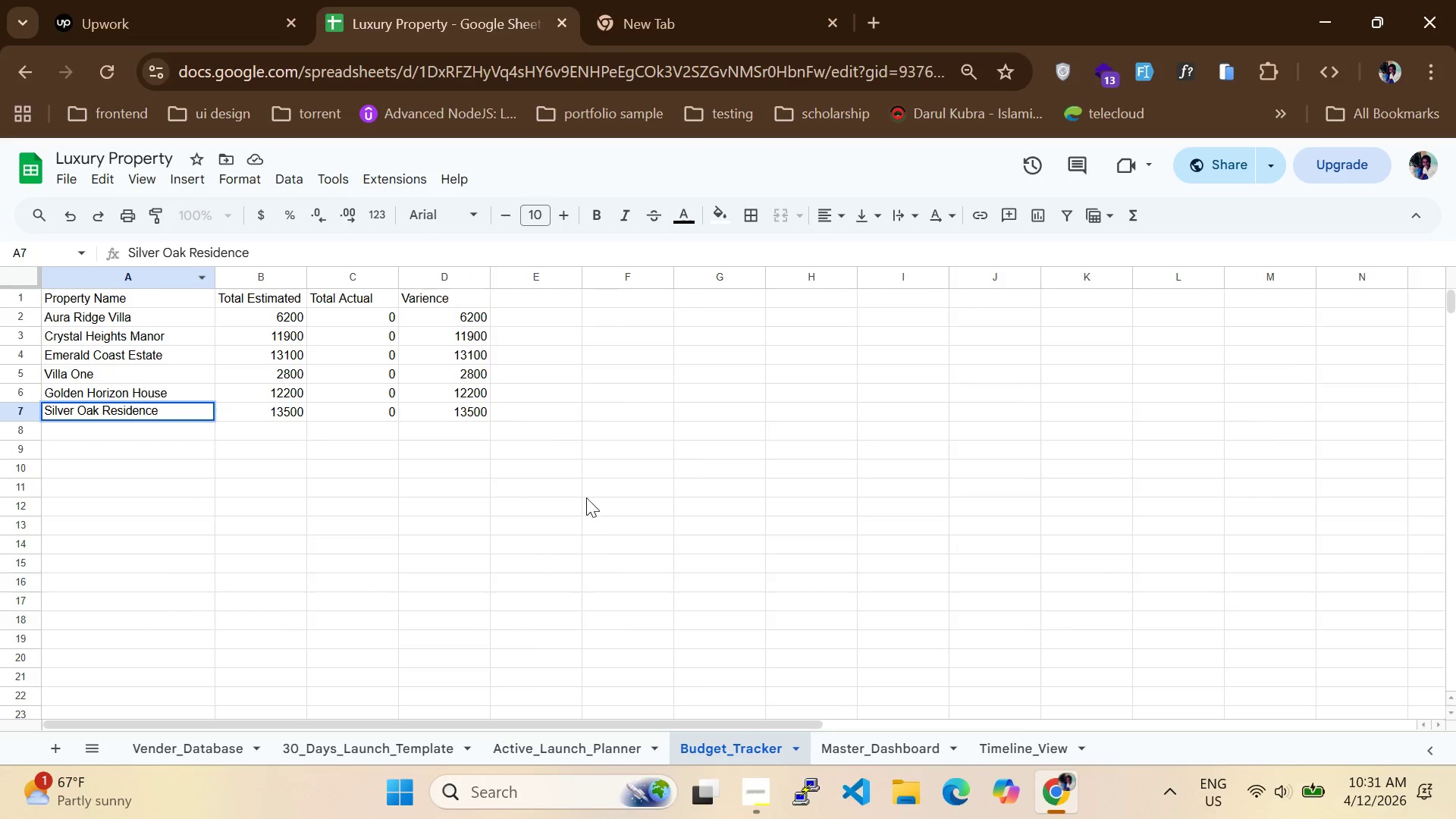 
left_click([477, 448])
 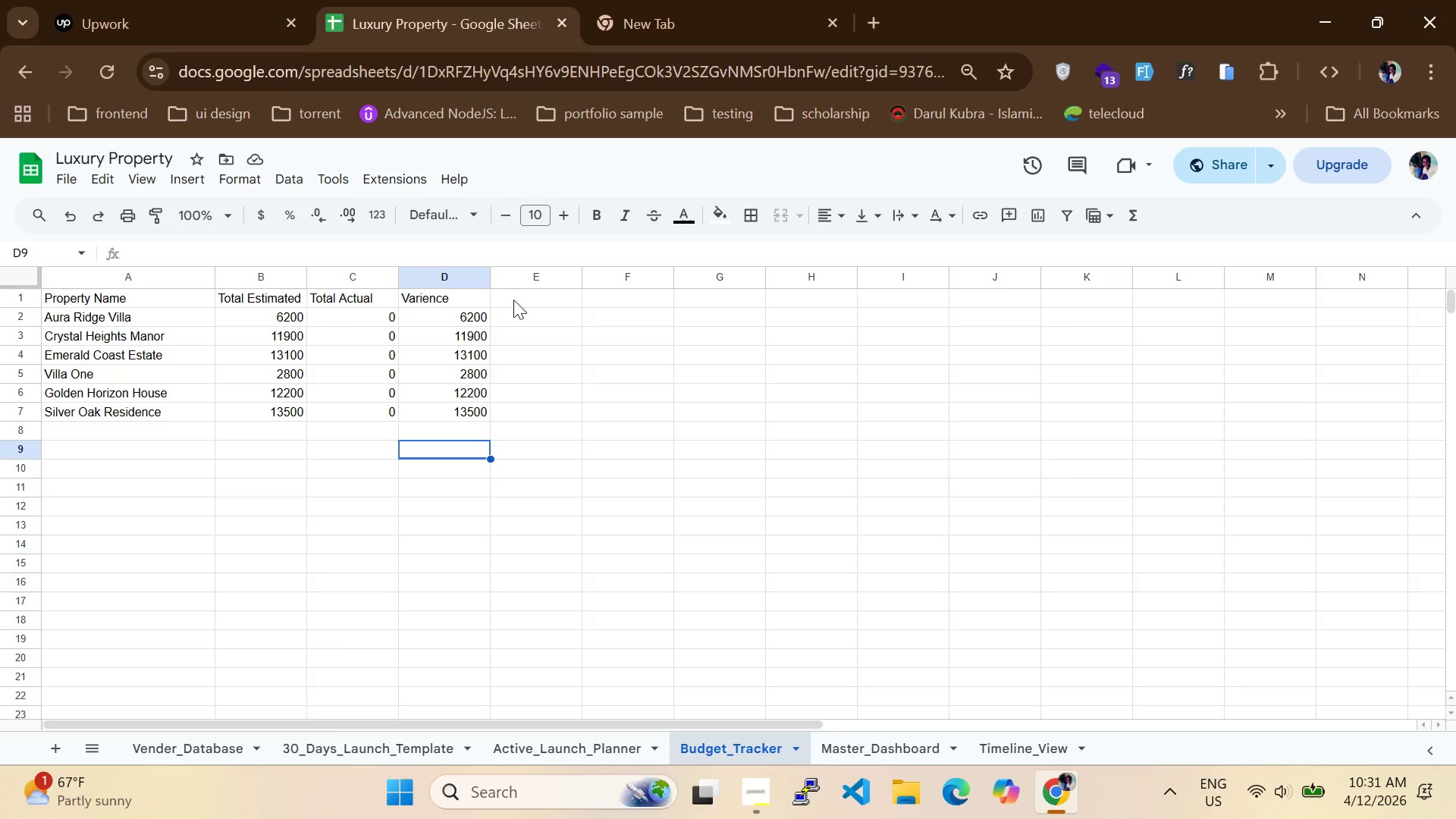 
left_click_drag(start_coordinate=[515, 300], to_coordinate=[67, 296])
 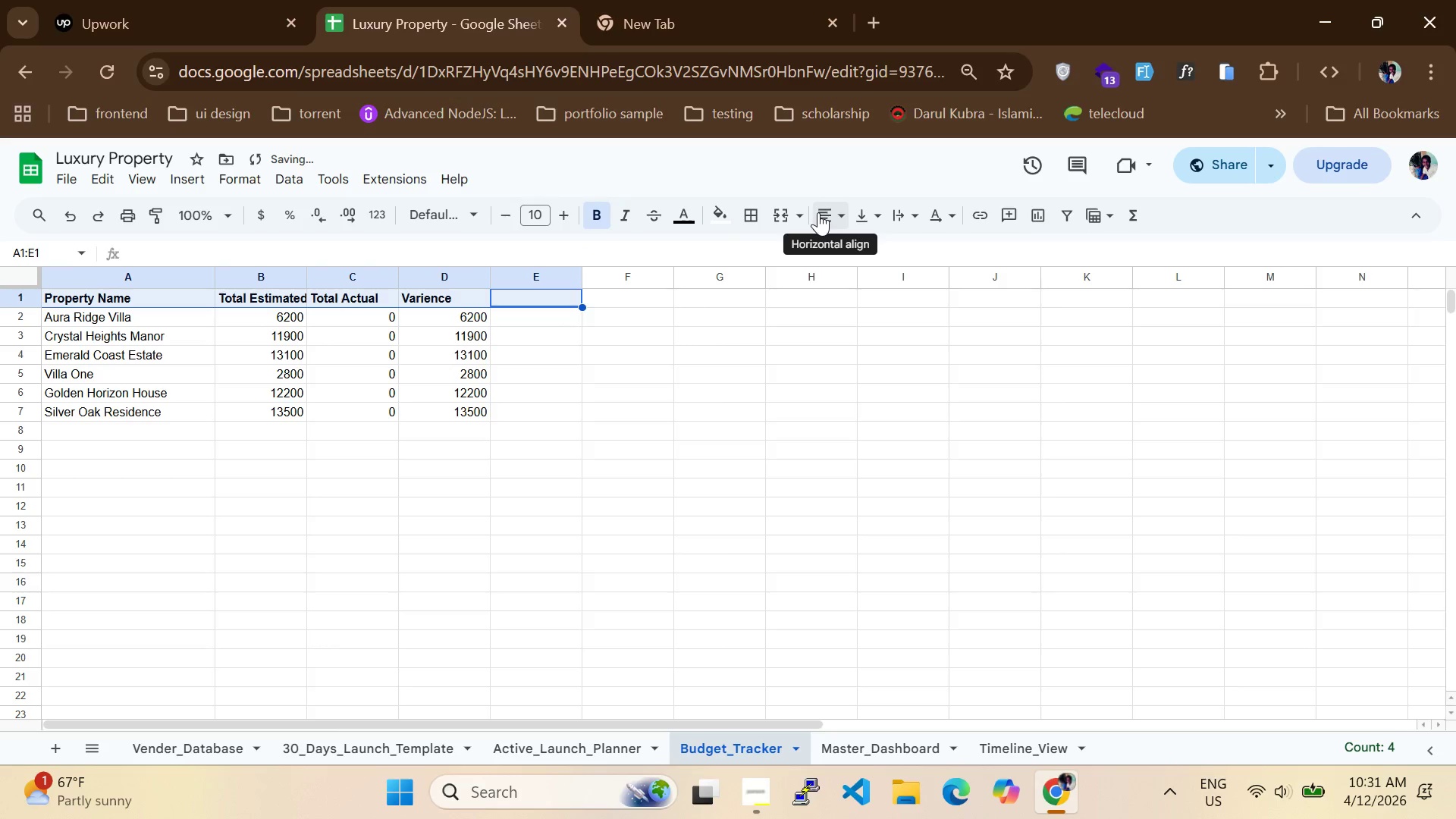 
left_click([861, 258])
 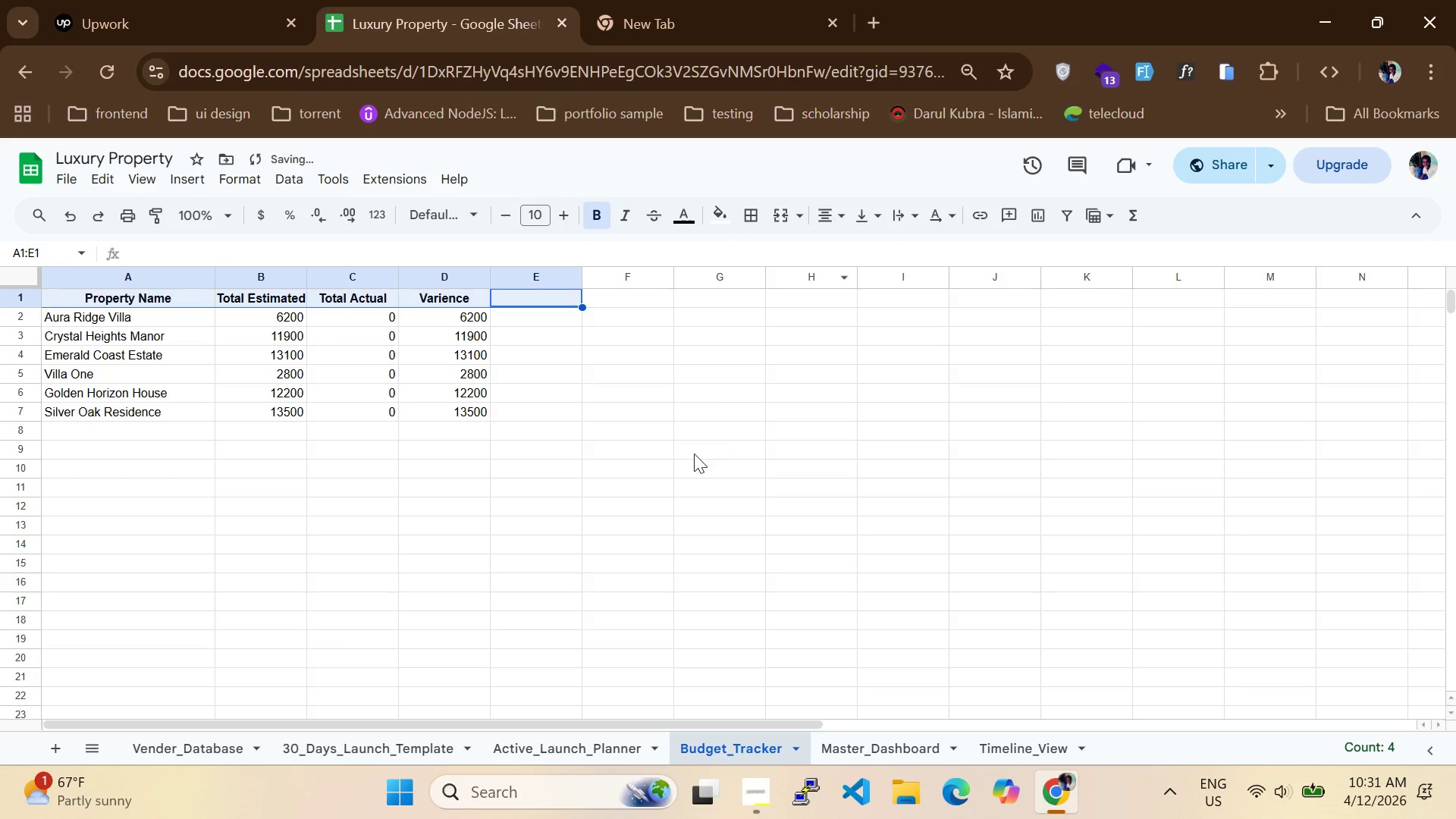 
left_click([651, 480])
 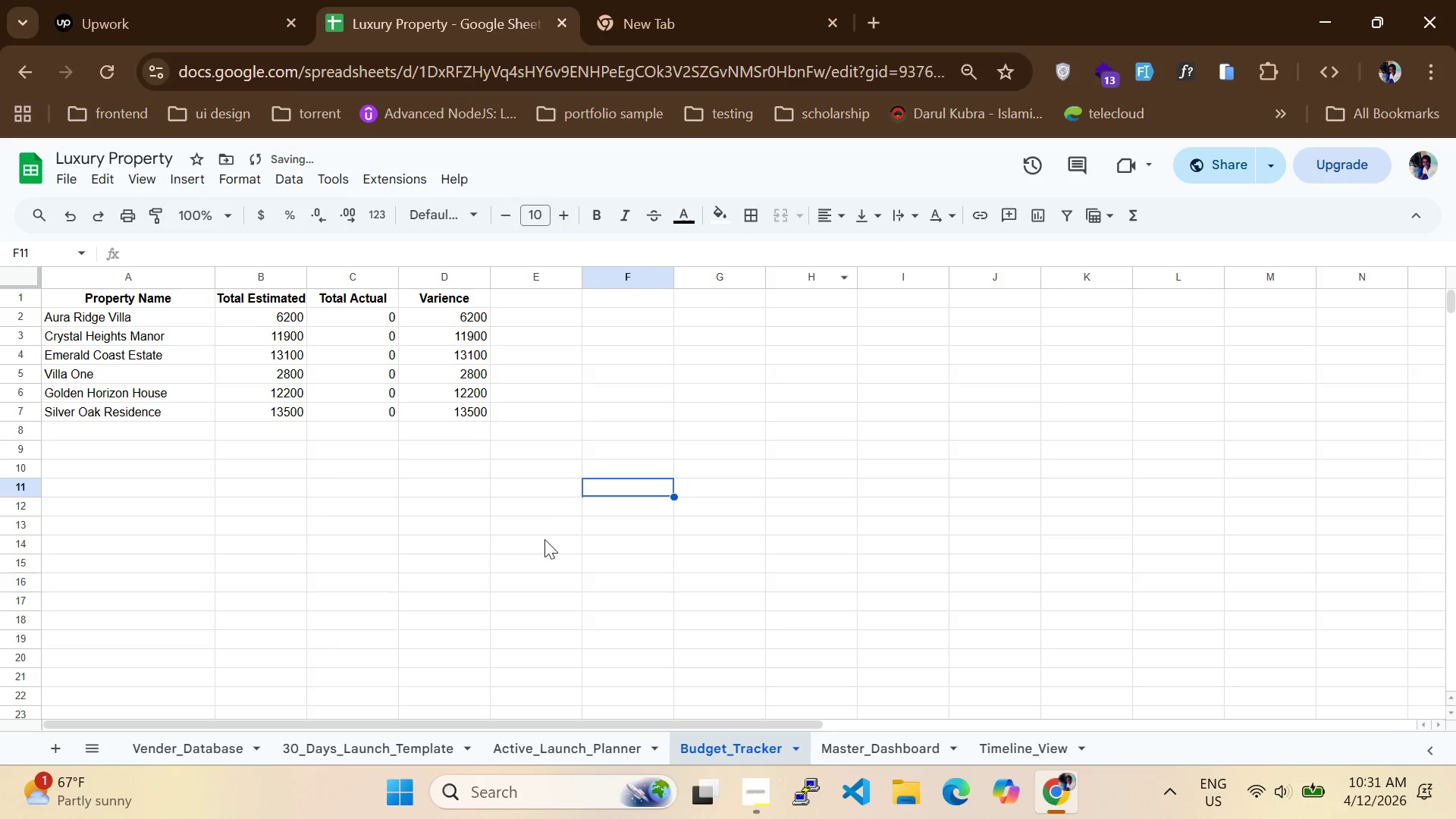 
left_click_drag(start_coordinate=[541, 542], to_coordinate=[62, 300])
 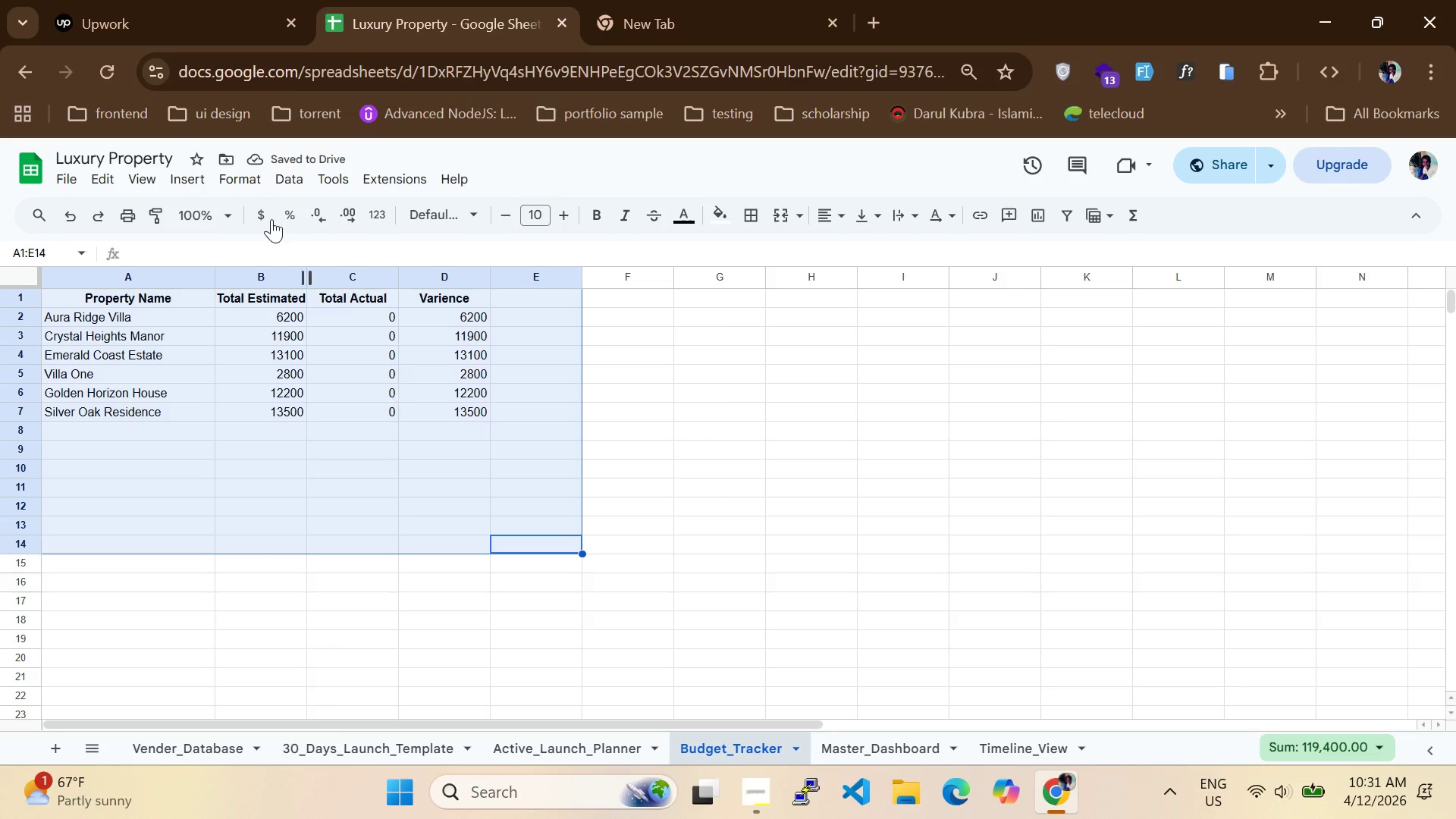 
mouse_move([389, 397])
 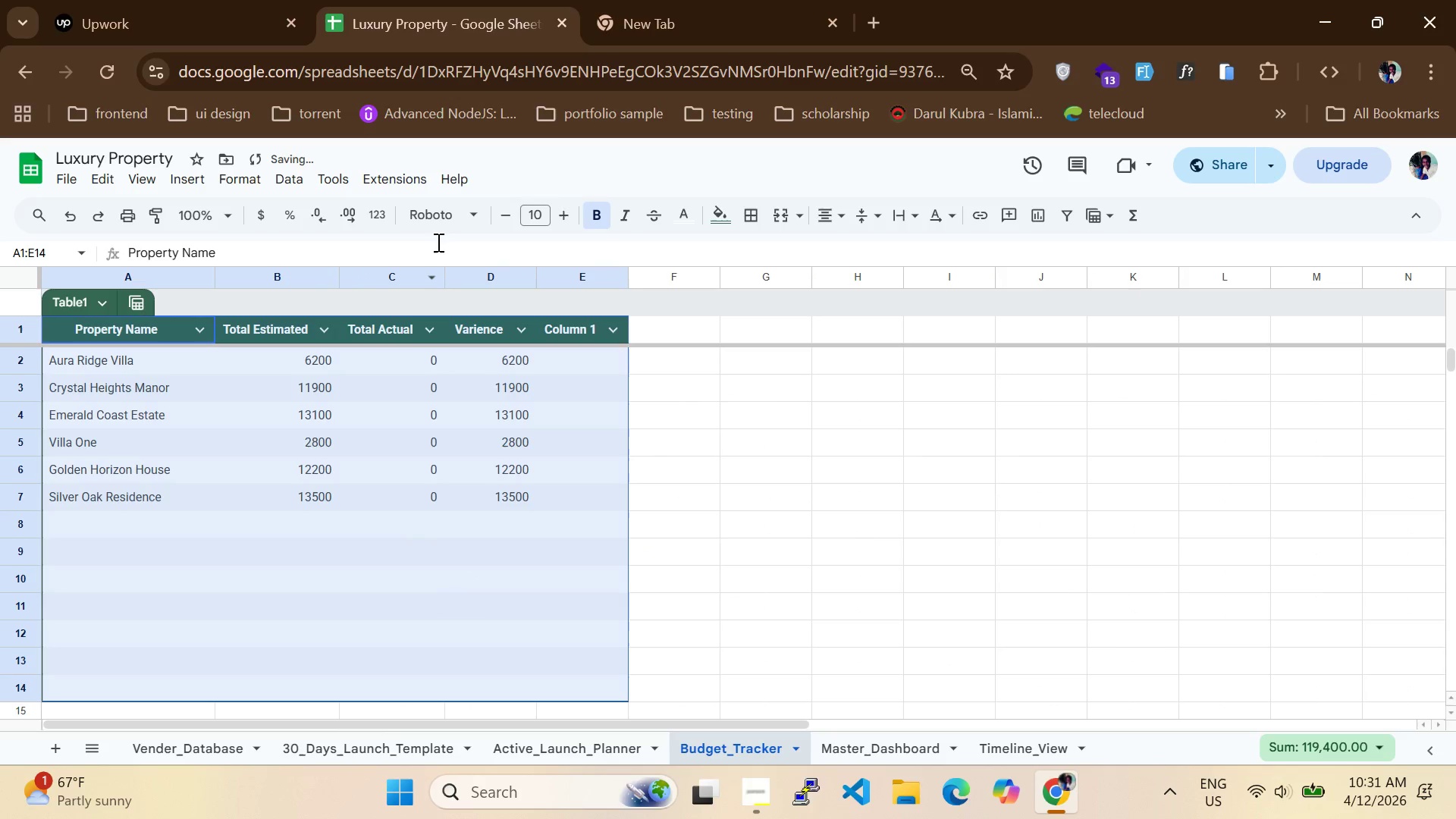 
left_click([918, 686])
 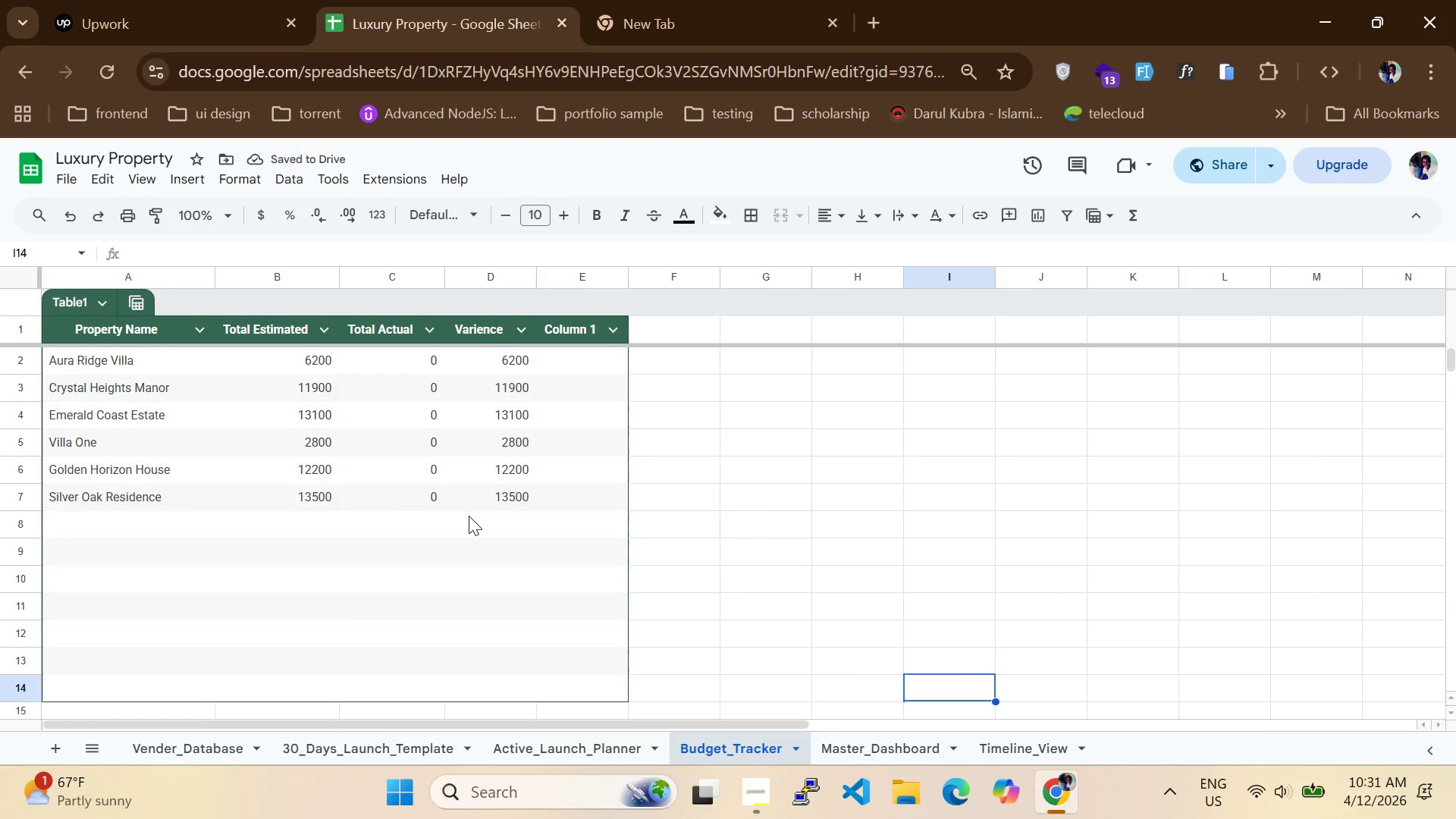 
scroll: coordinate [383, 516], scroll_direction: up, amount: 2.0
 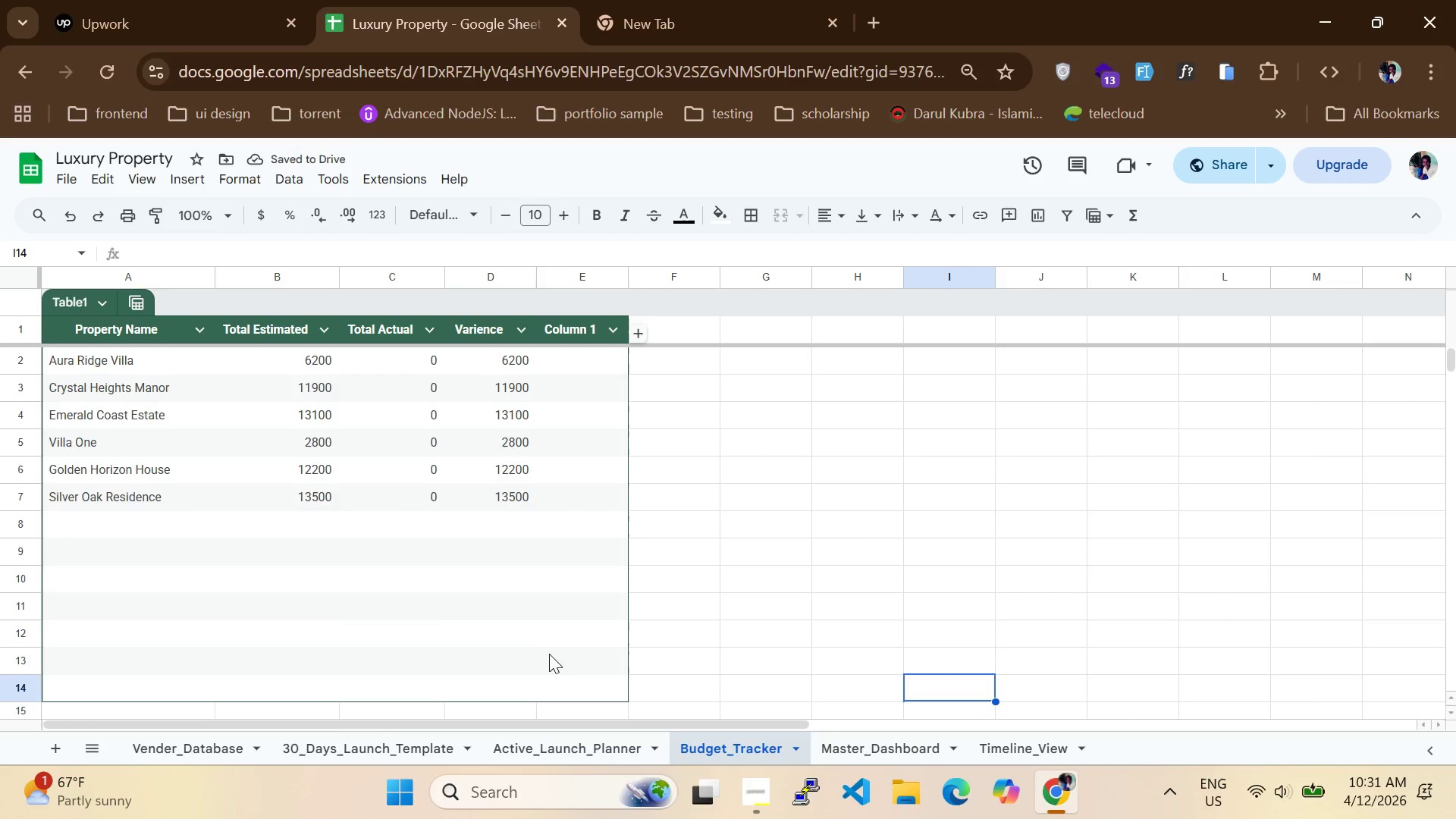 
left_click([350, 556])
 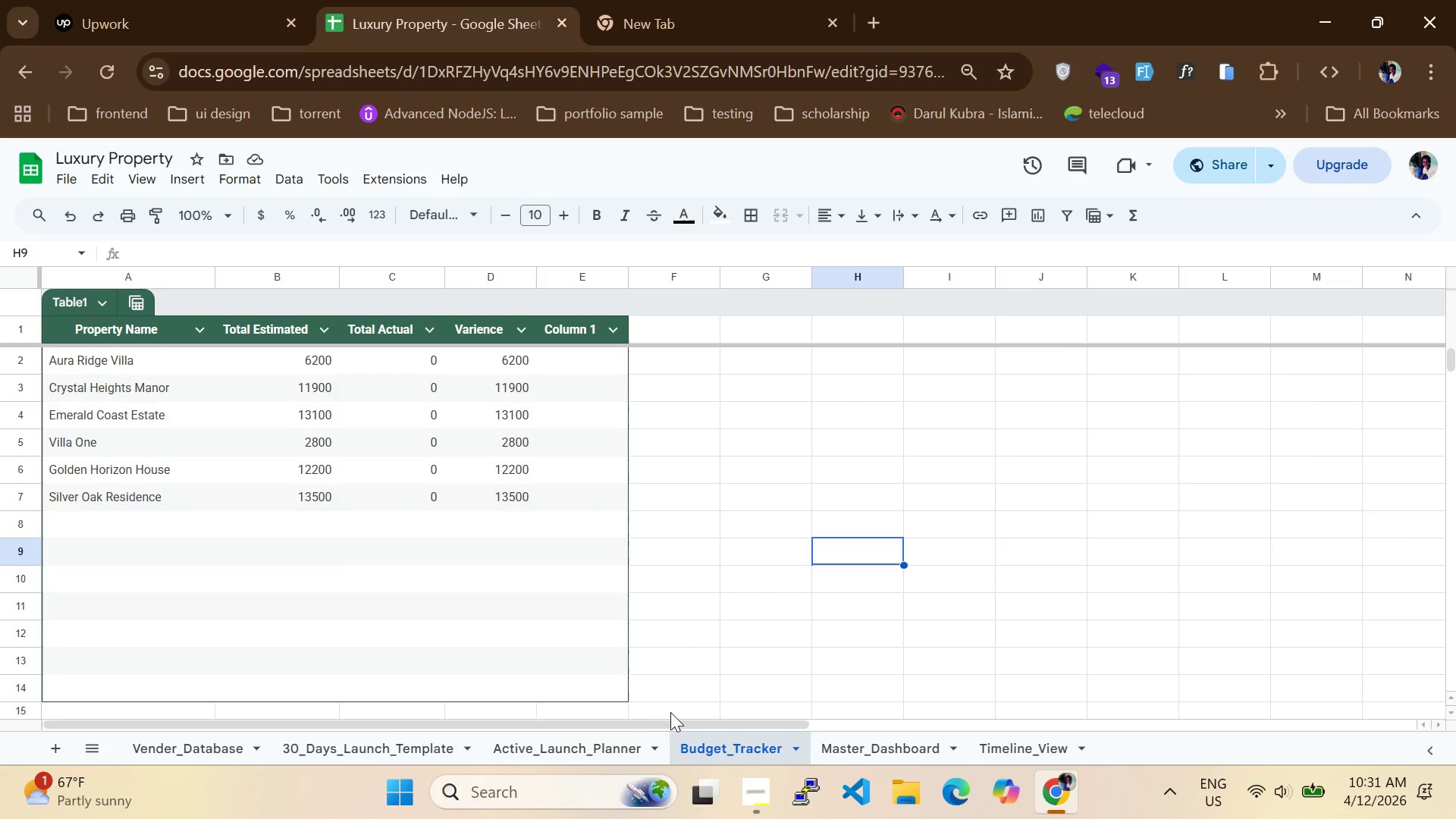 
left_click([587, 752])
 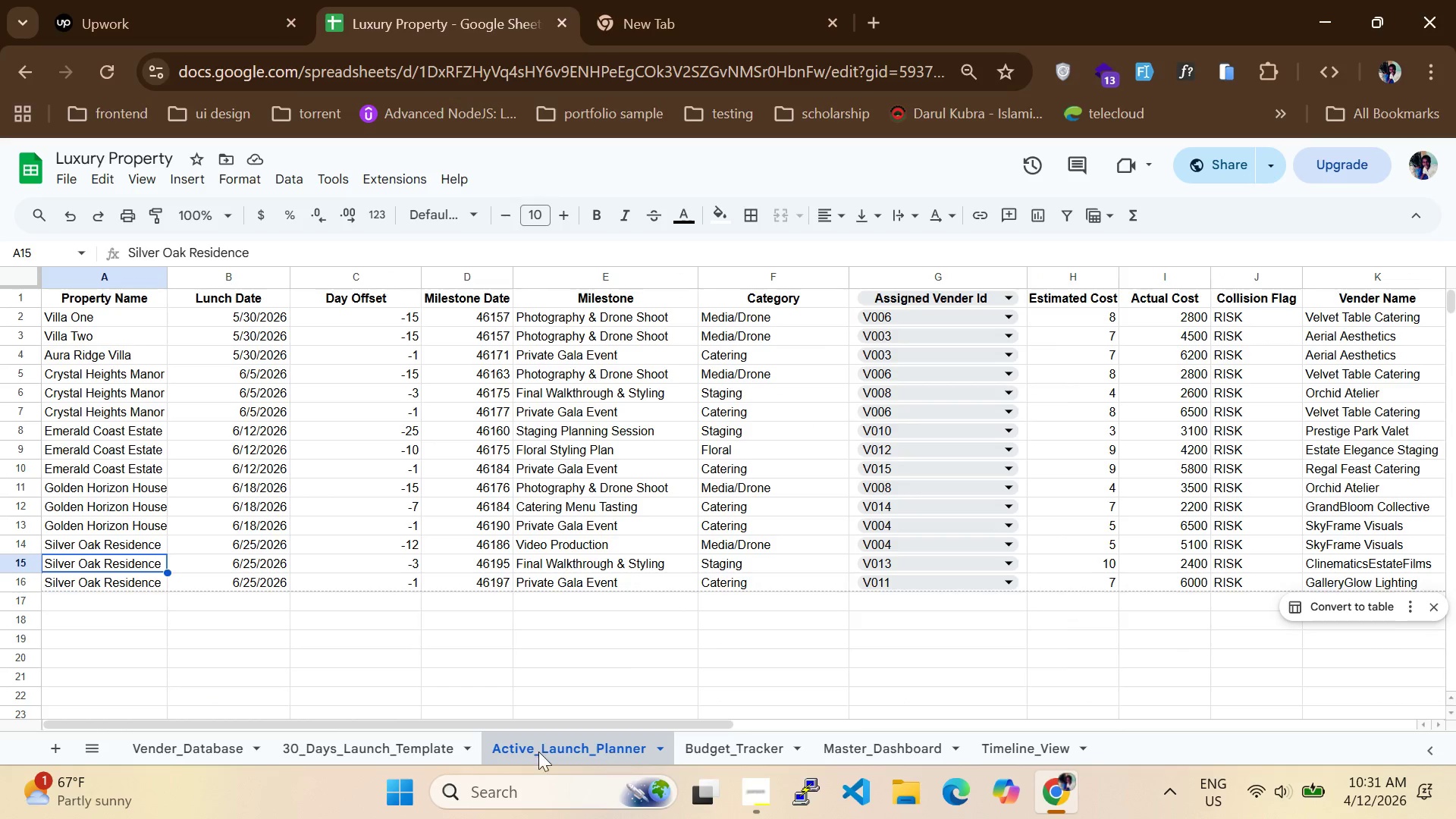 
left_click([416, 738])
 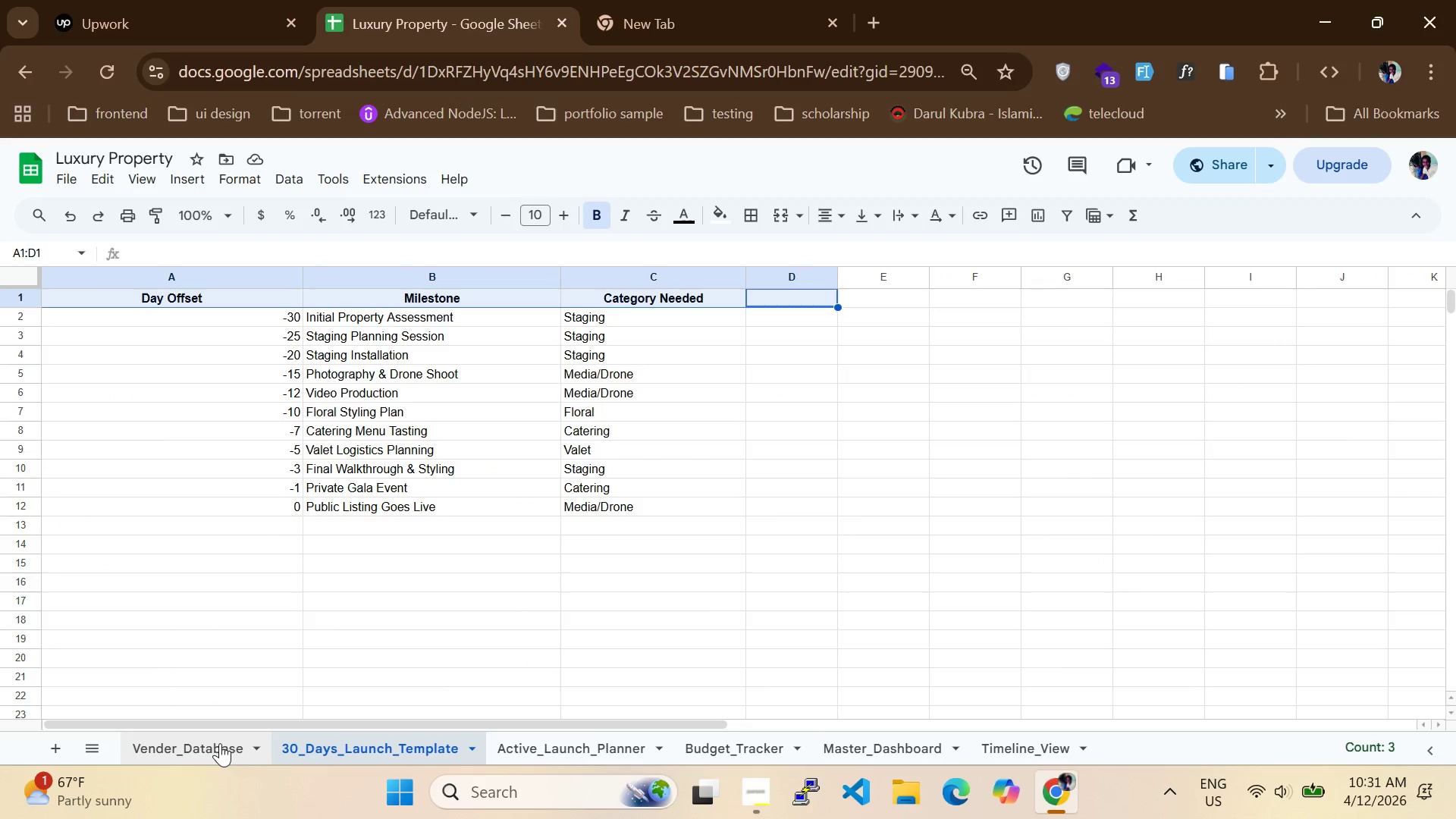 
left_click([207, 747])
 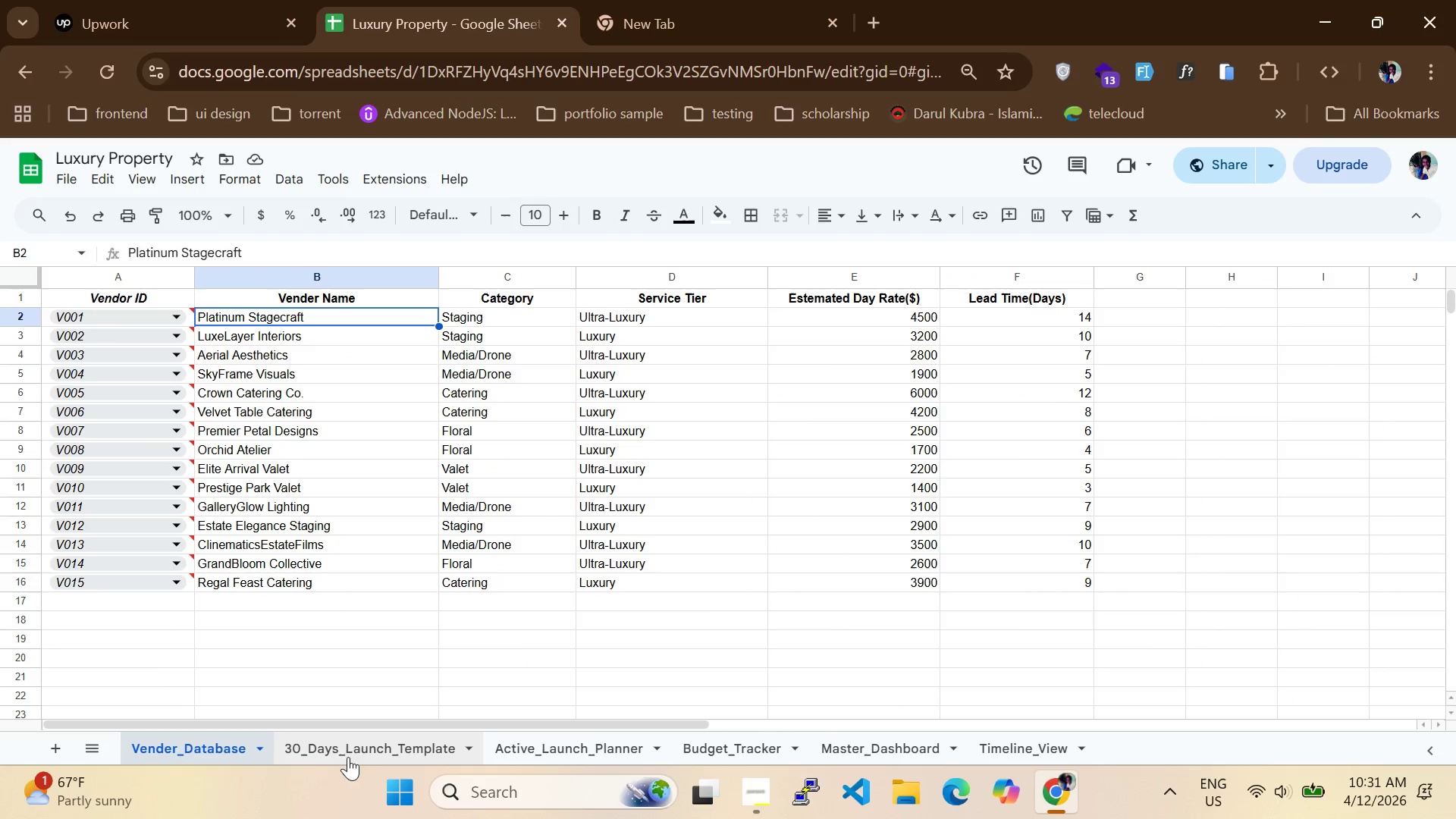 
left_click([366, 759])
 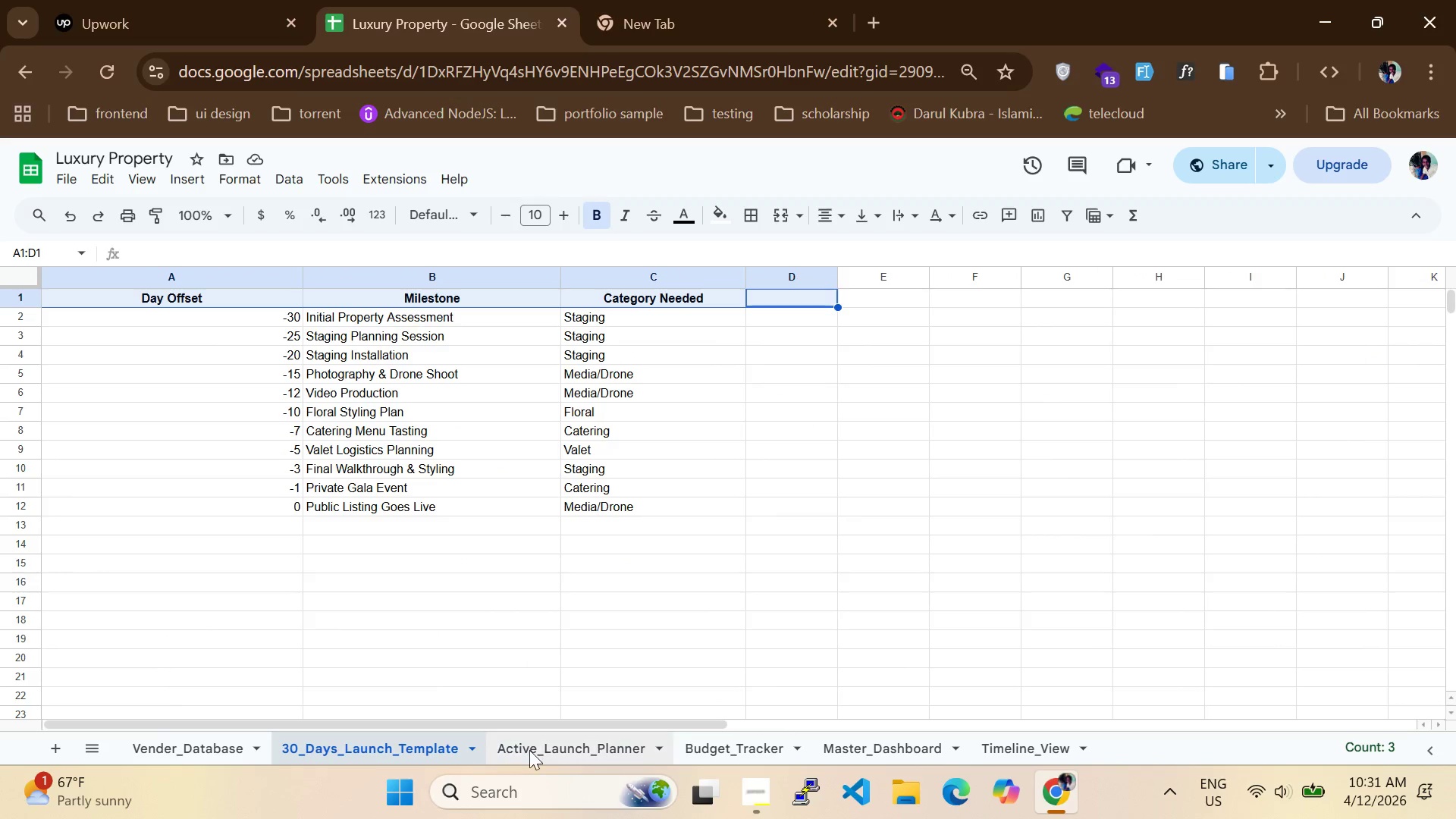 
left_click_drag(start_coordinate=[566, 746], to_coordinate=[570, 746])
 